 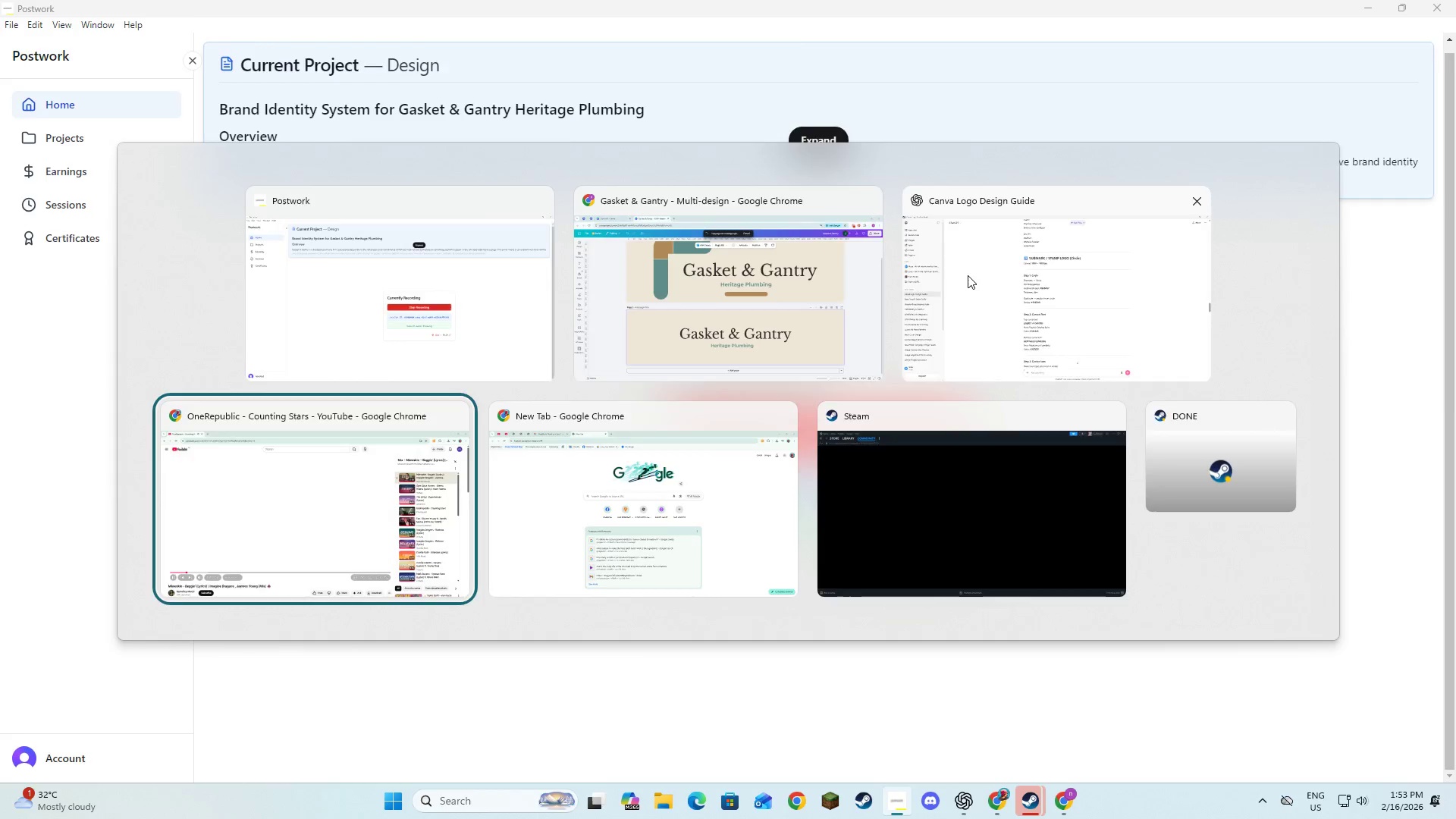 
key(Alt+Tab)
 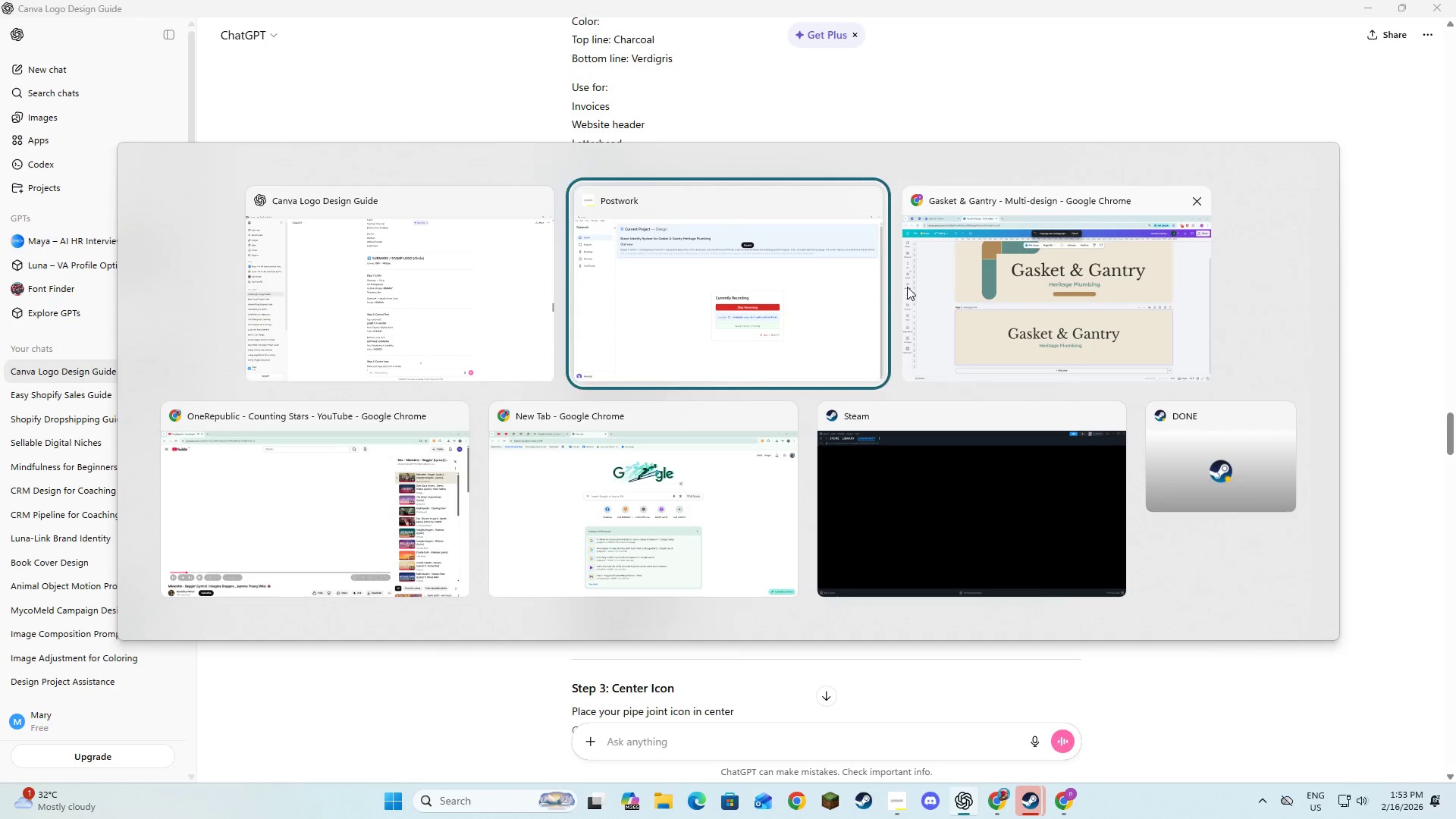 
key(Alt+Tab)
 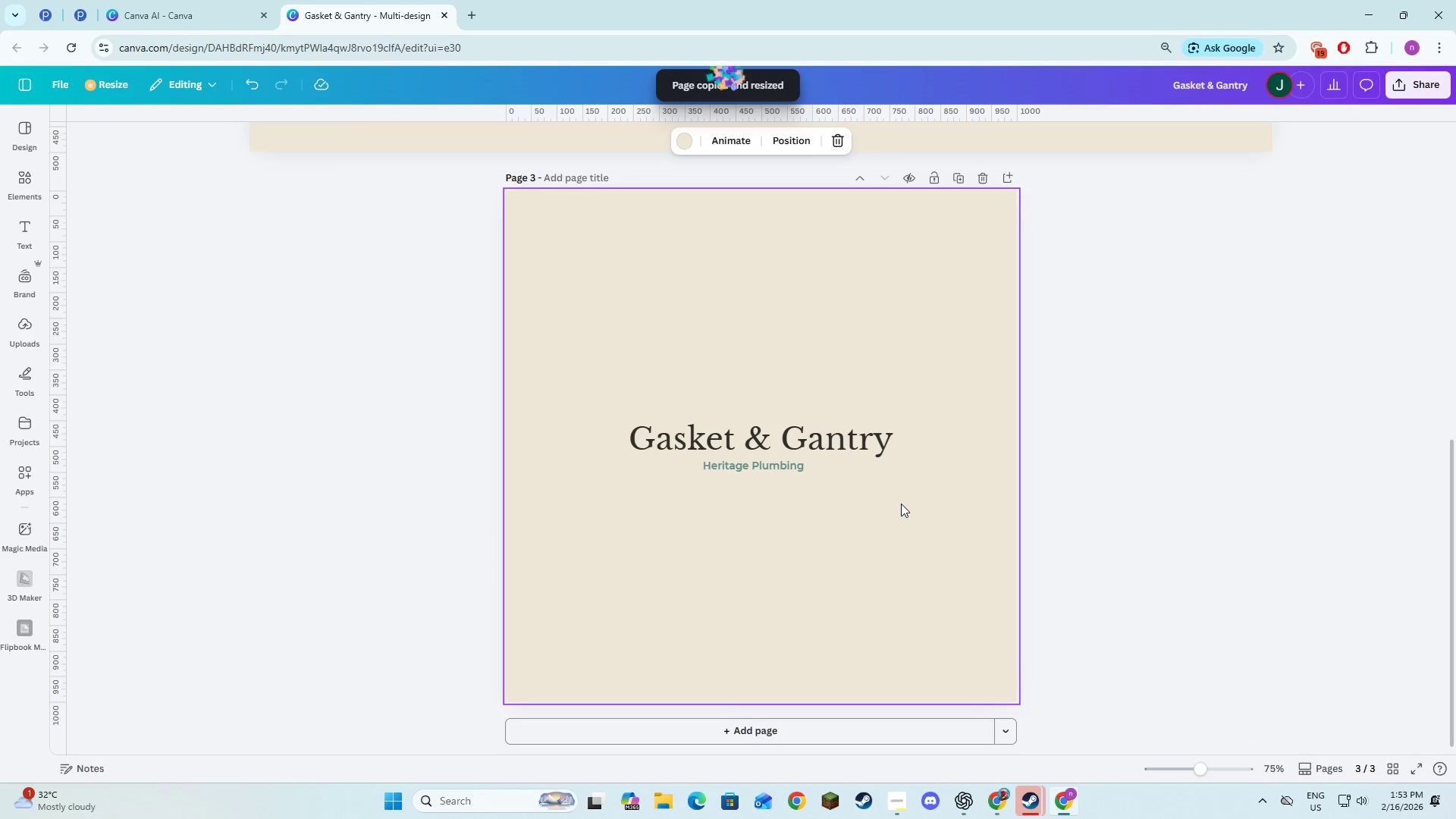 
left_click([739, 434])
 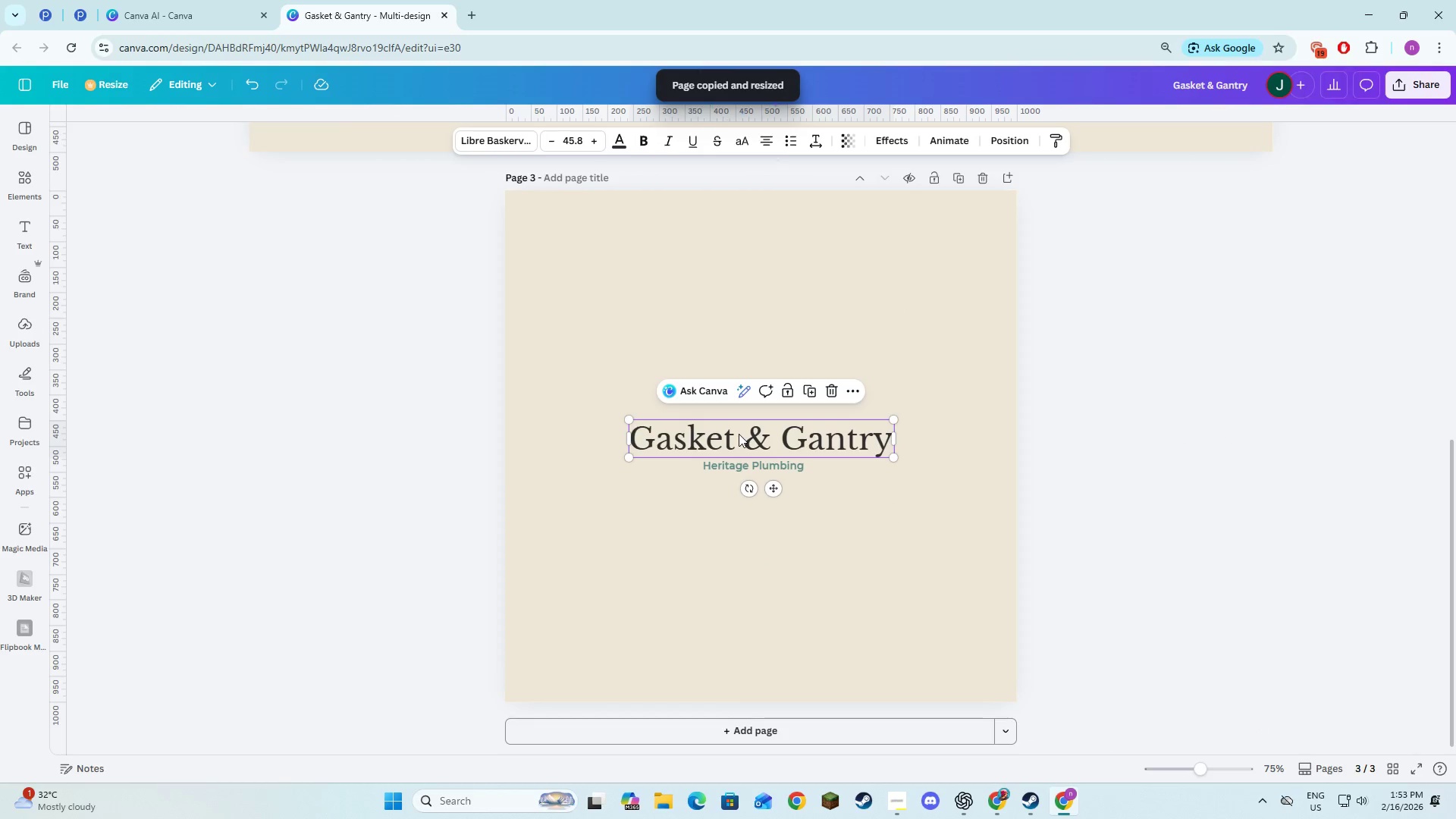 
key(Backspace)
 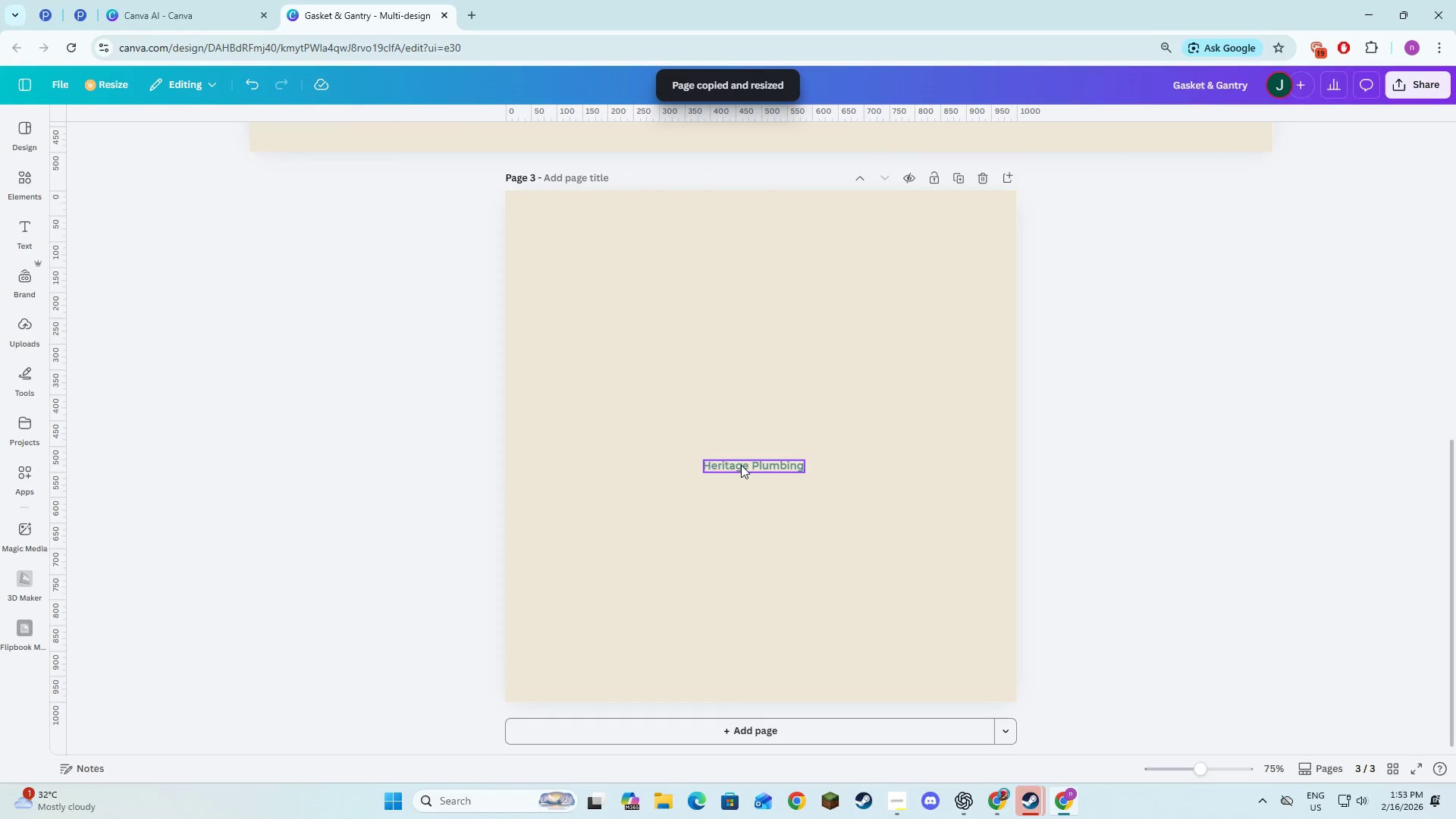 
left_click([741, 465])
 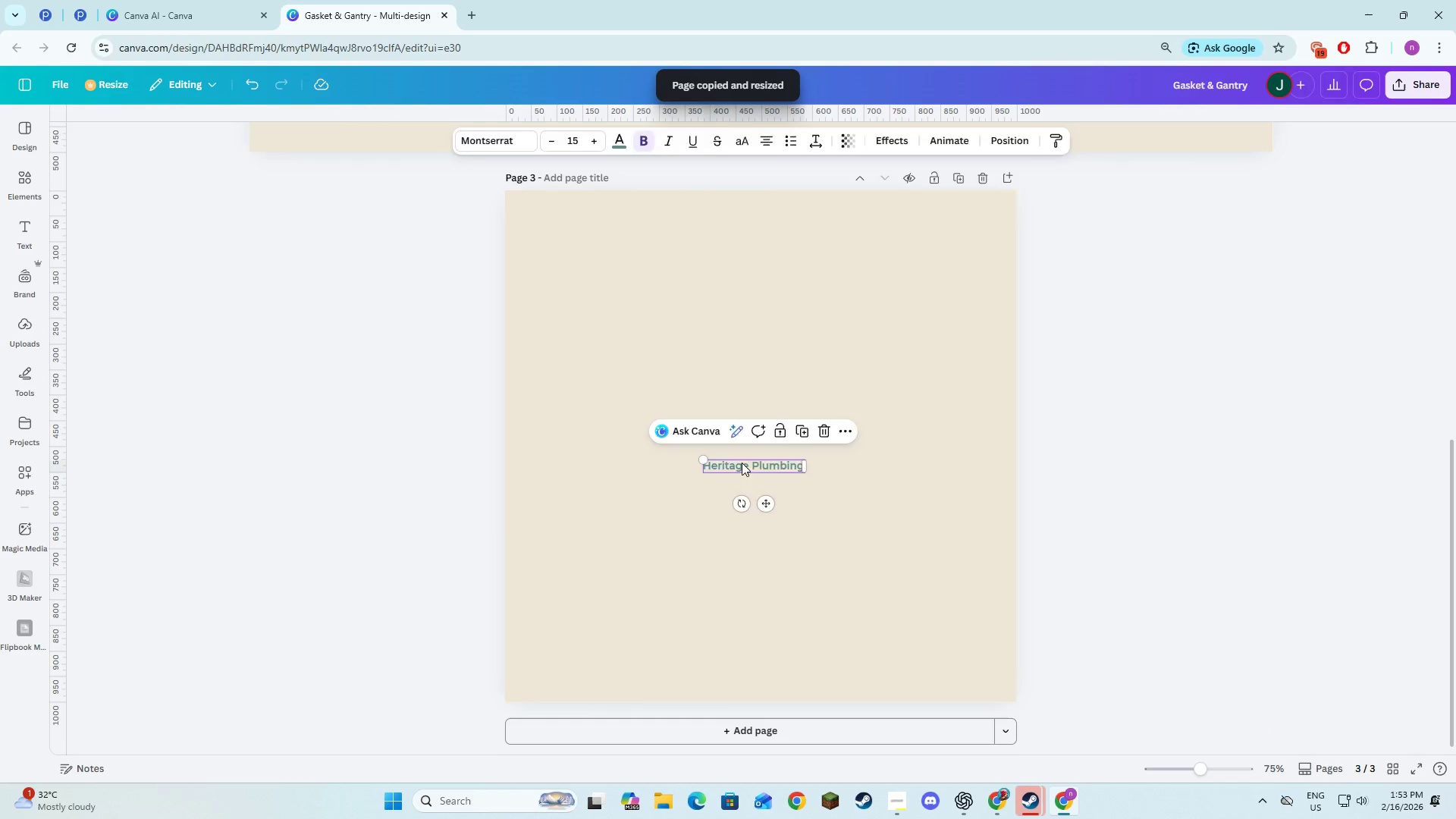 
key(Backspace)
 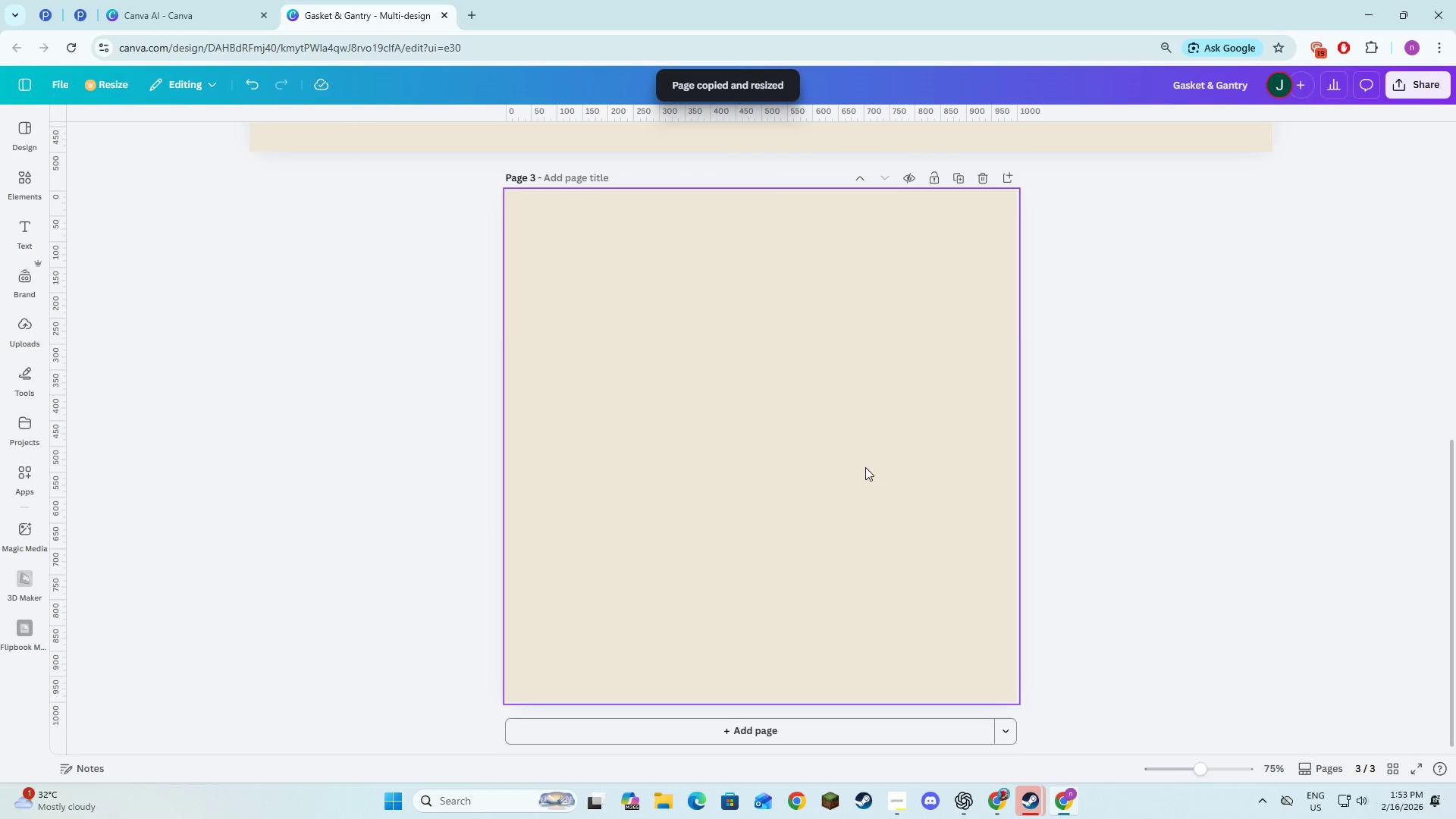 
scroll: coordinate [865, 467], scroll_direction: up, amount: 2.0
 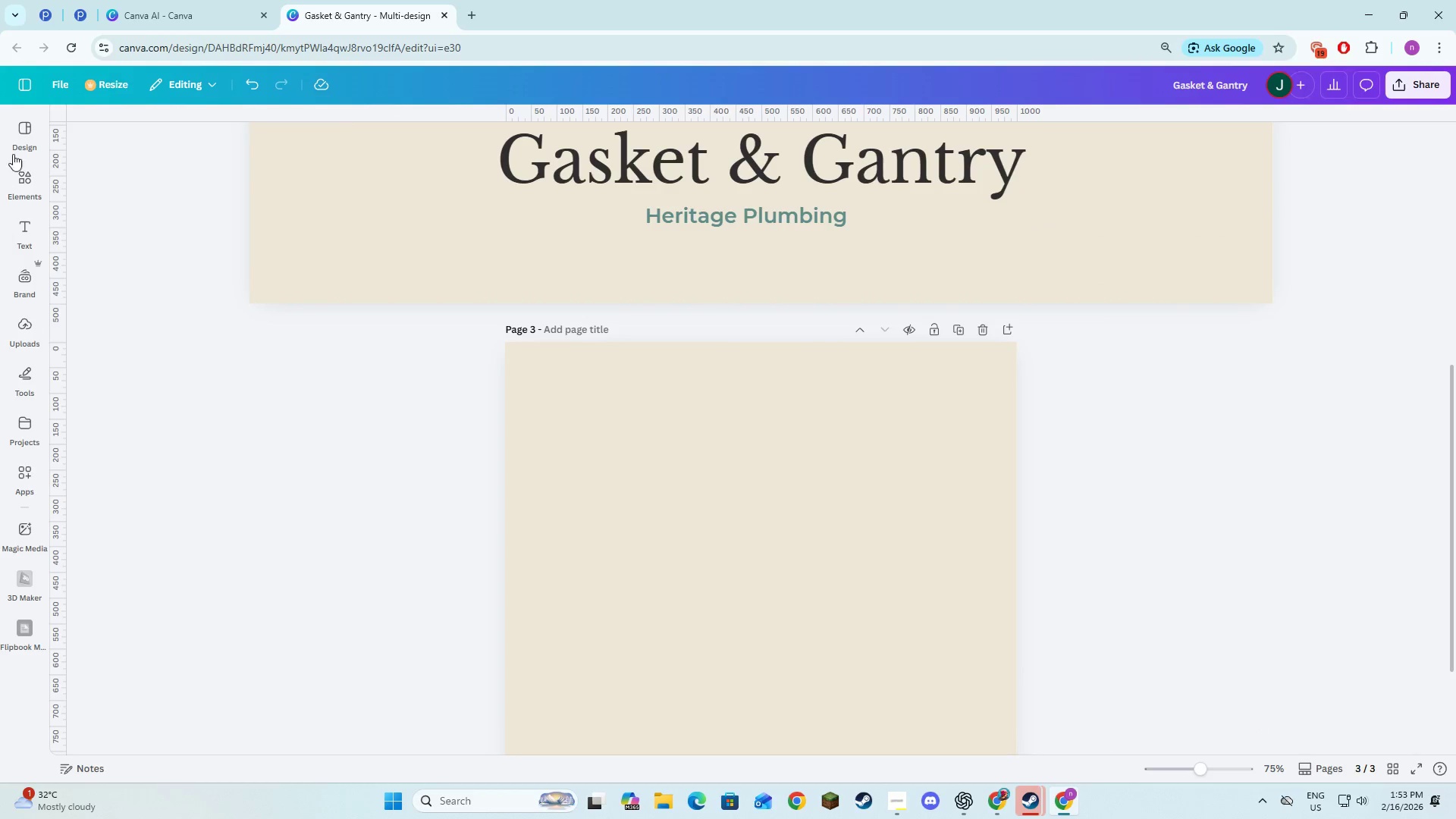 
left_click([23, 178])
 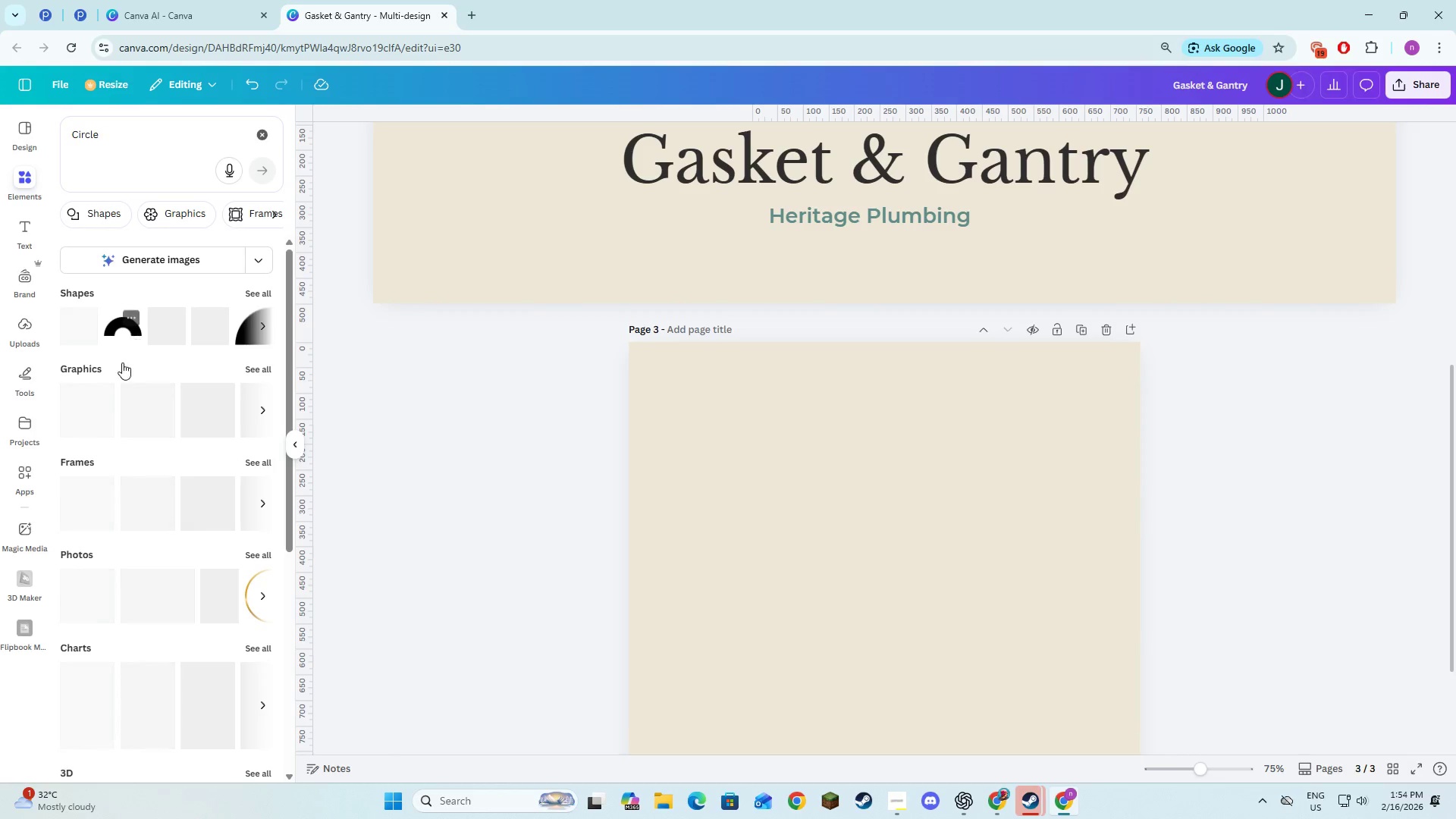 
left_click([80, 335])
 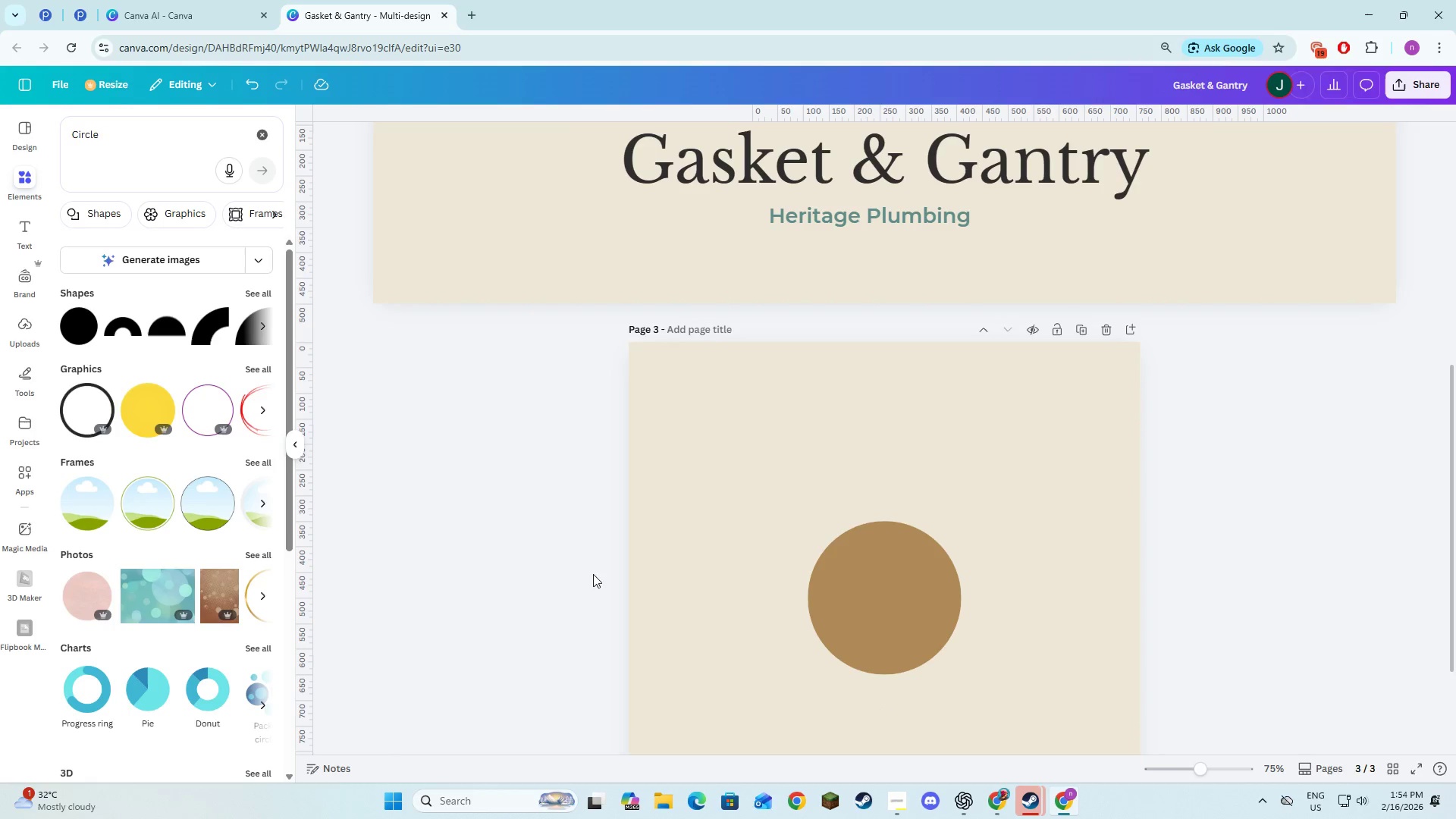 
left_click([785, 604])
 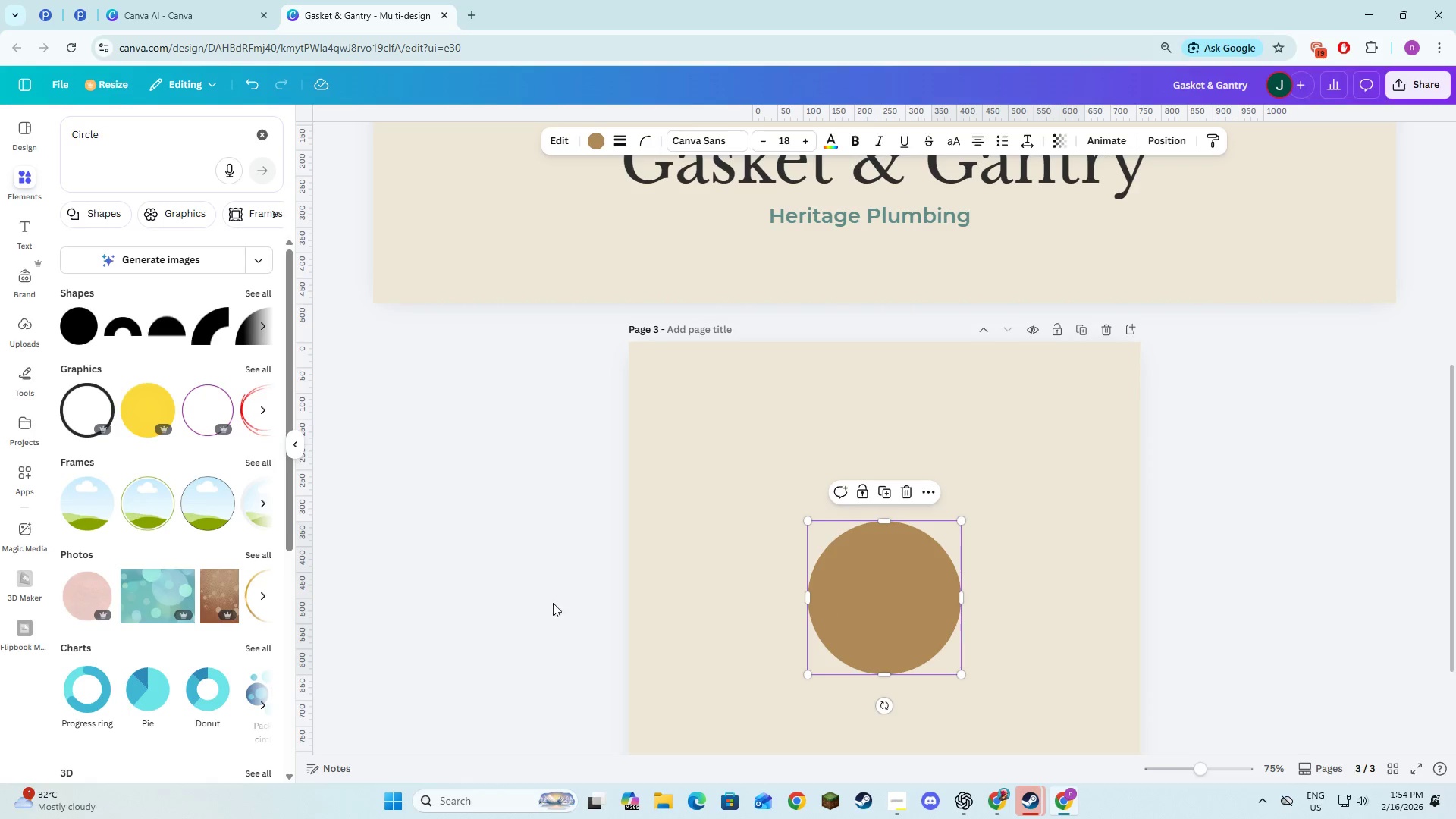 
scroll: coordinate [710, 519], scroll_direction: down, amount: 3.0
 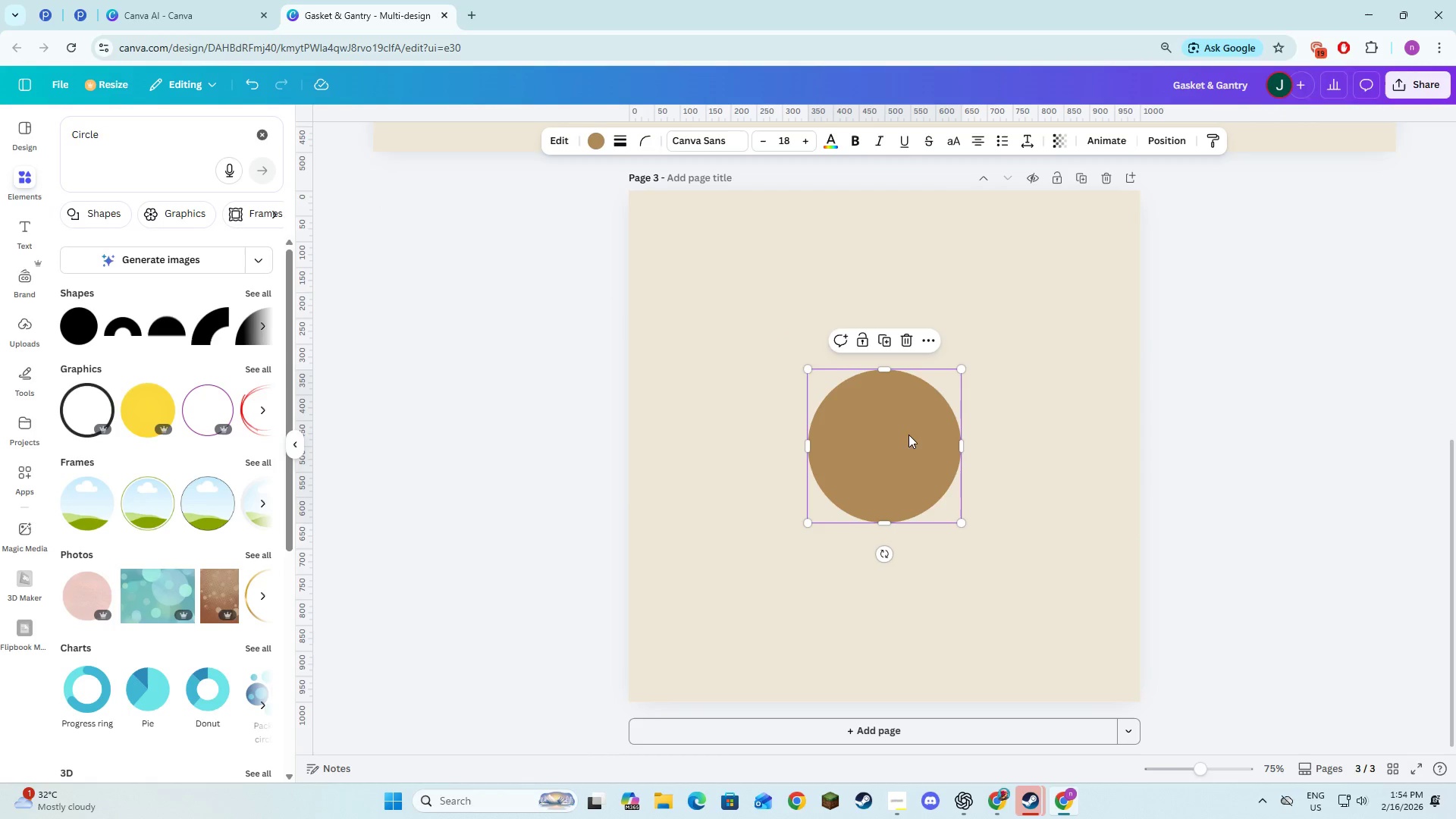 
left_click_drag(start_coordinate=[891, 452], to_coordinate=[770, 343])
 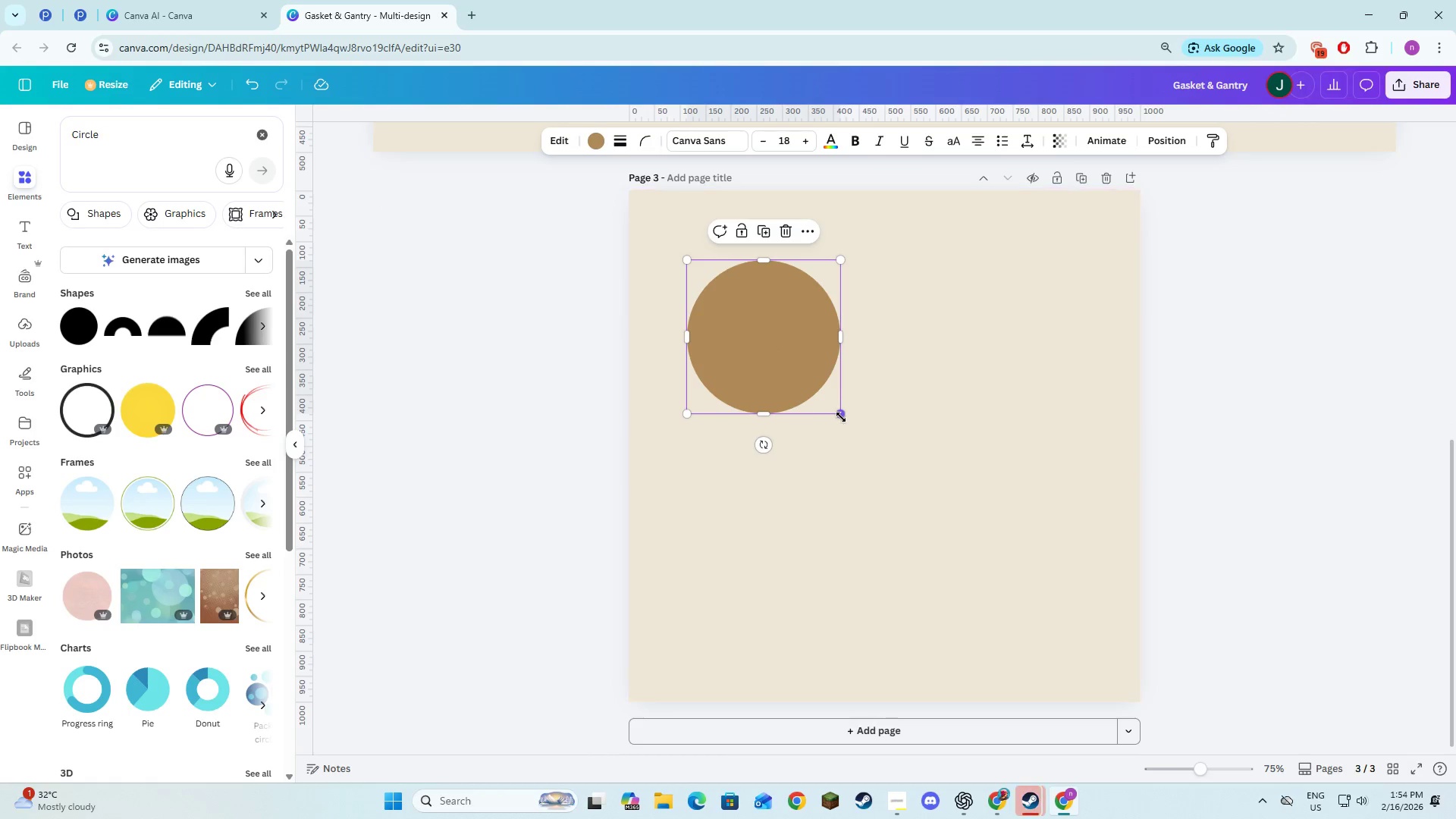 
left_click_drag(start_coordinate=[840, 416], to_coordinate=[1080, 673])
 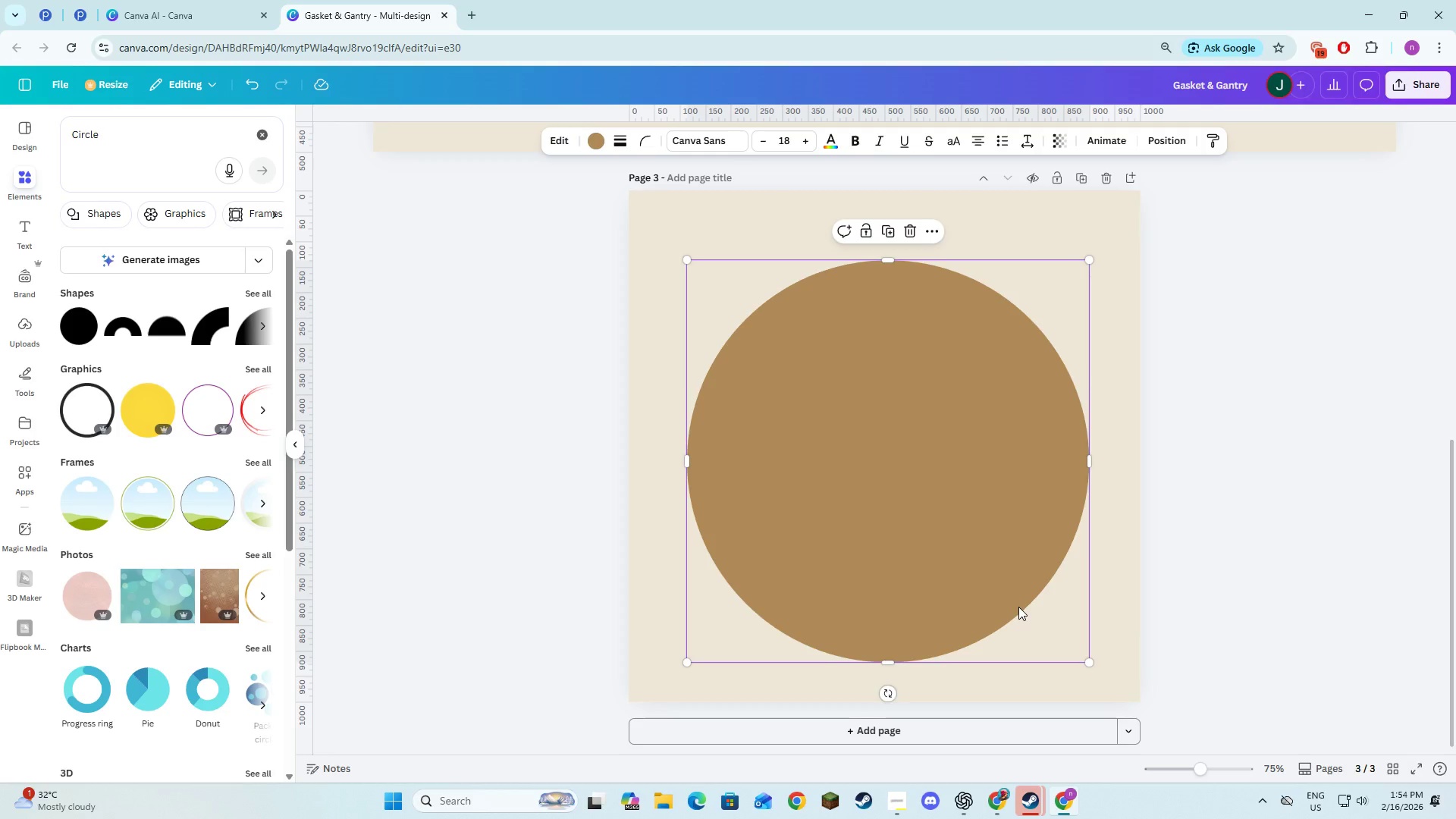 
left_click_drag(start_coordinate=[1021, 610], to_coordinate=[1012, 590])
 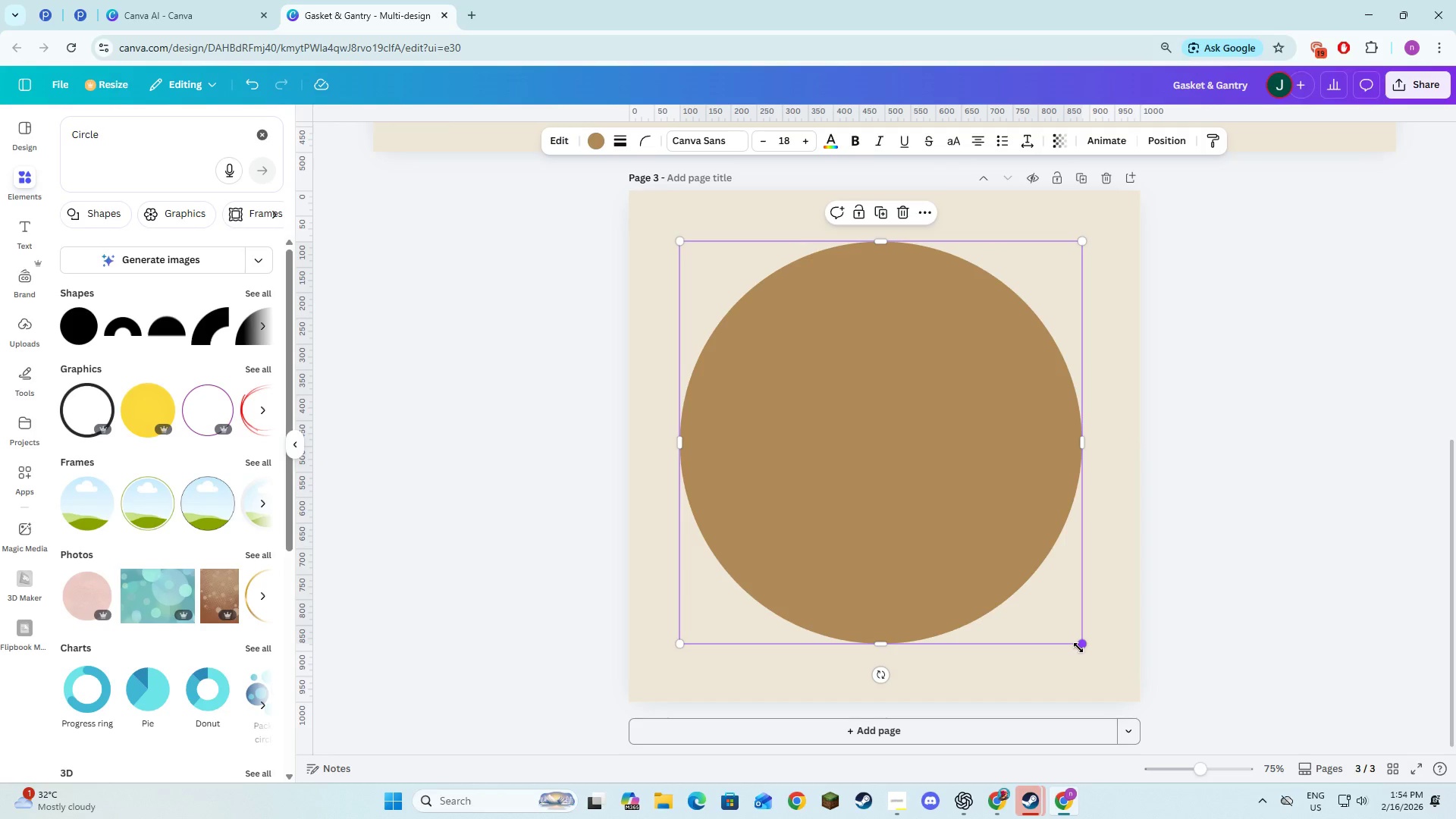 
left_click_drag(start_coordinate=[1078, 645], to_coordinate=[1084, 658])
 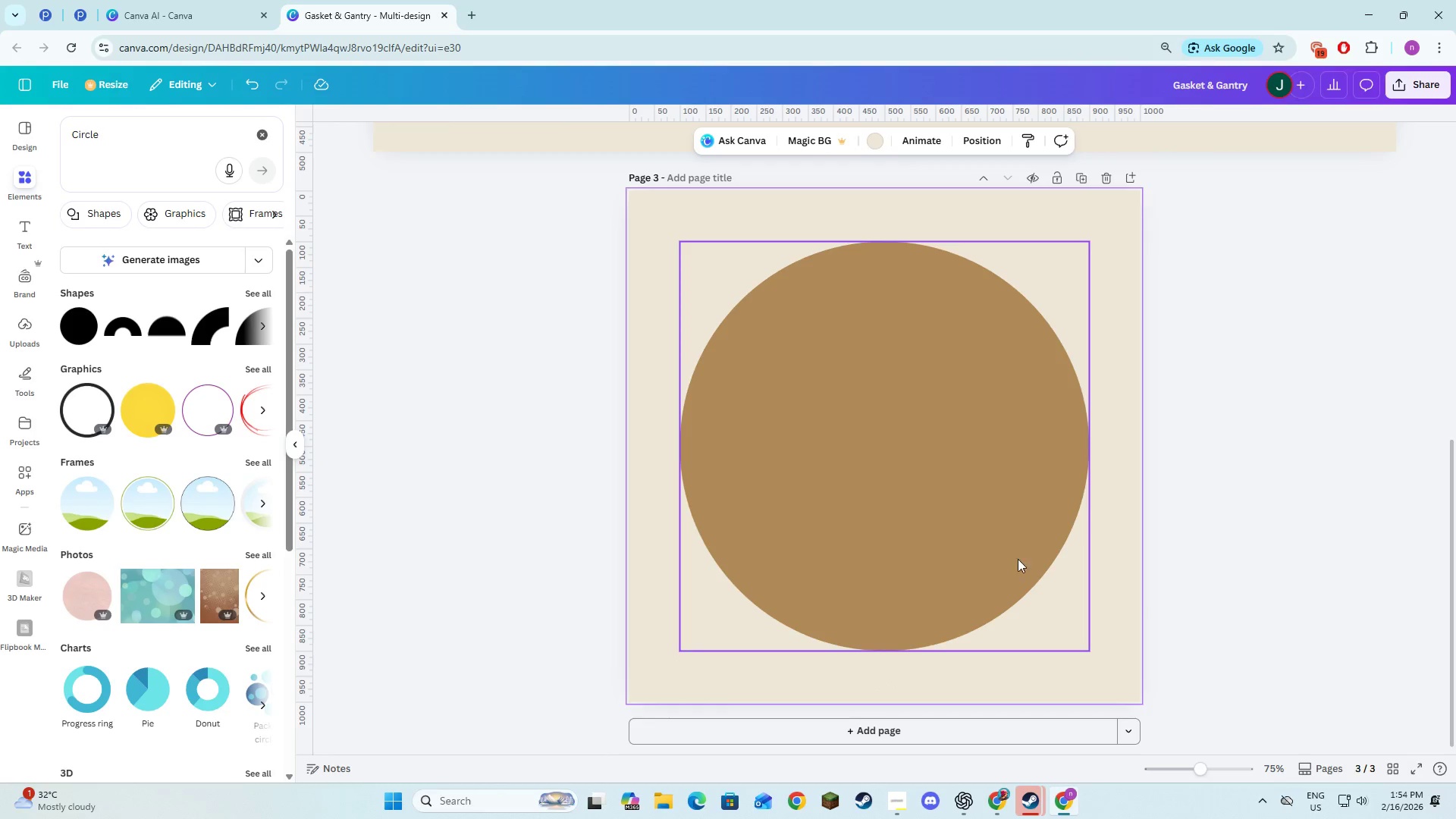 
key(Alt+AltLeft)
 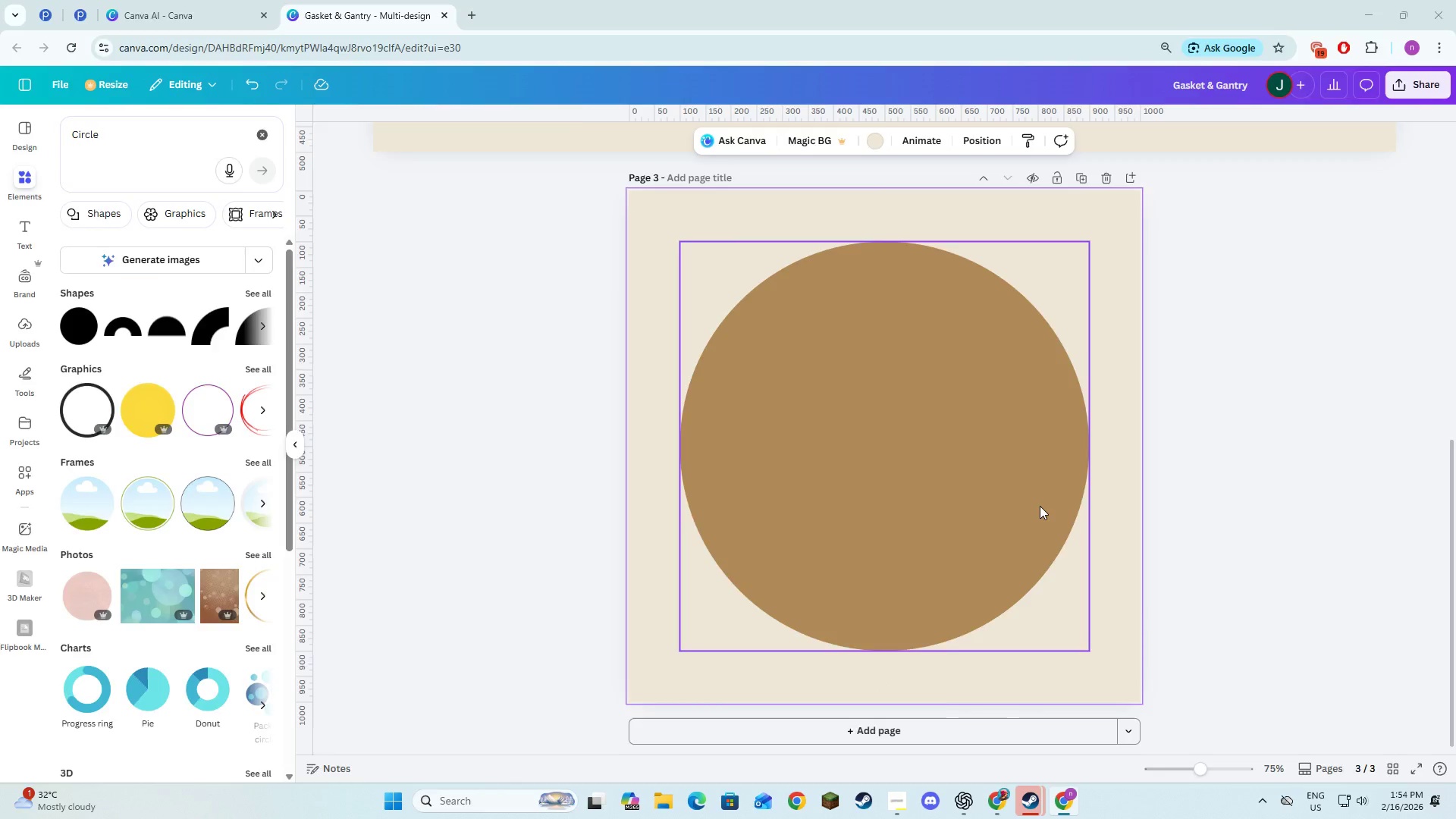 
key(Alt+Tab)
 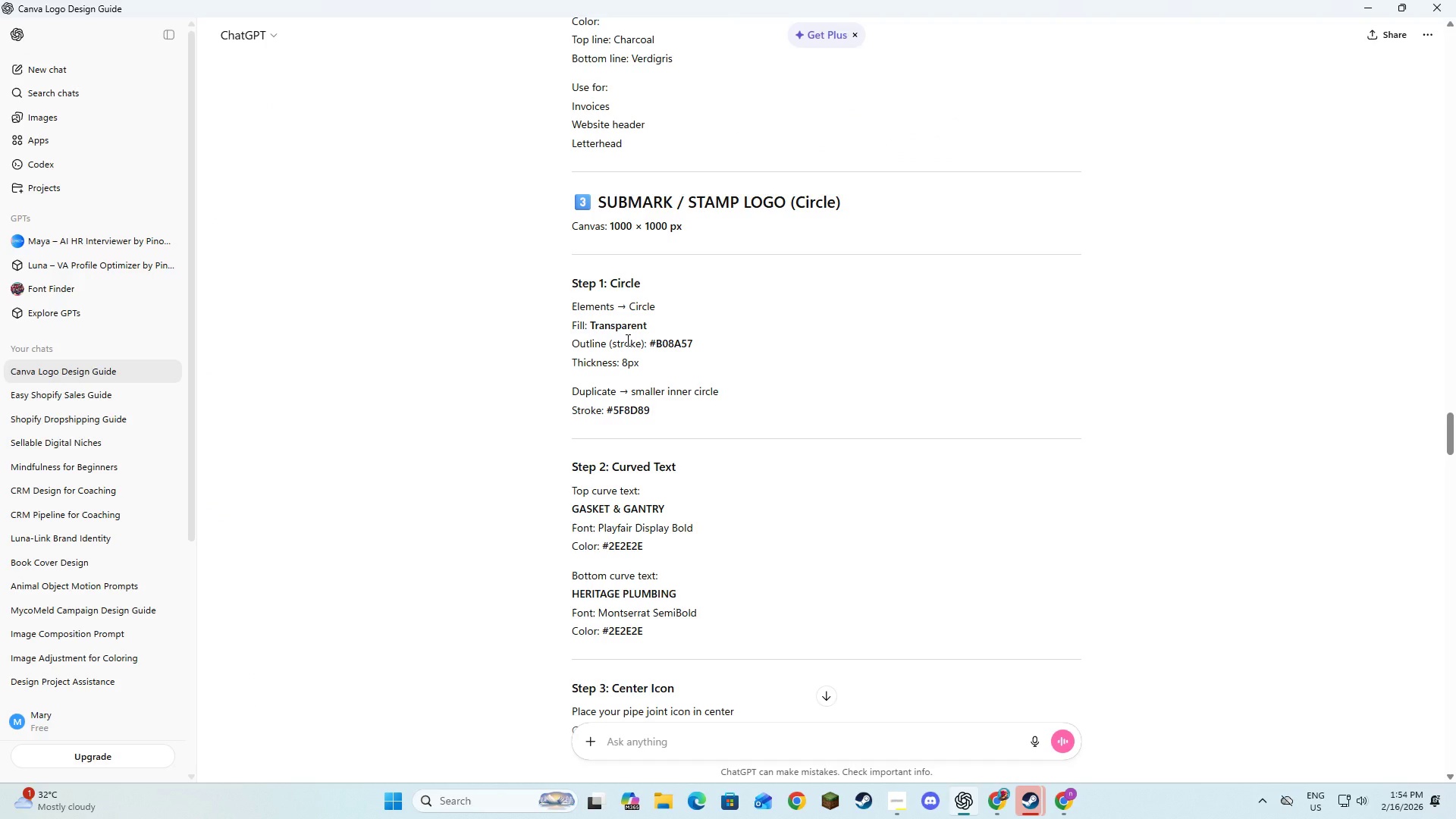 
key(Alt+AltLeft)
 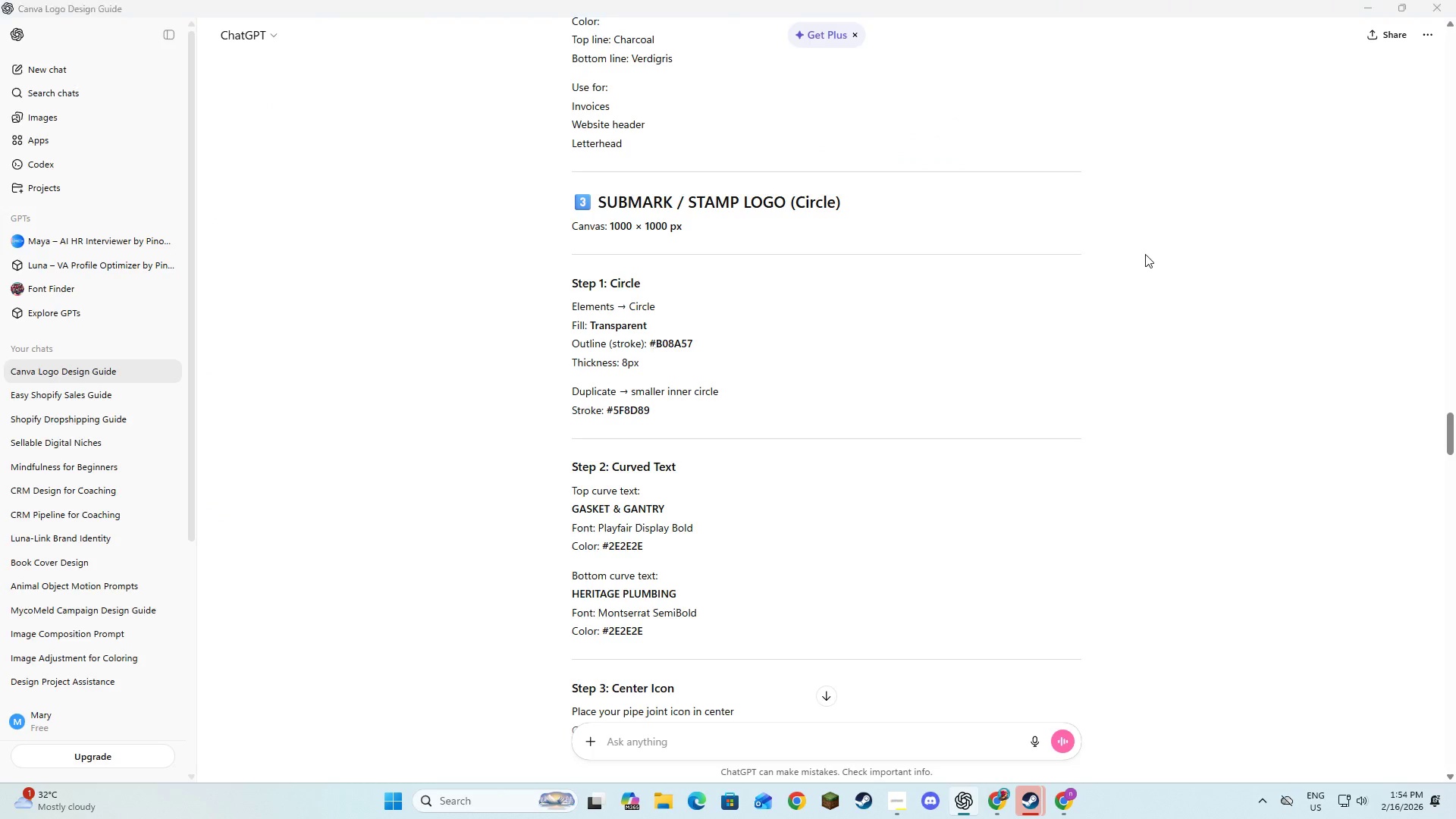 
key(Alt+Tab)
 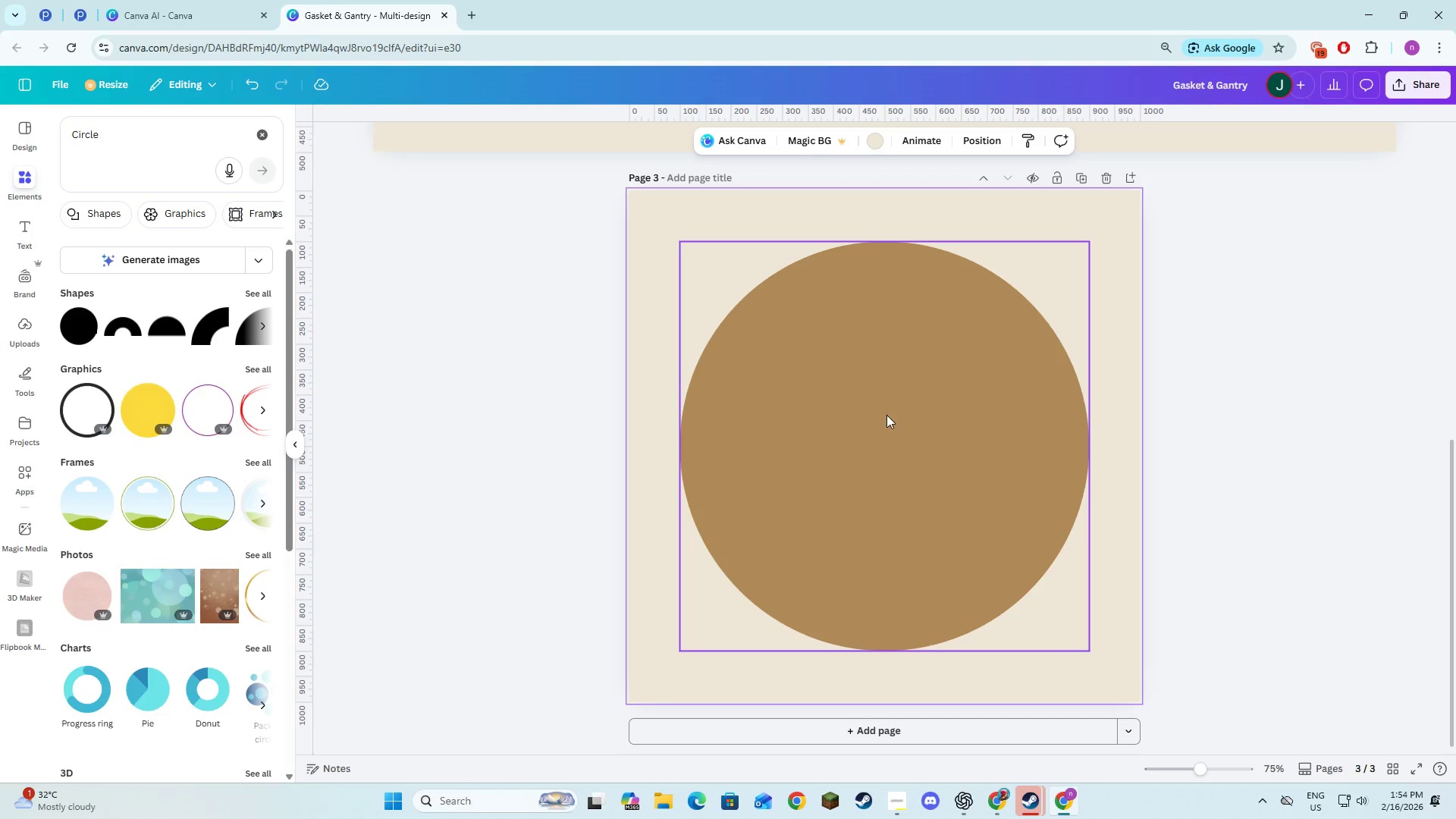 
key(Alt+AltLeft)
 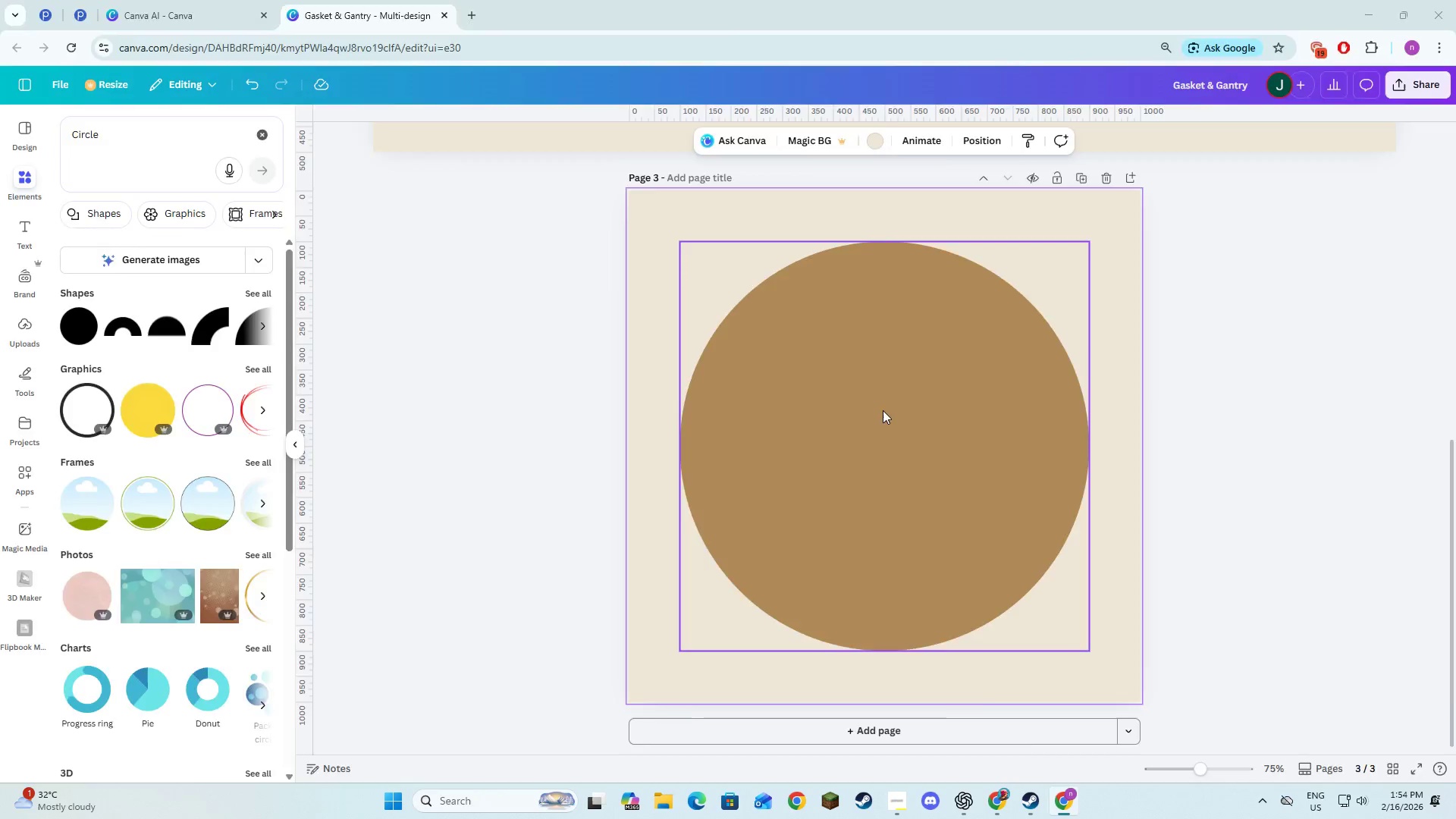 
key(Alt+Tab)
 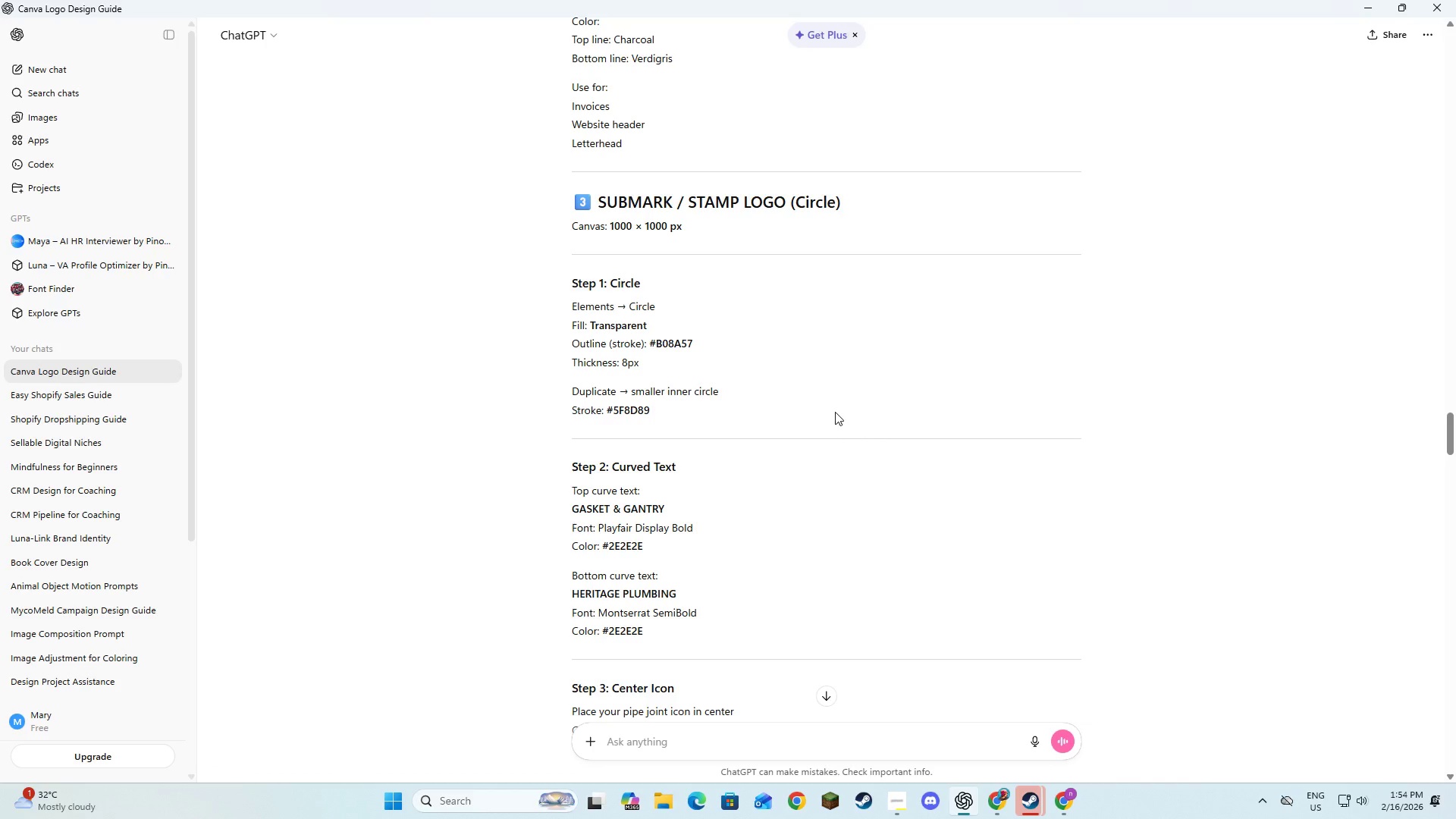 
key(Alt+AltLeft)
 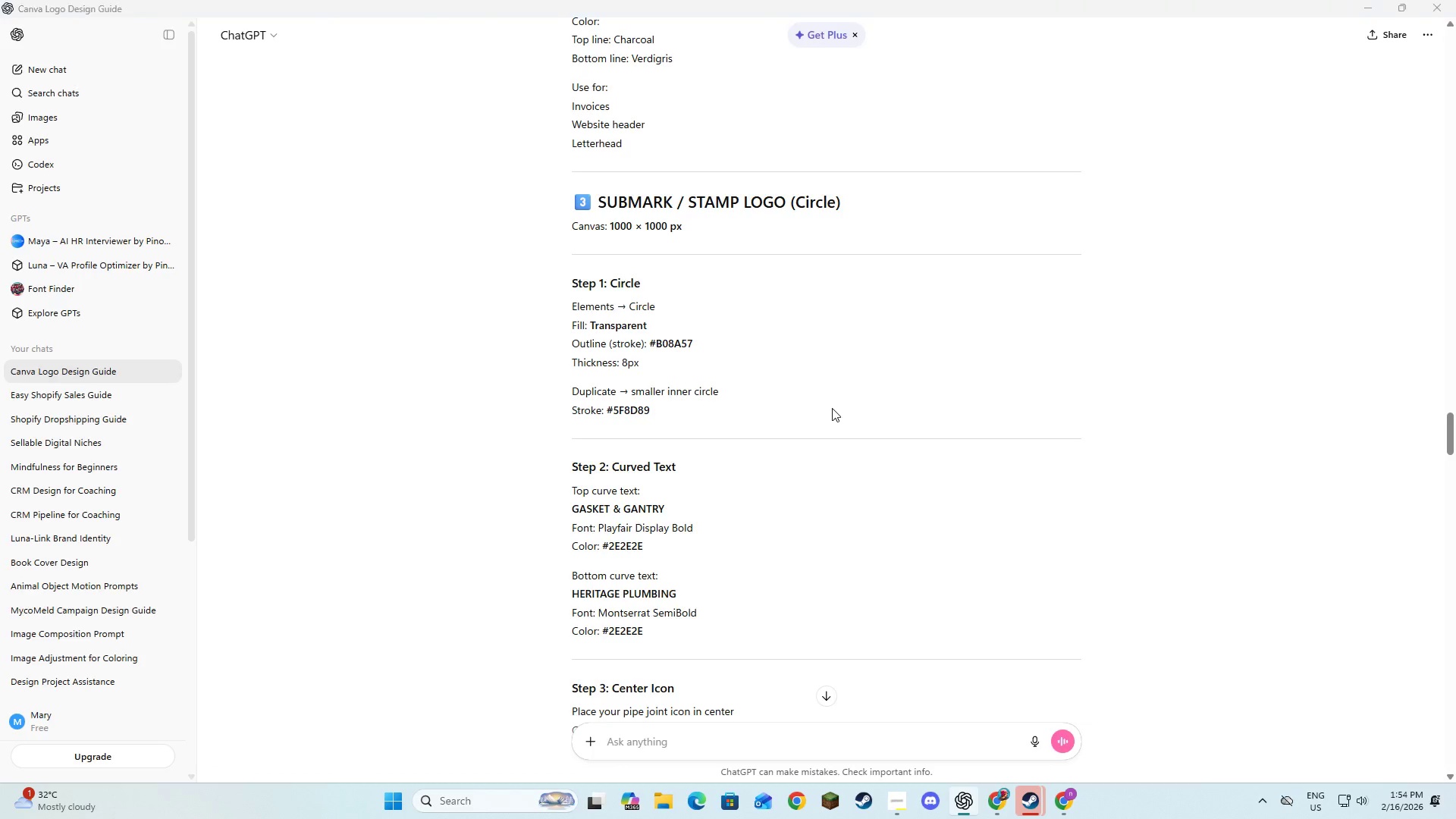 
key(Alt+Tab)
 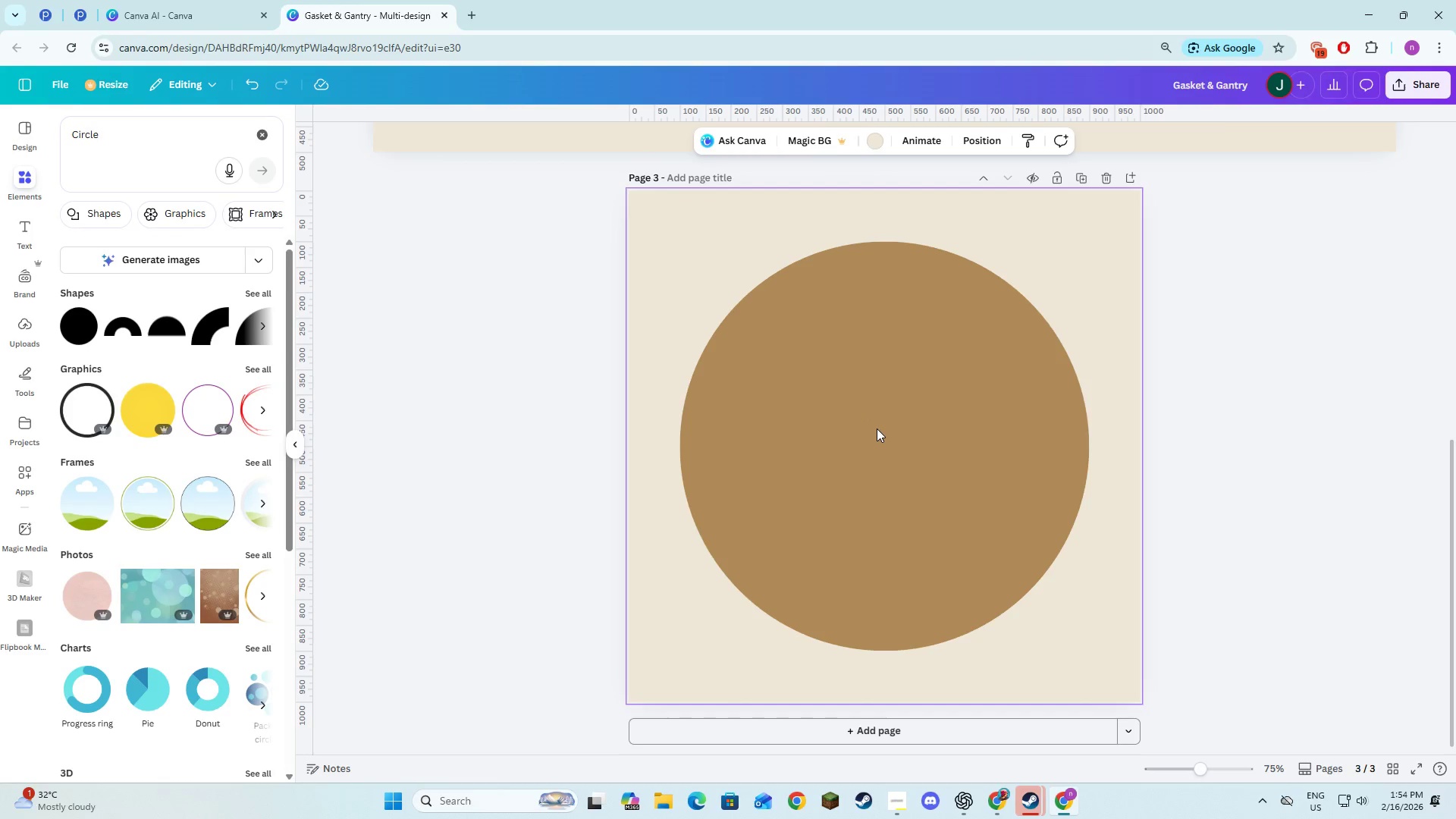 
left_click([877, 428])
 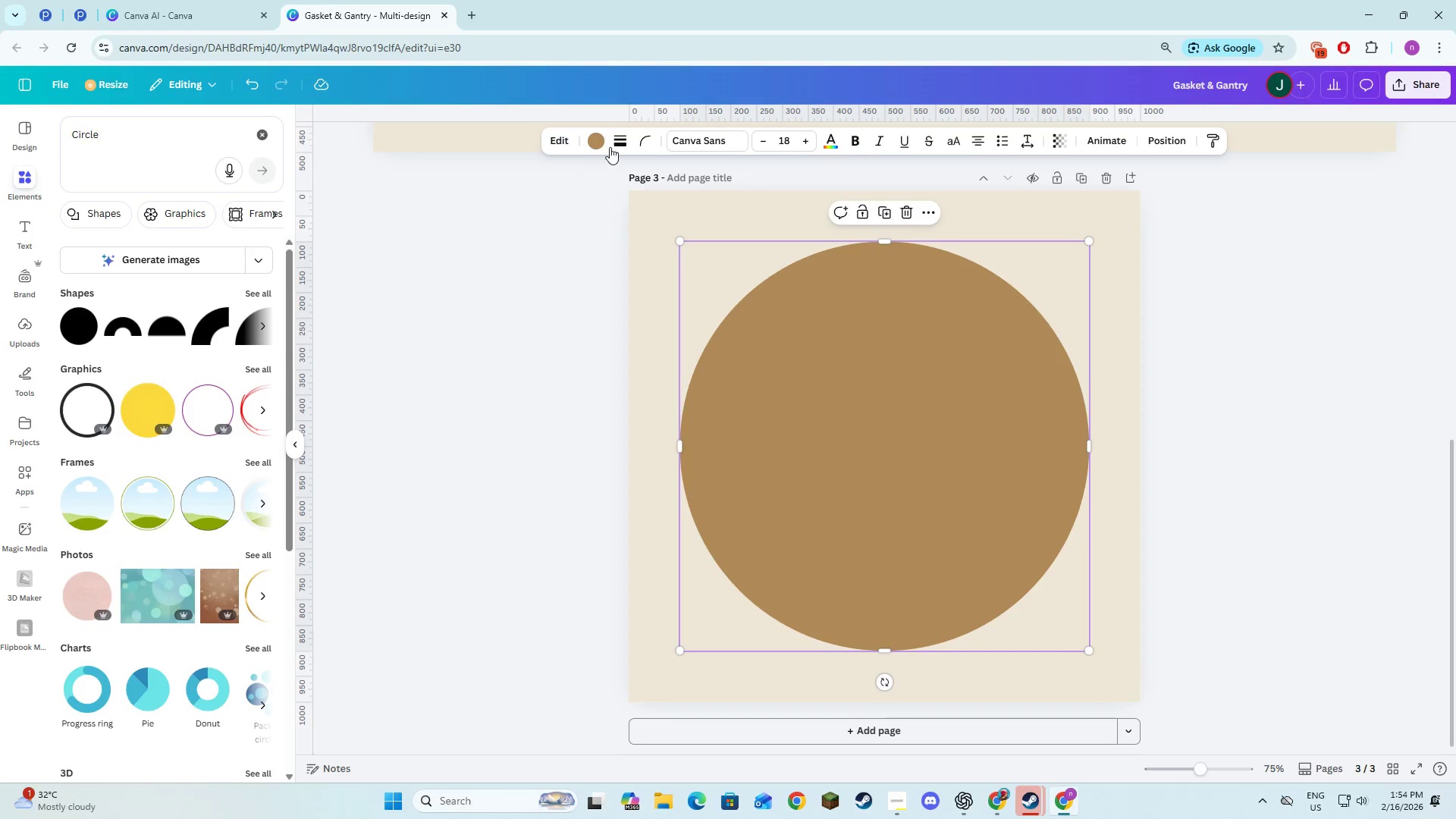 
left_click([601, 143])
 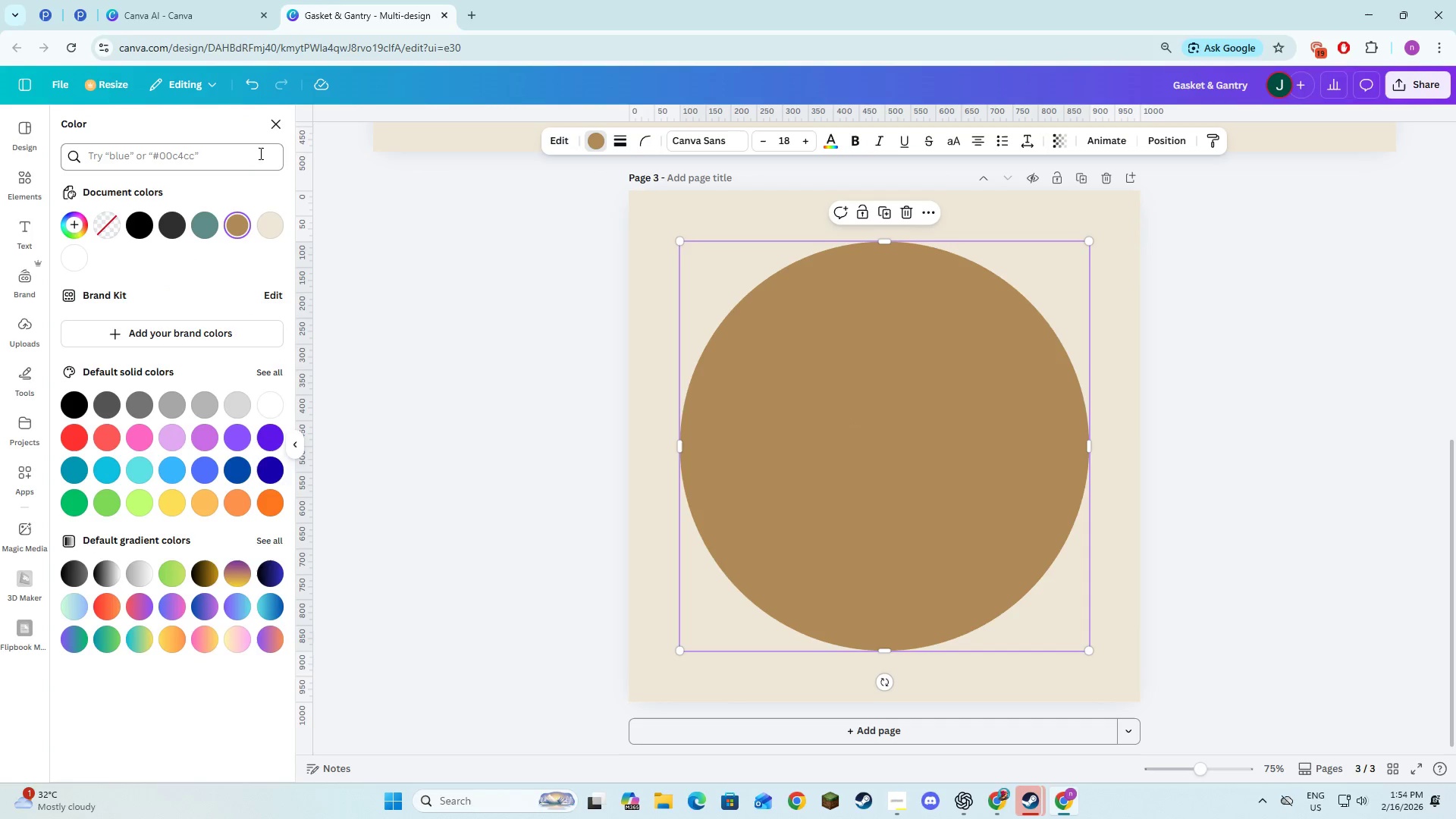 
left_click([101, 230])
 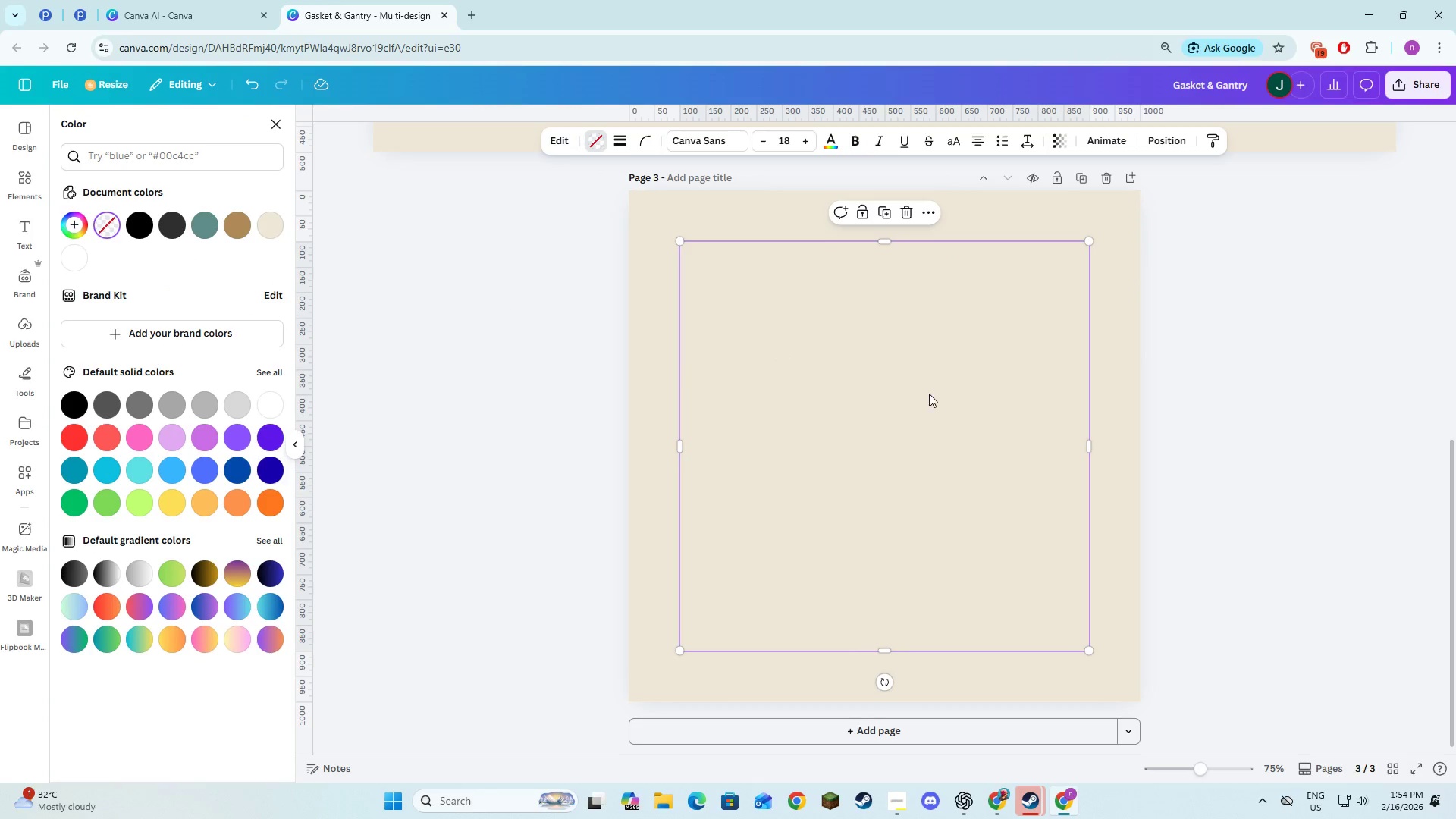 
left_click([931, 396])
 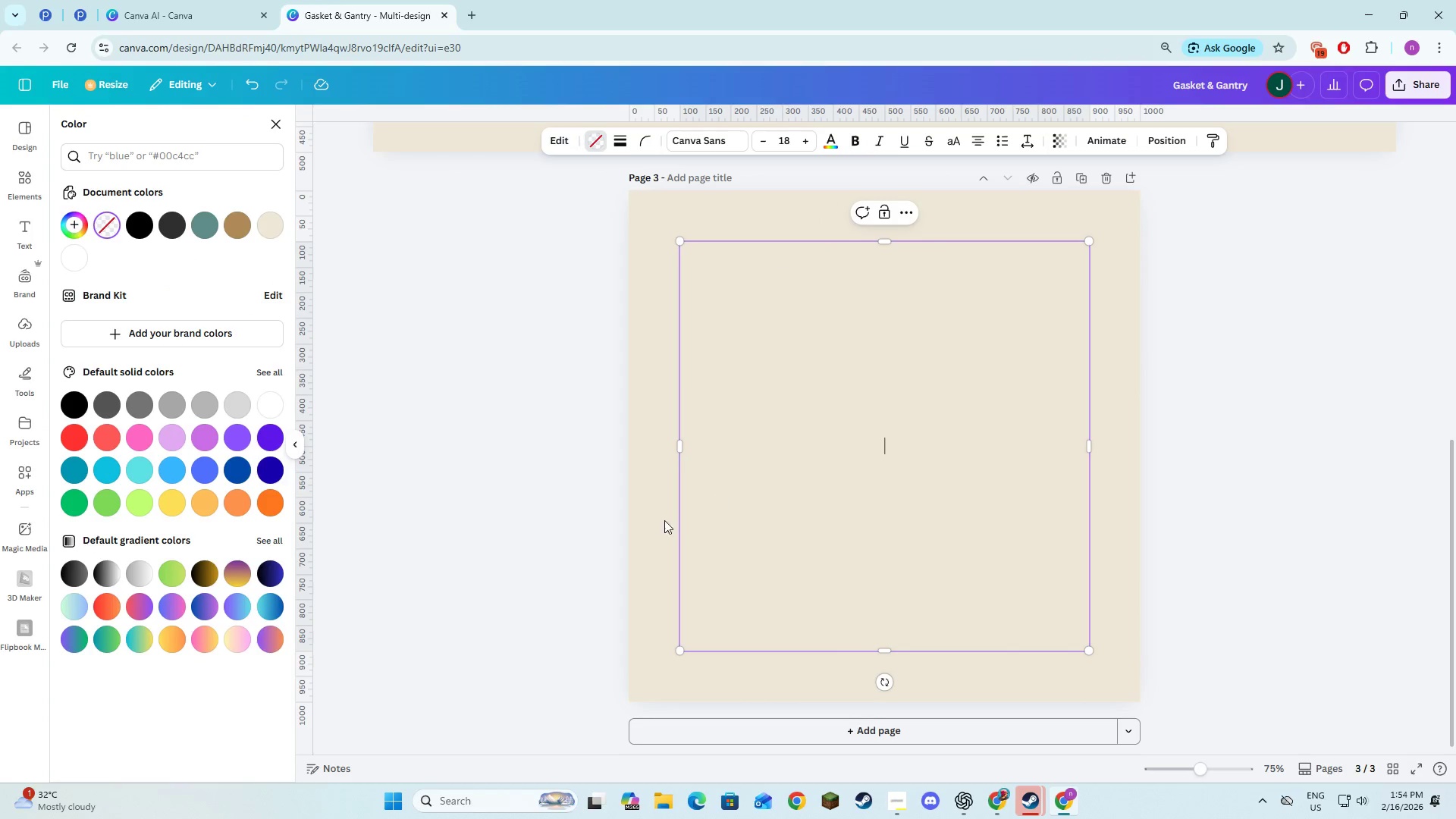 
double_click([898, 438])
 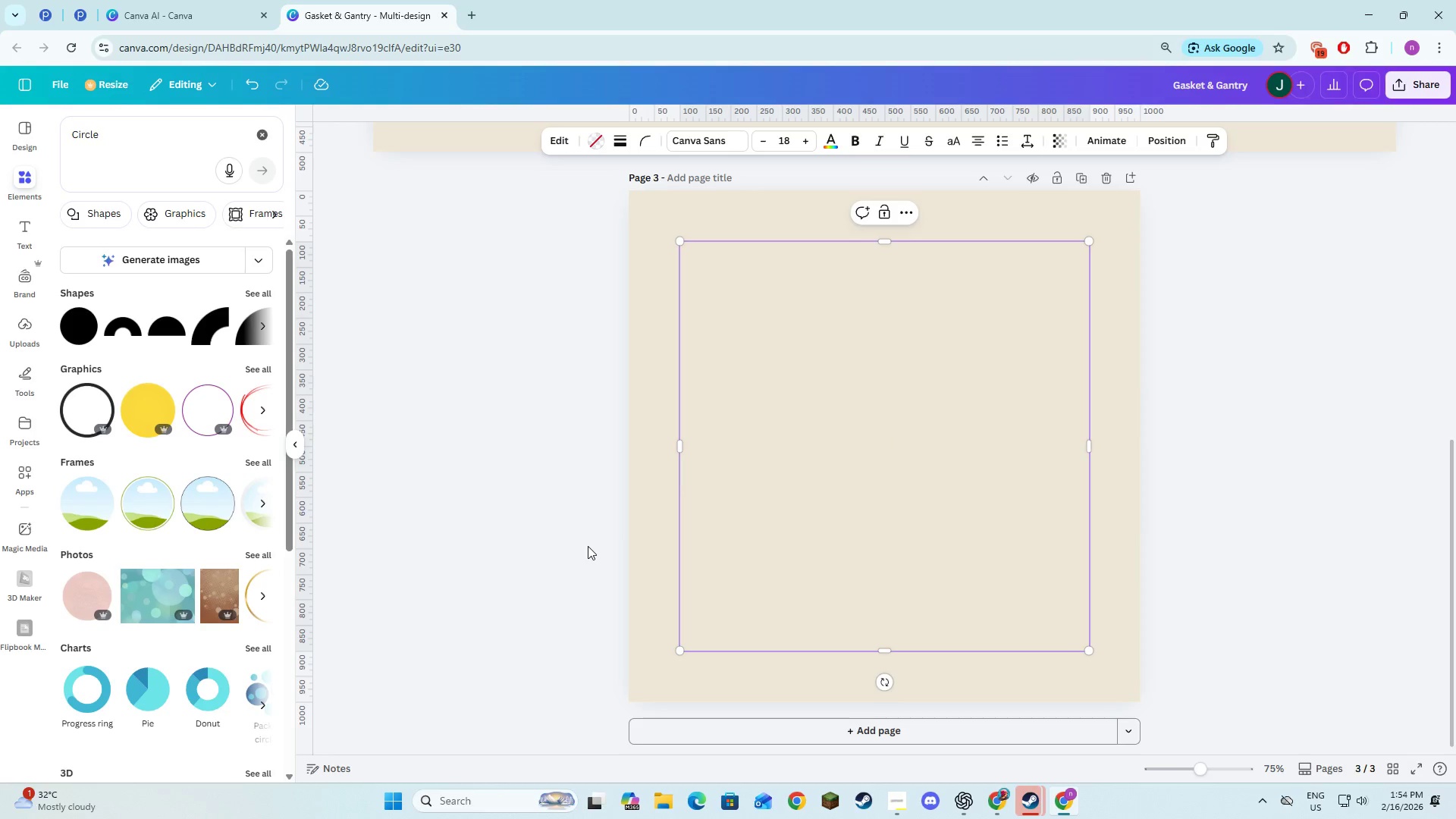 
double_click([921, 462])
 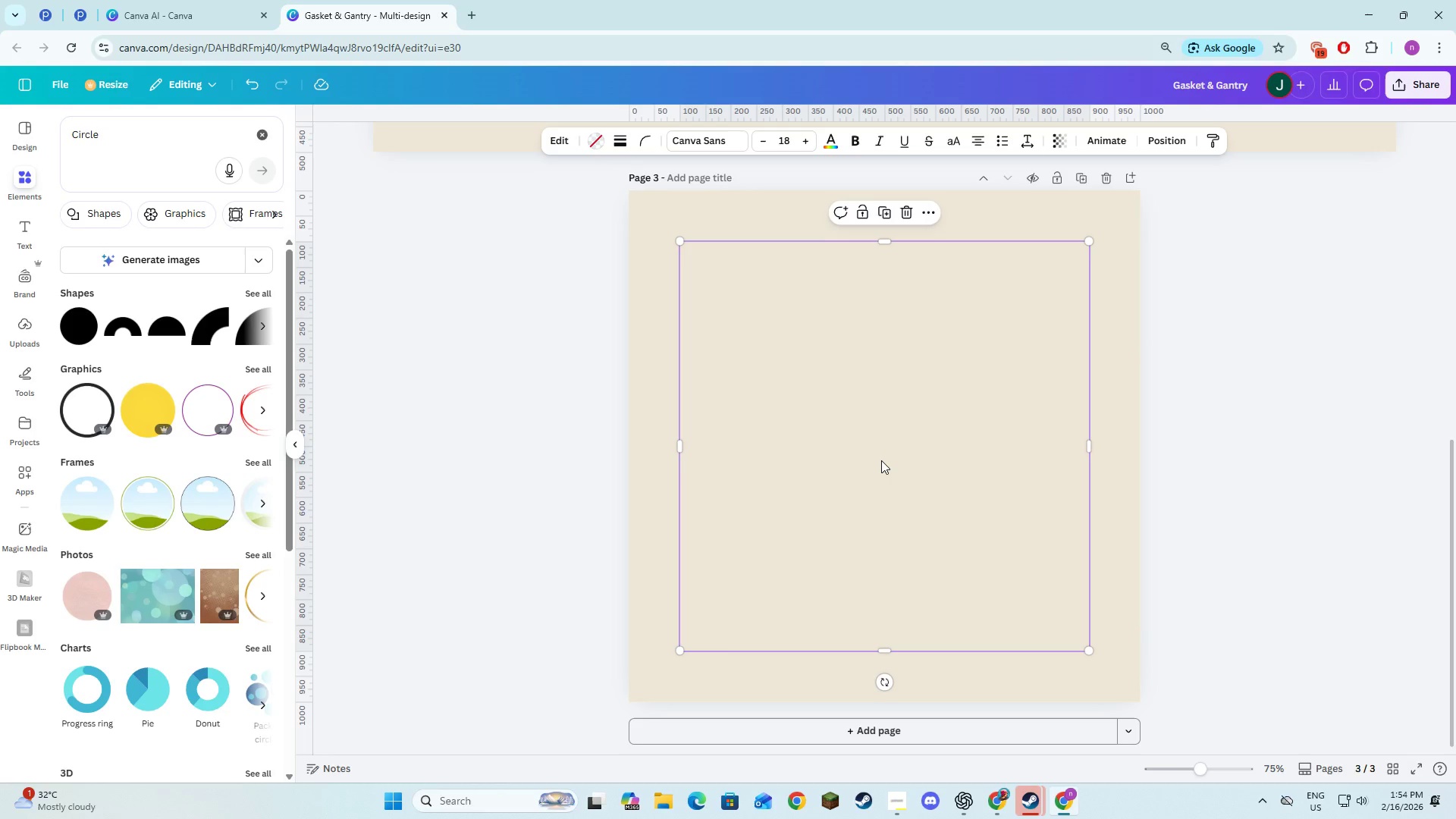 
key(Alt+AltLeft)
 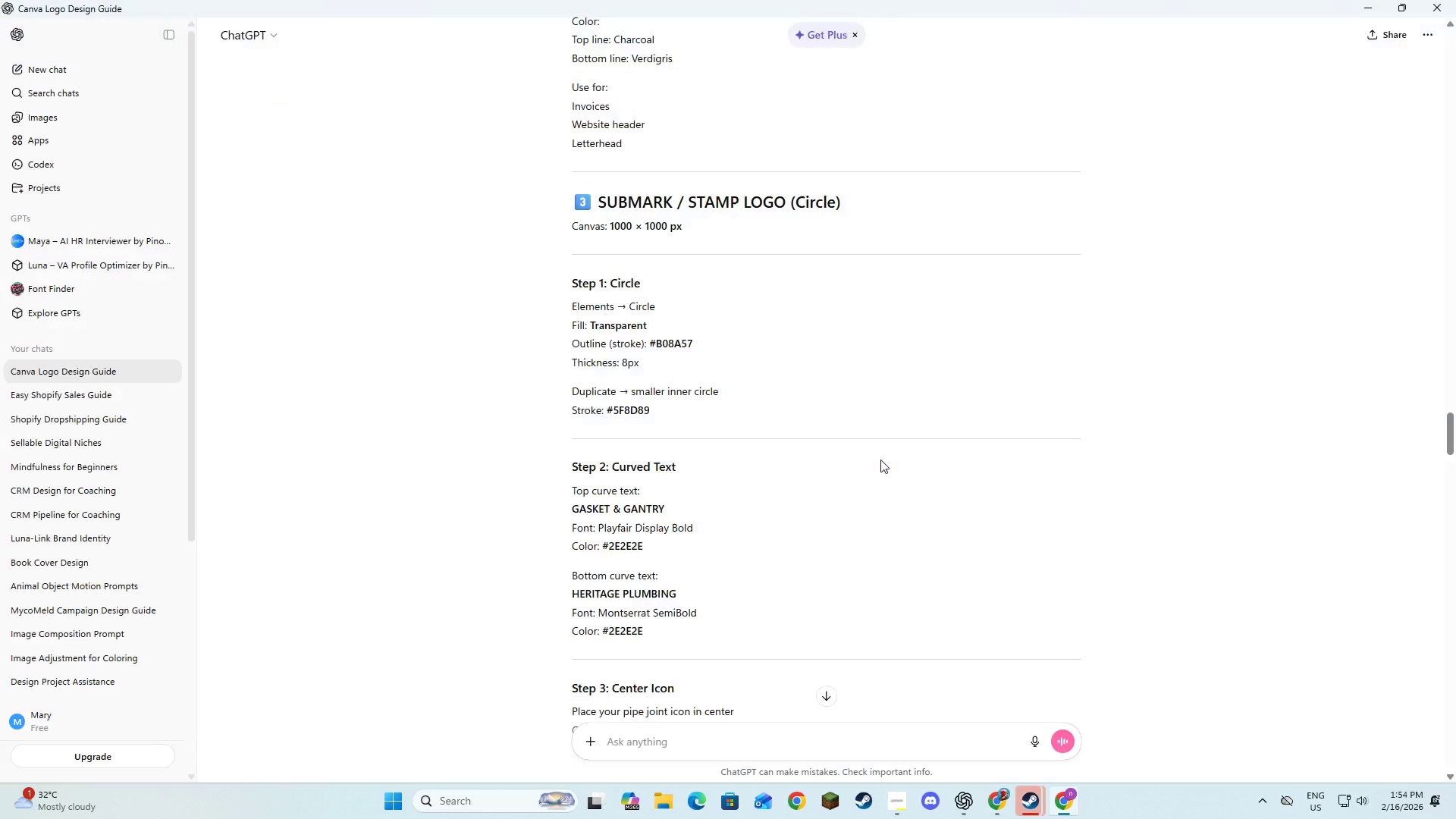 
key(Alt+Tab)
 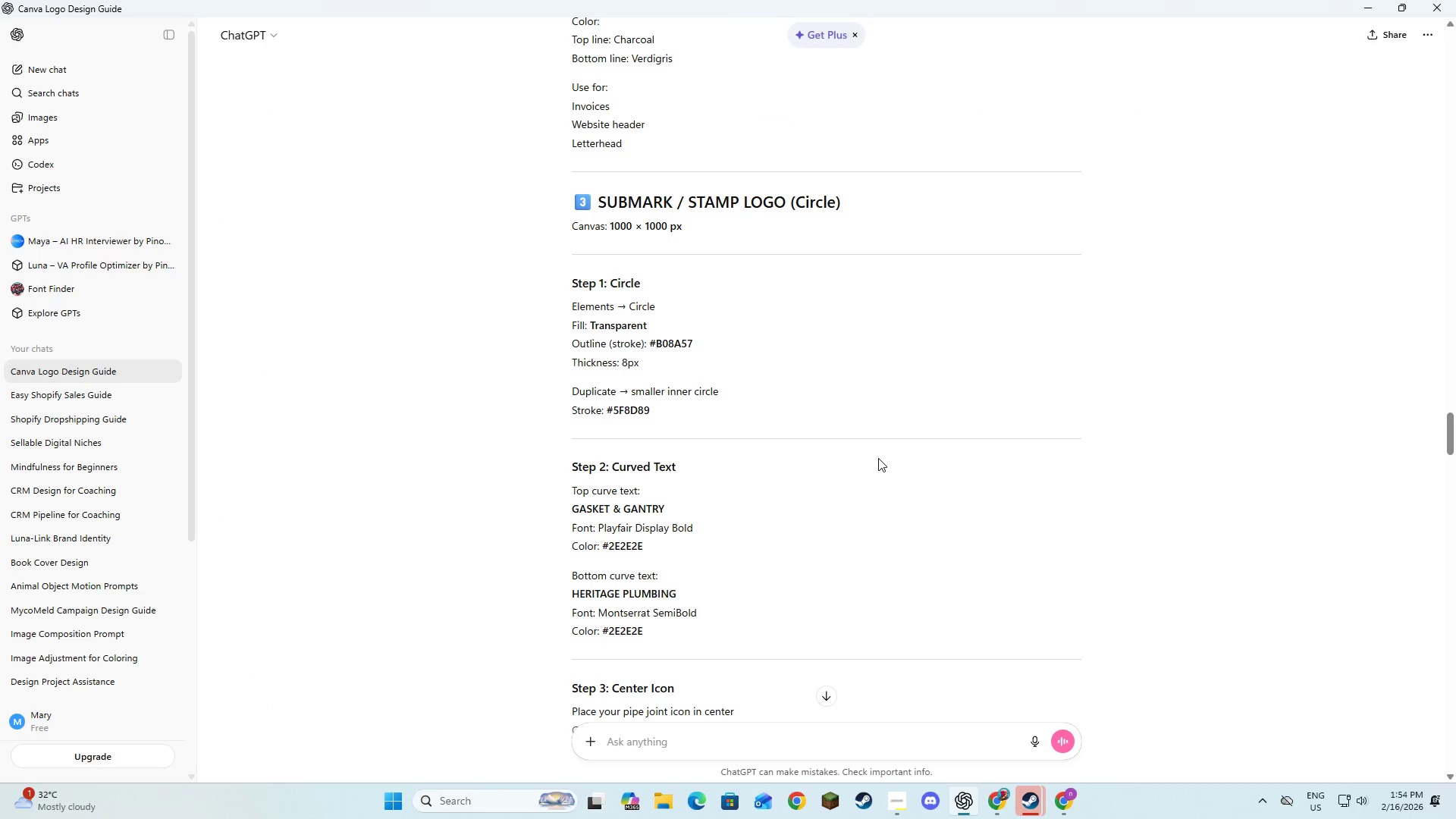 
wait(5.42)
 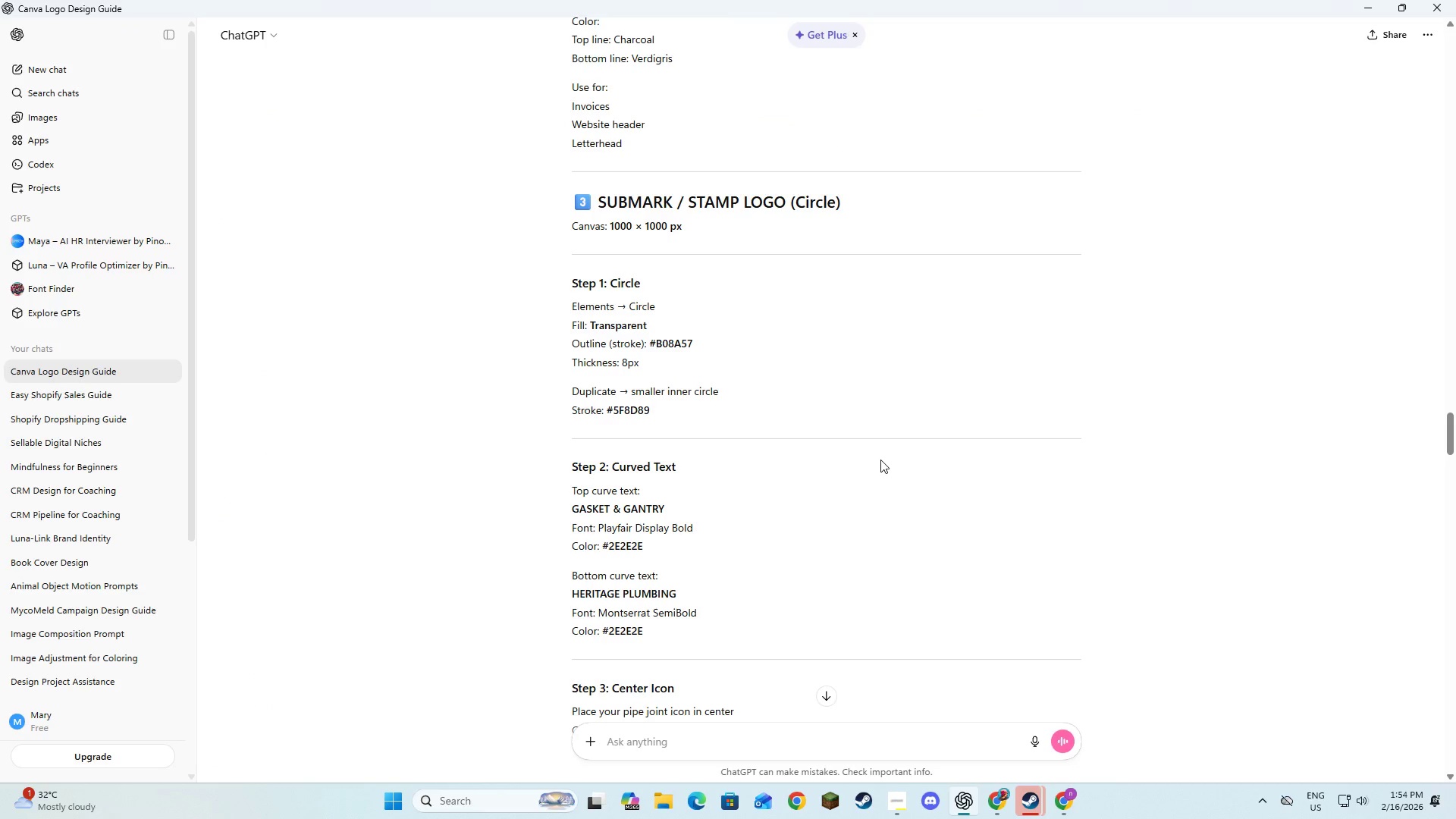 
key(Alt+AltLeft)
 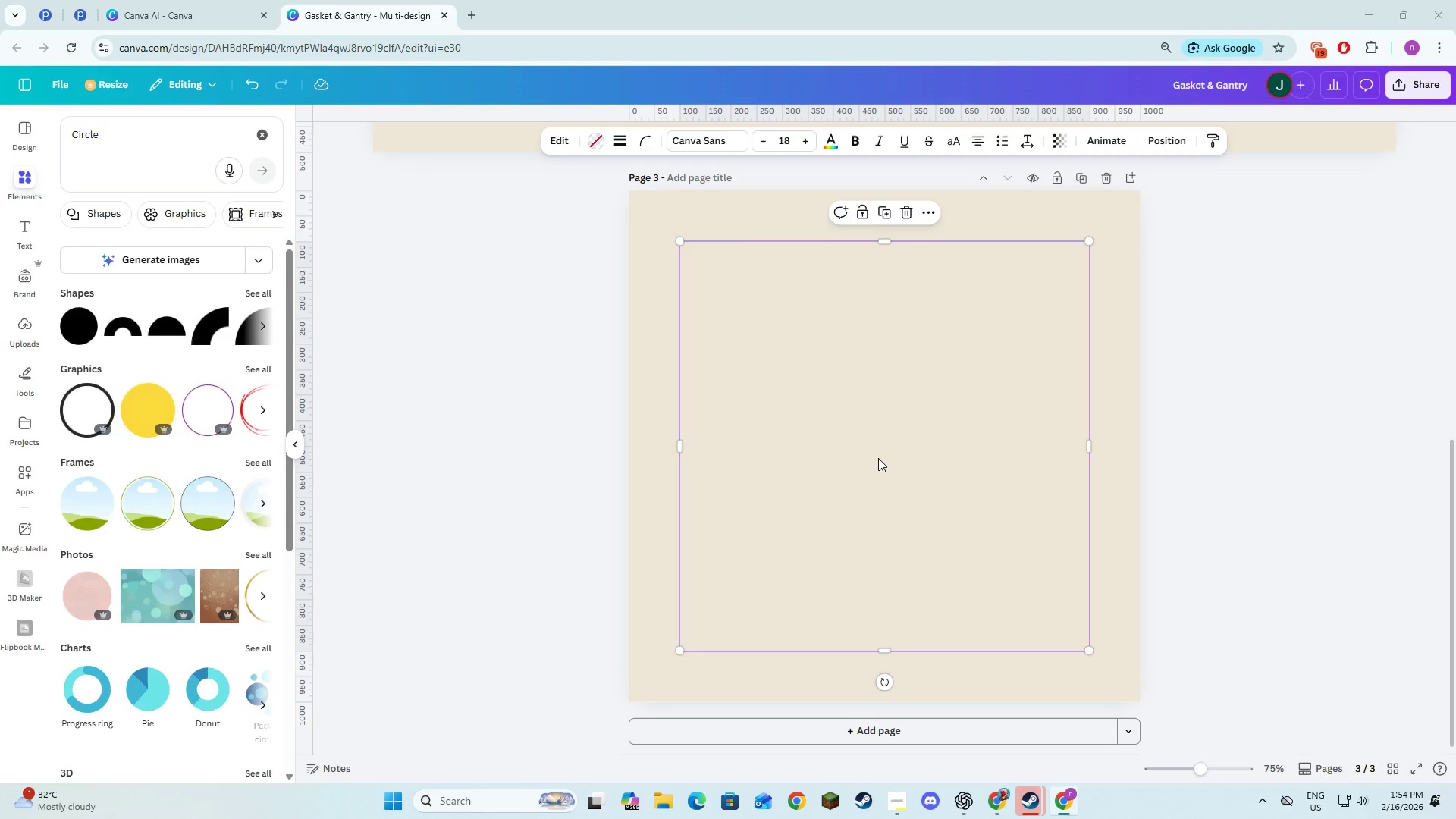 
key(Alt+Tab)
 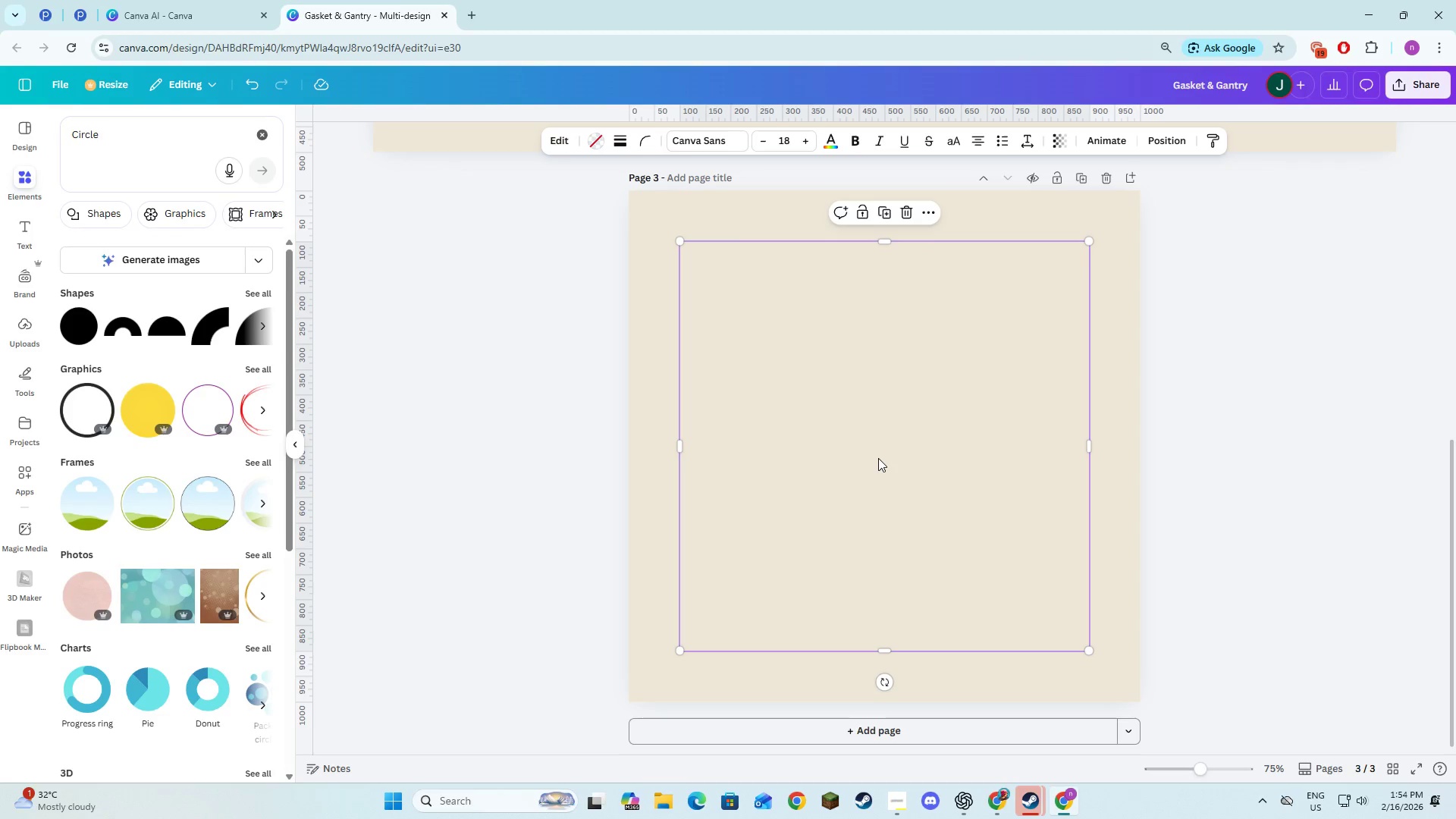 
left_click([878, 458])
 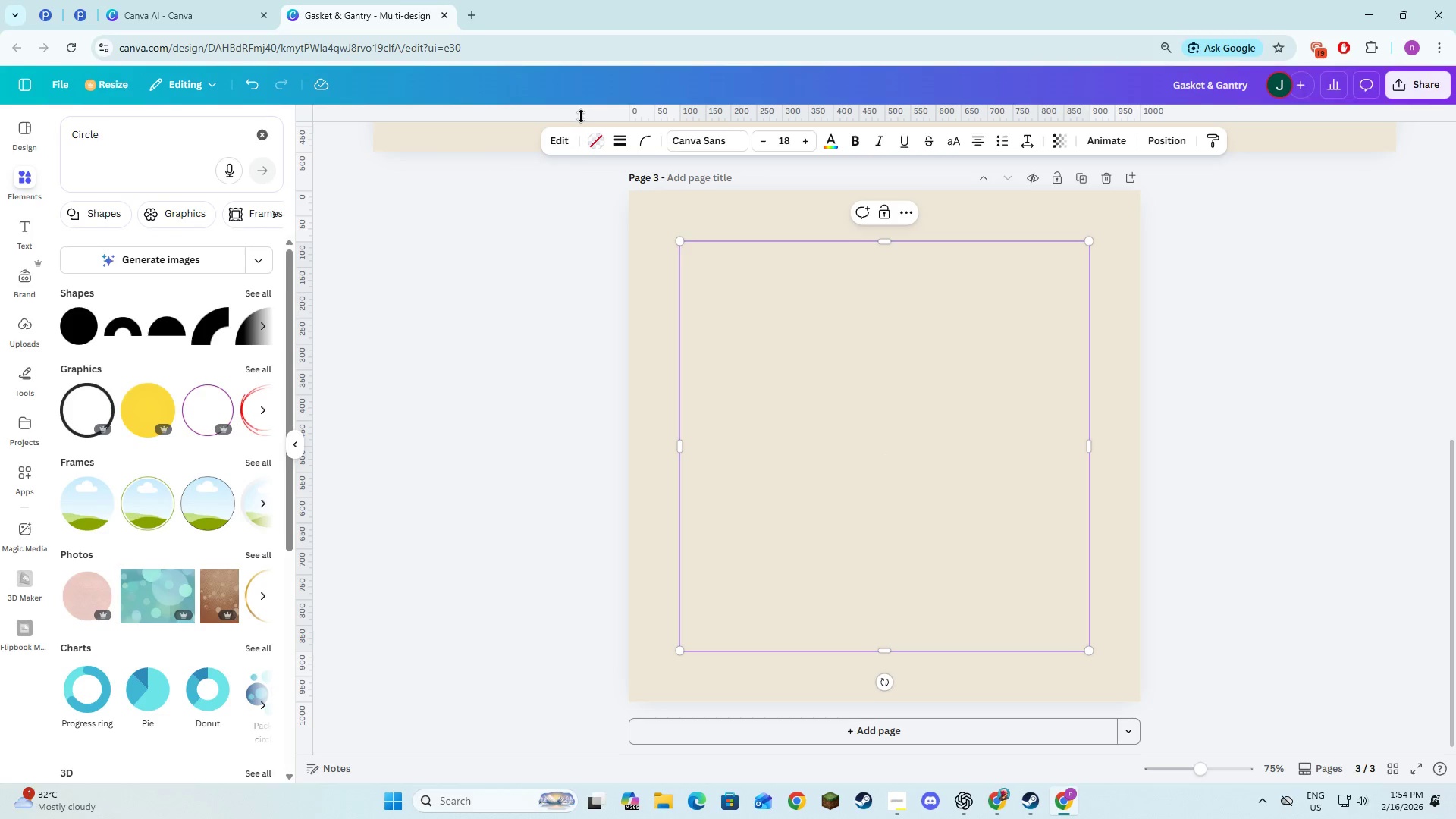 
left_click([598, 146])
 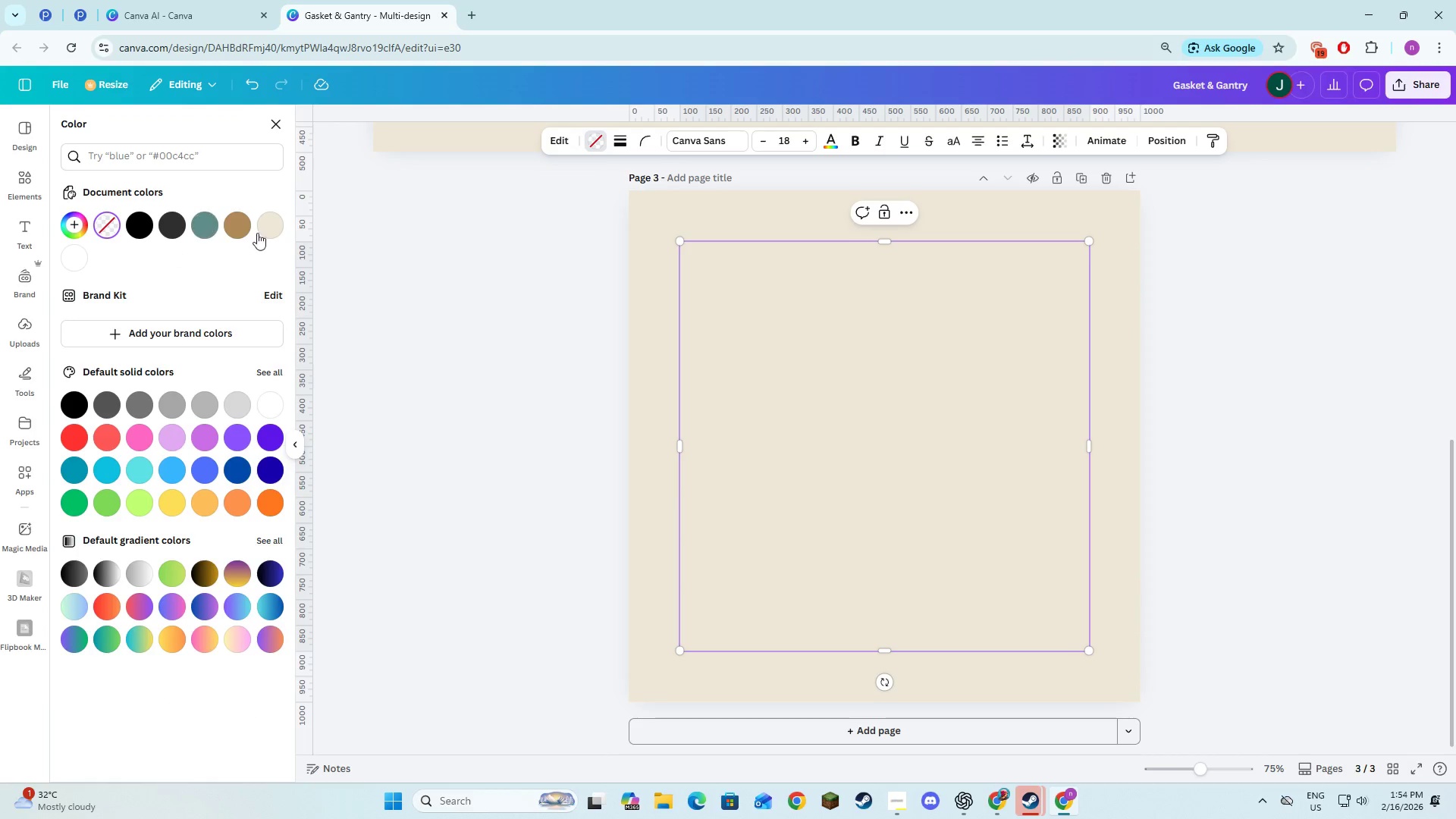 
left_click([277, 228])
 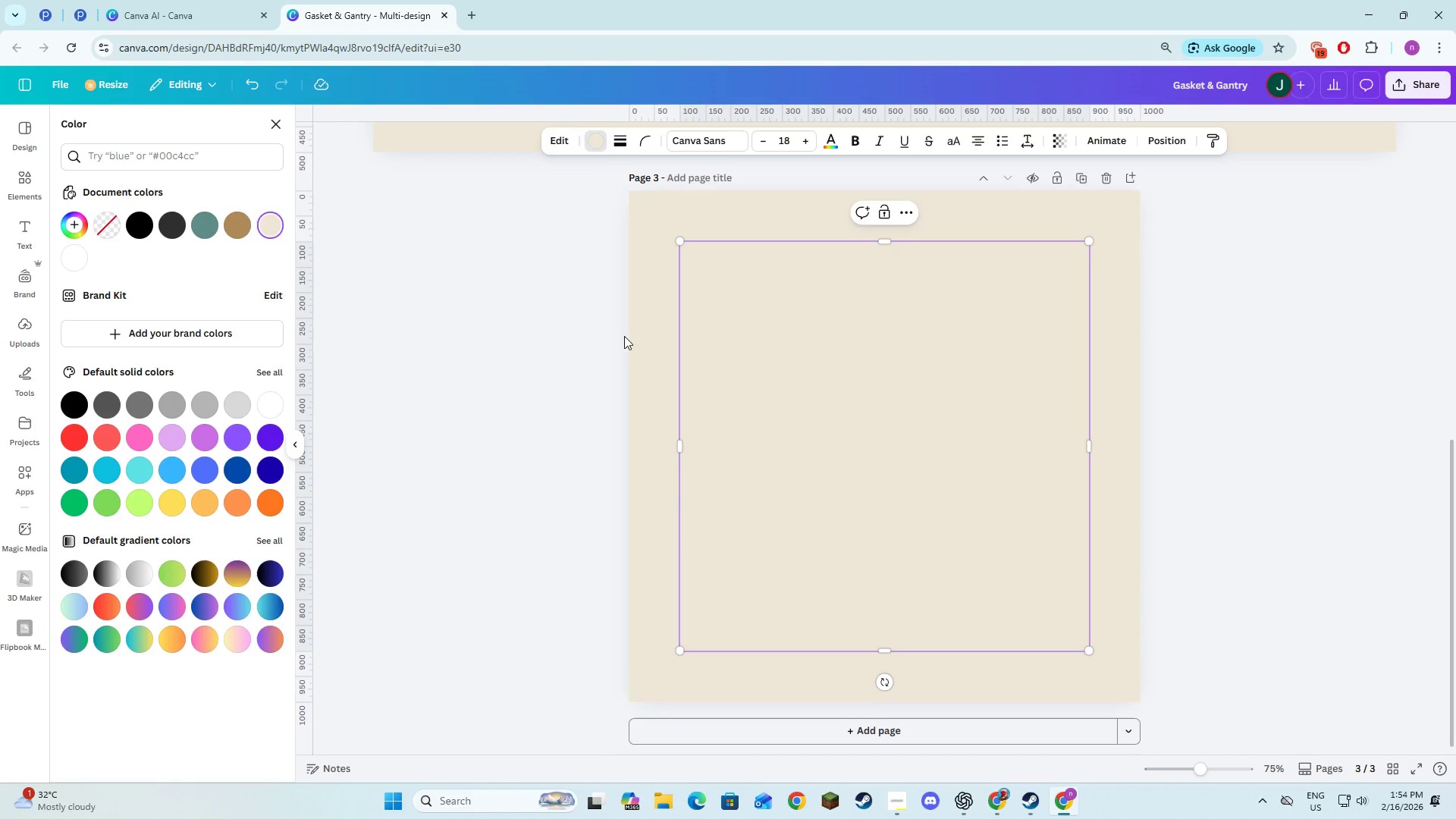 
left_click([800, 398])
 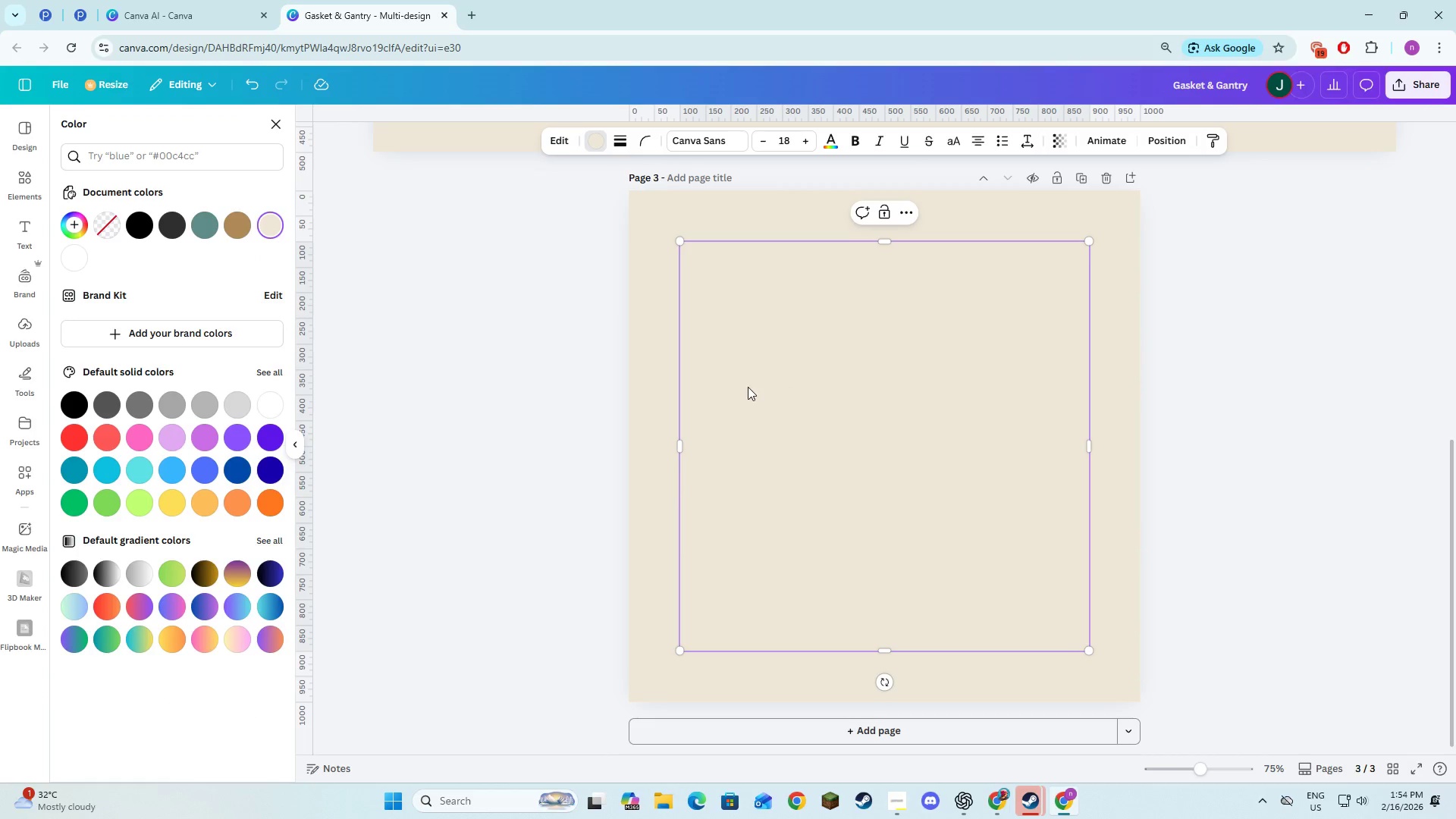 
key(Alt+AltLeft)
 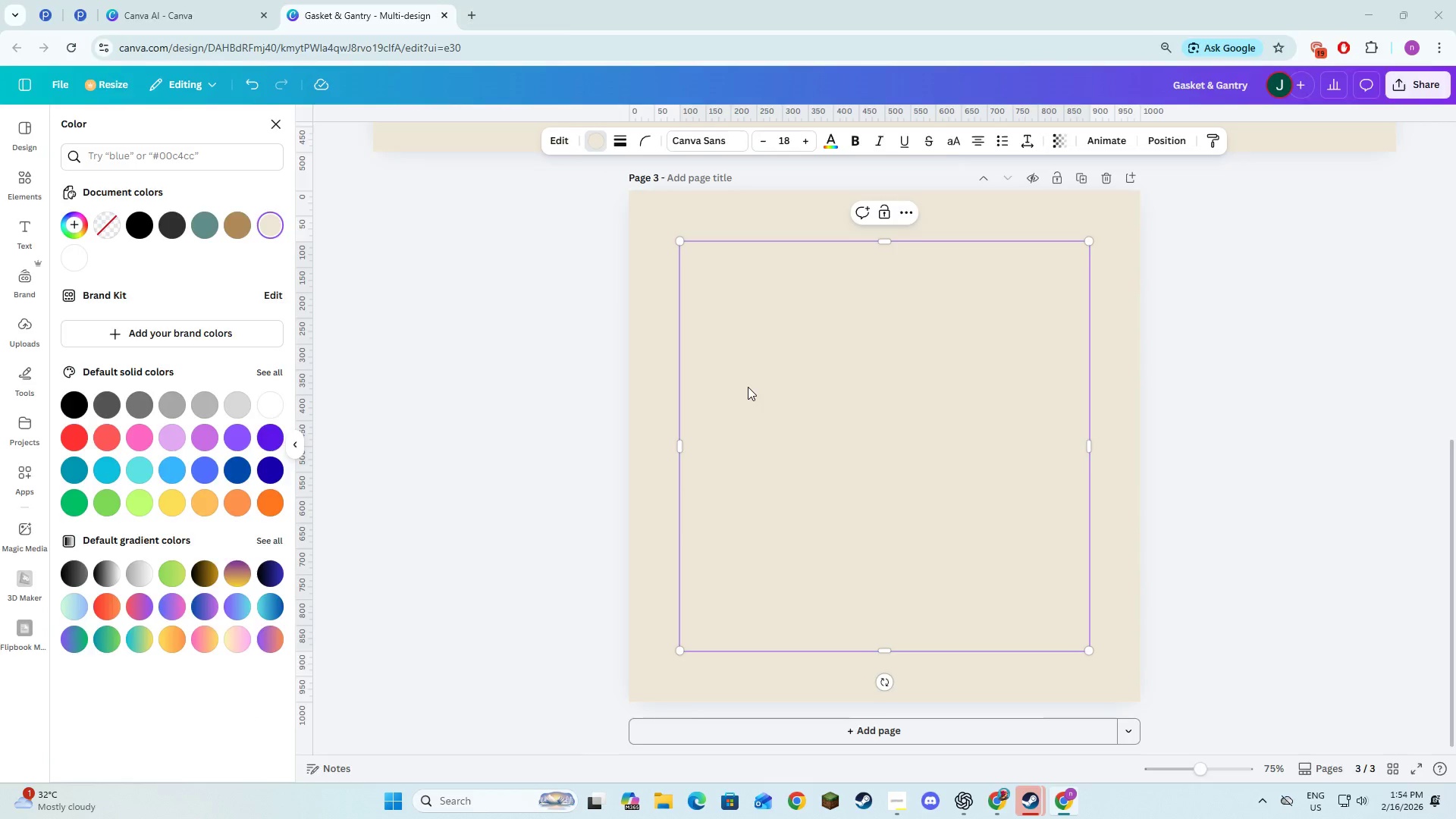 
key(Alt+Tab)
 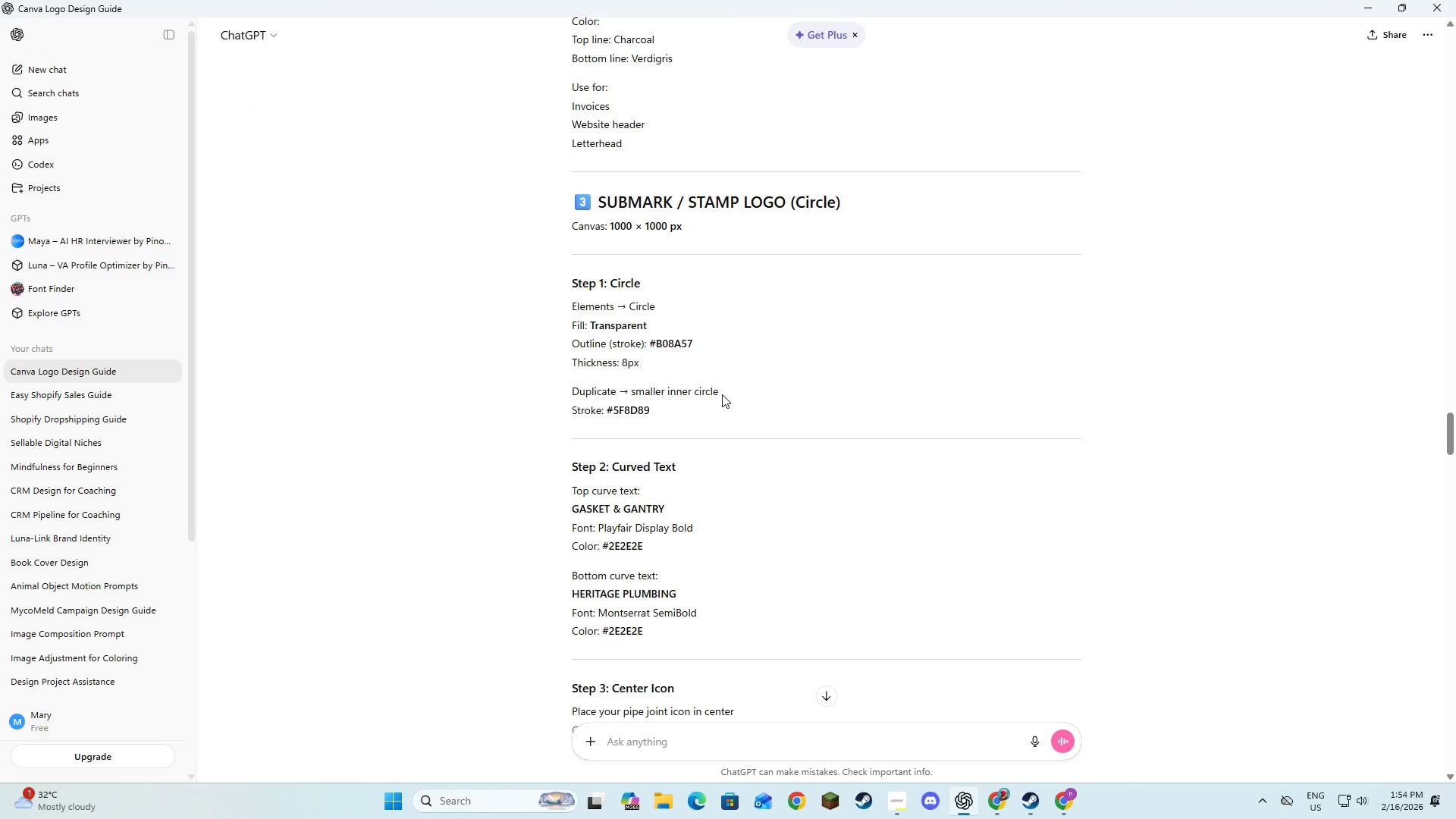 
key(Alt+AltLeft)
 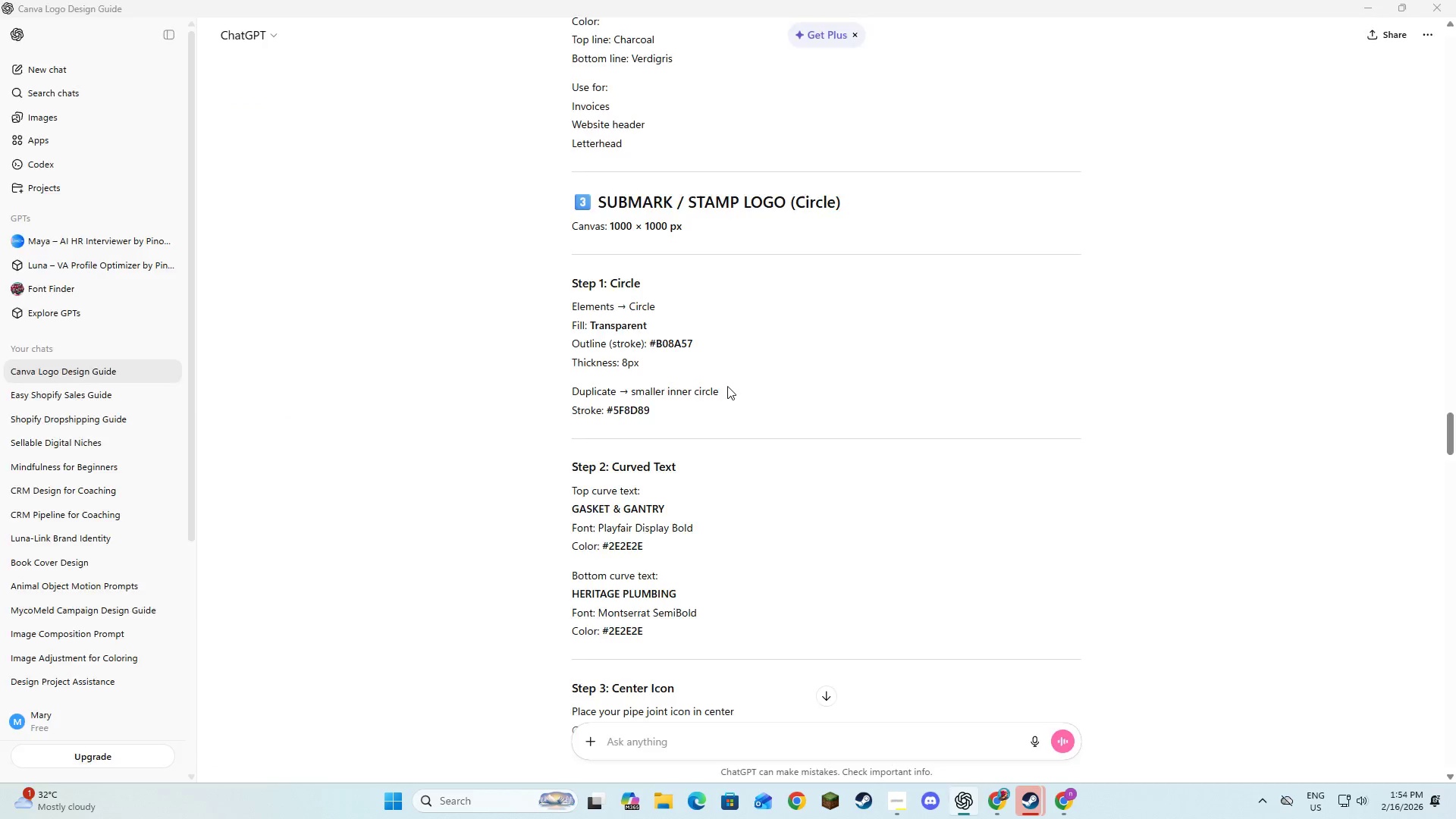 
key(Alt+Tab)
 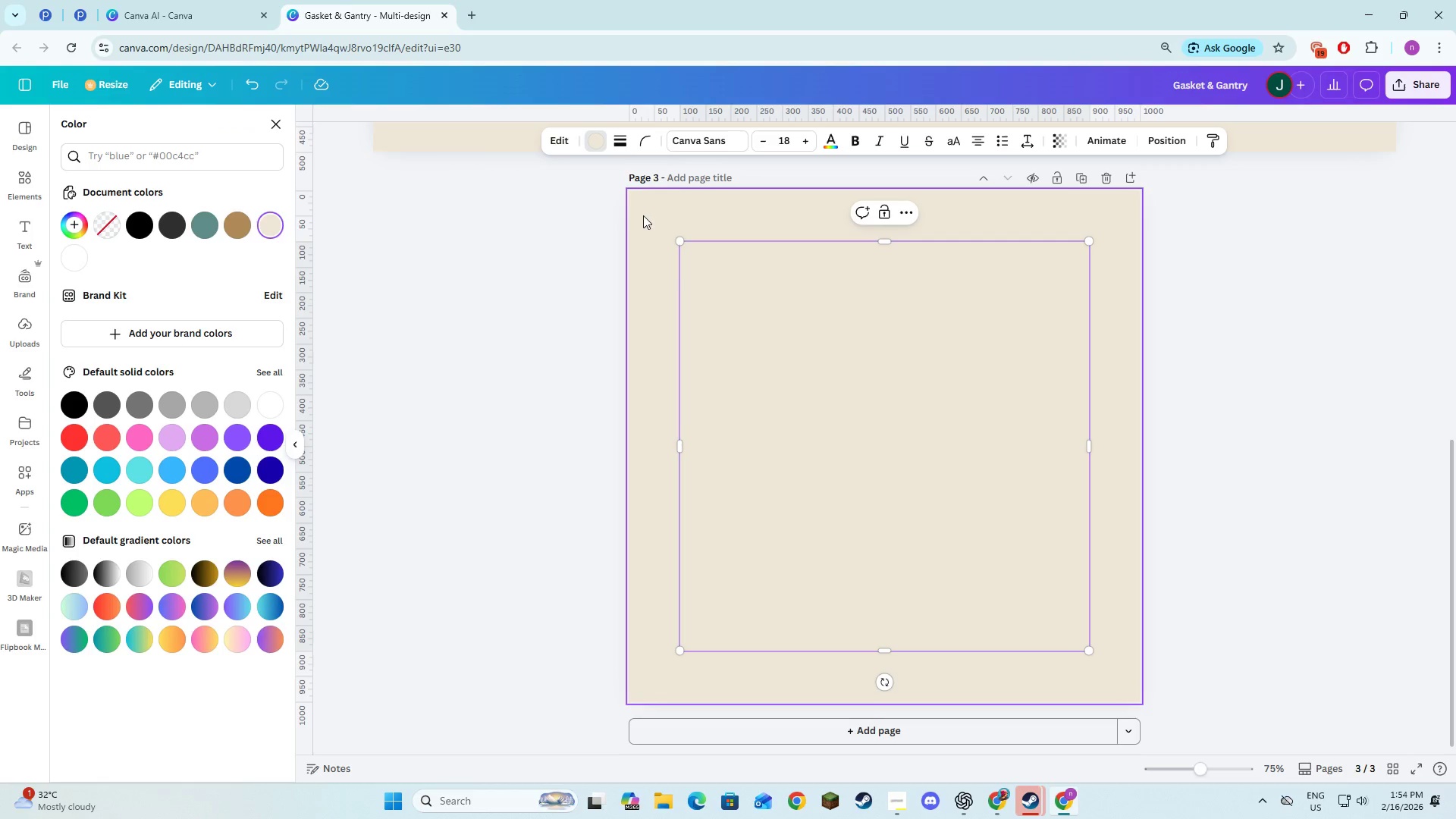 
left_click([643, 215])
 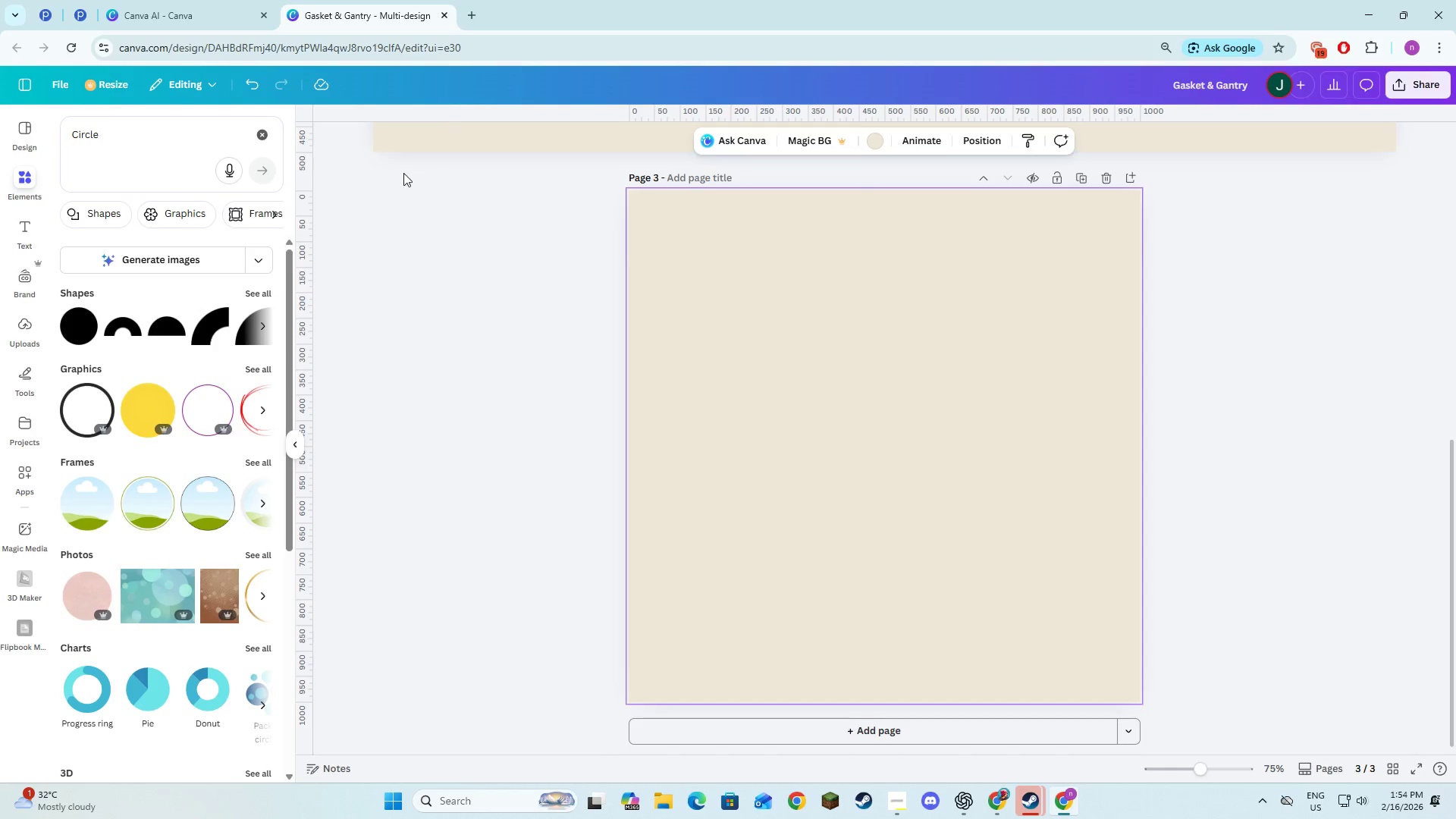 
left_click([881, 138])
 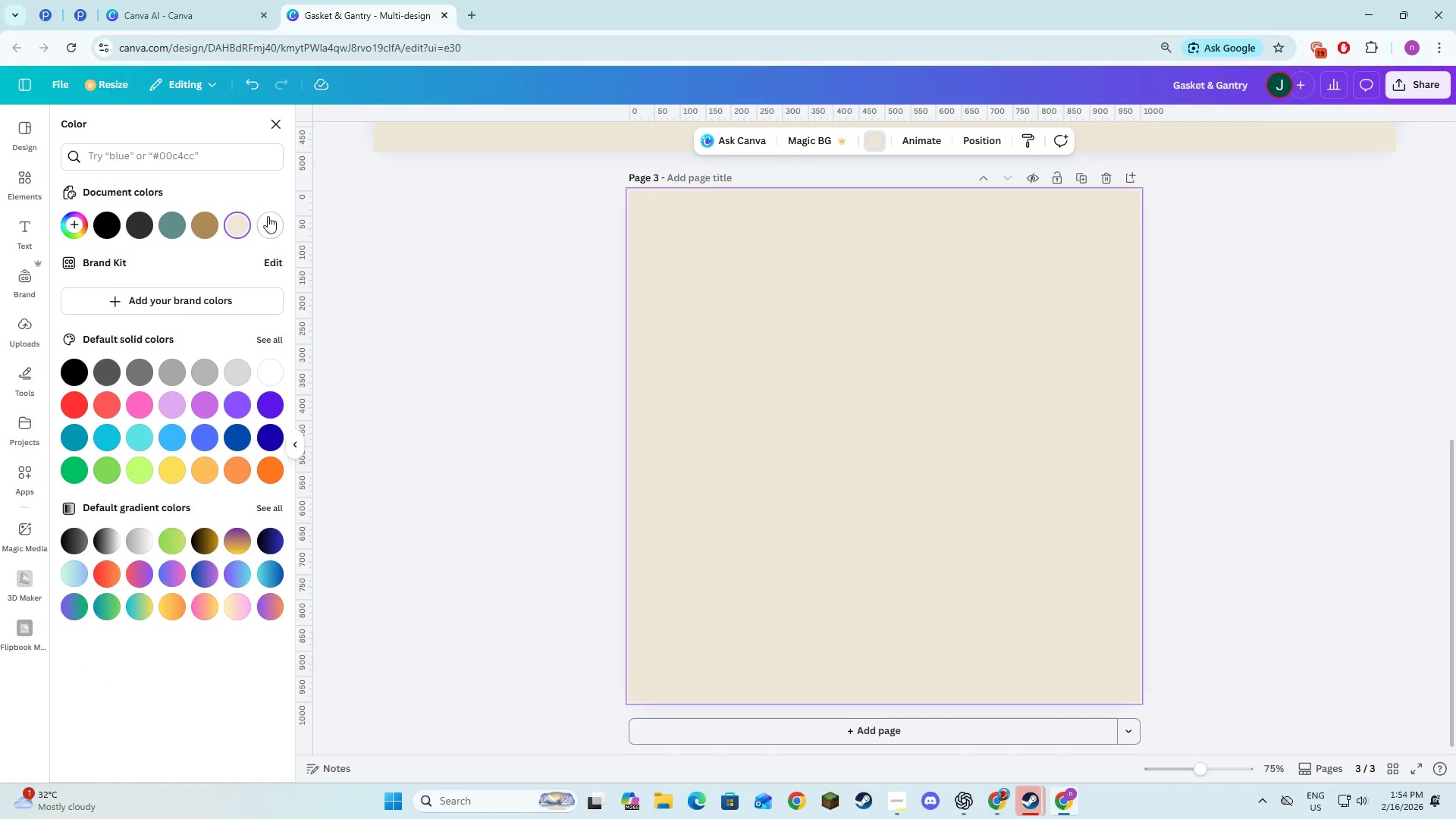 
left_click([268, 216])
 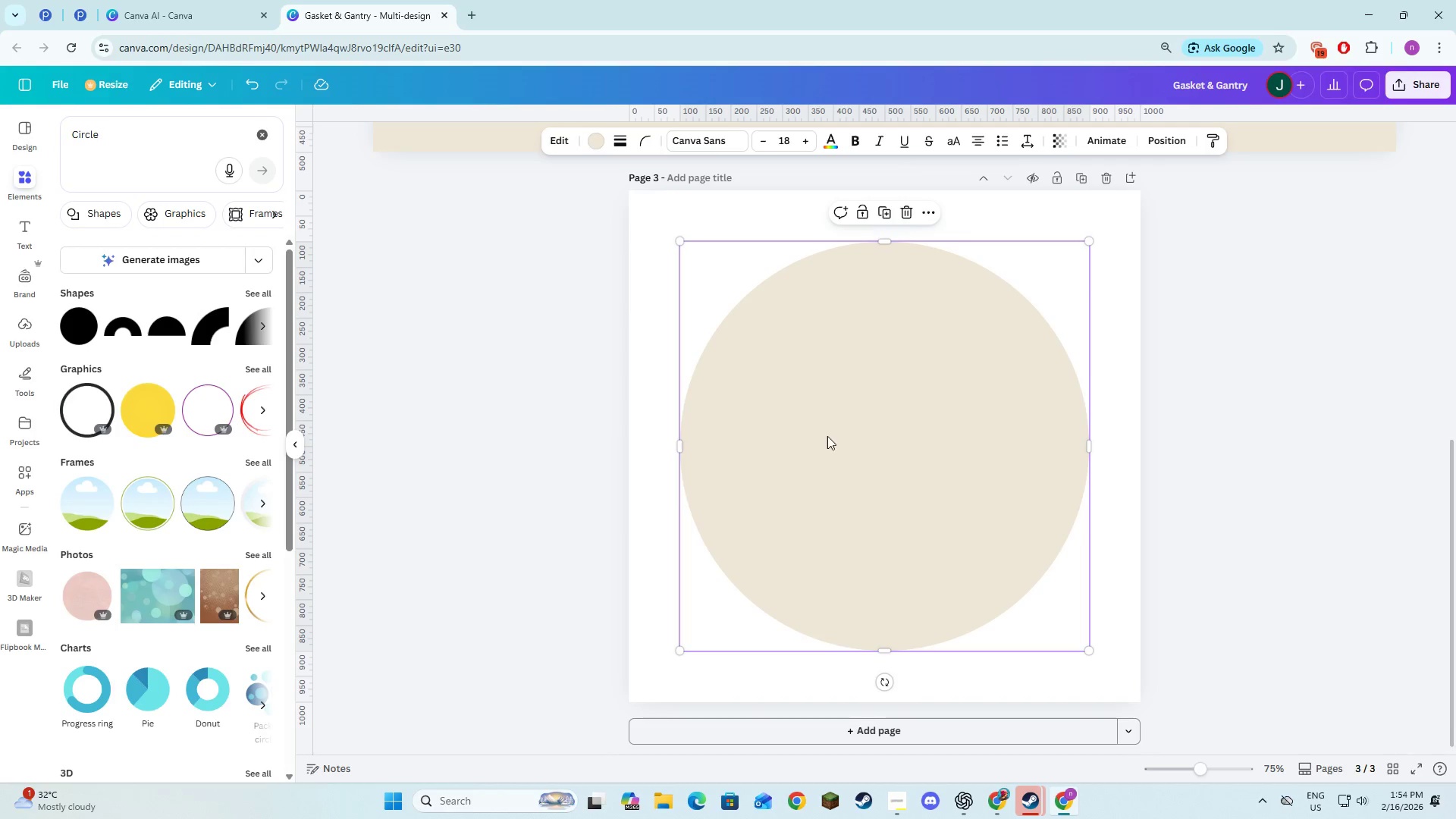 
left_click([645, 479])
 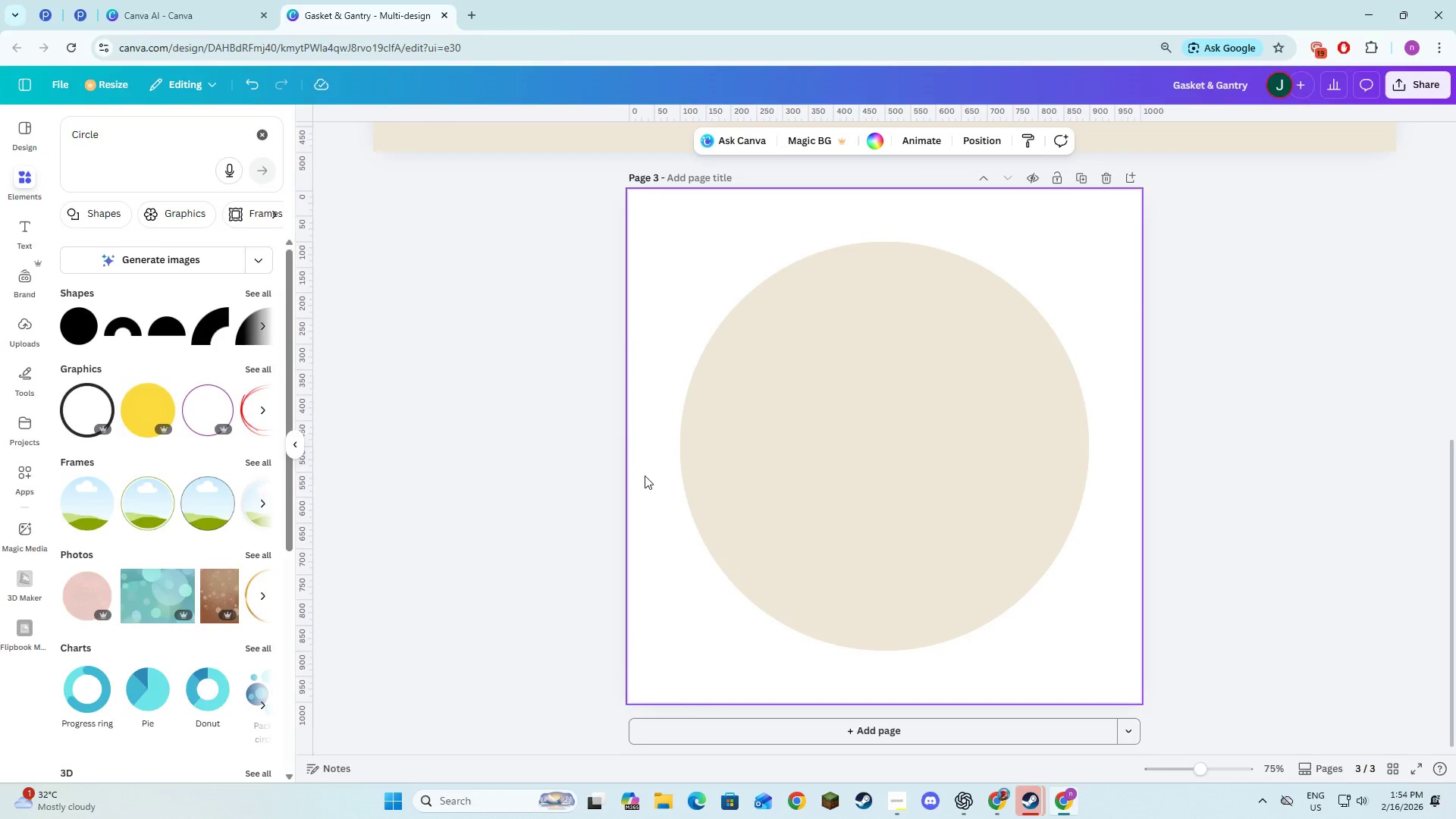 
key(Alt+AltLeft)
 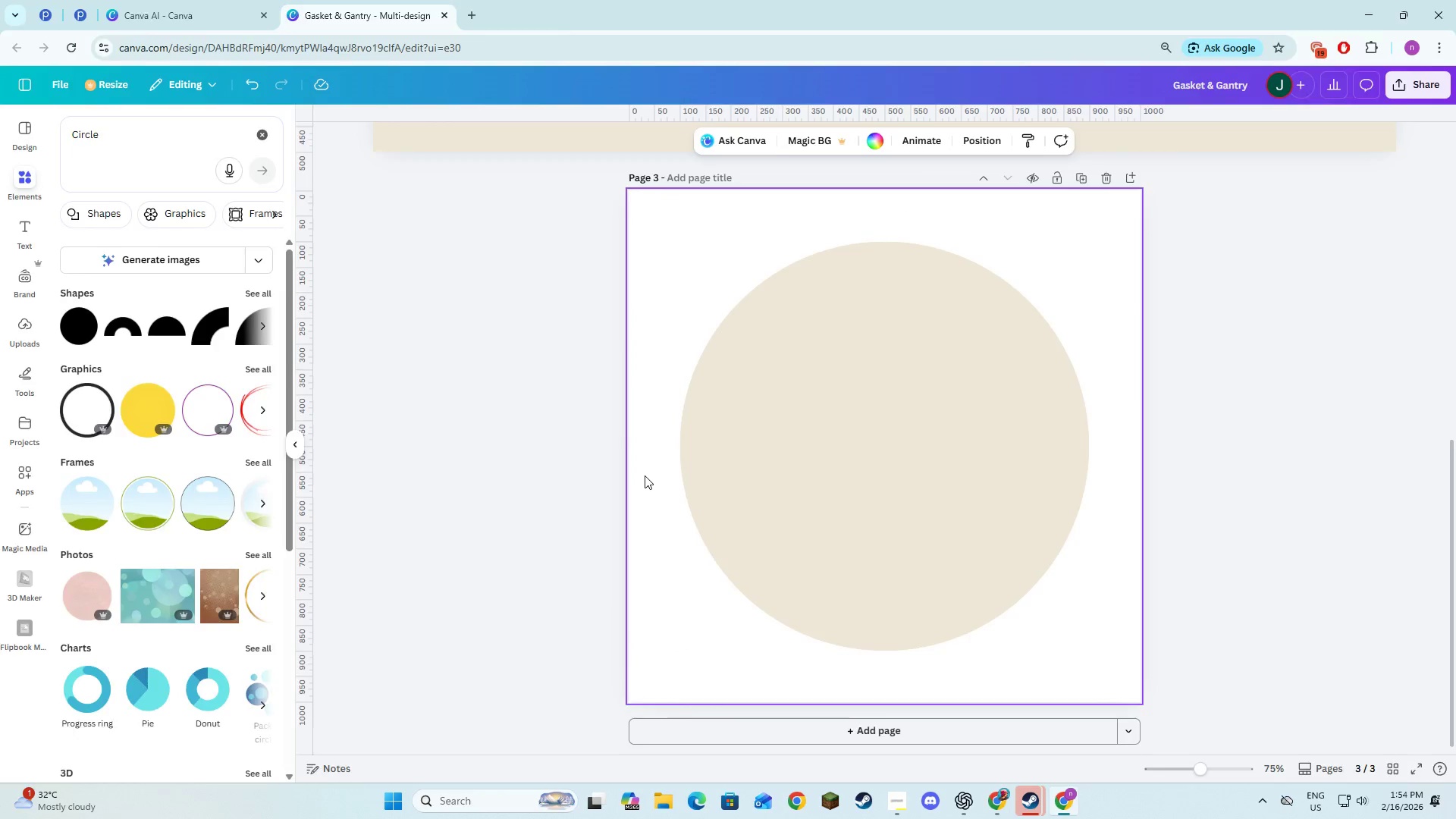 
key(Alt+Tab)
 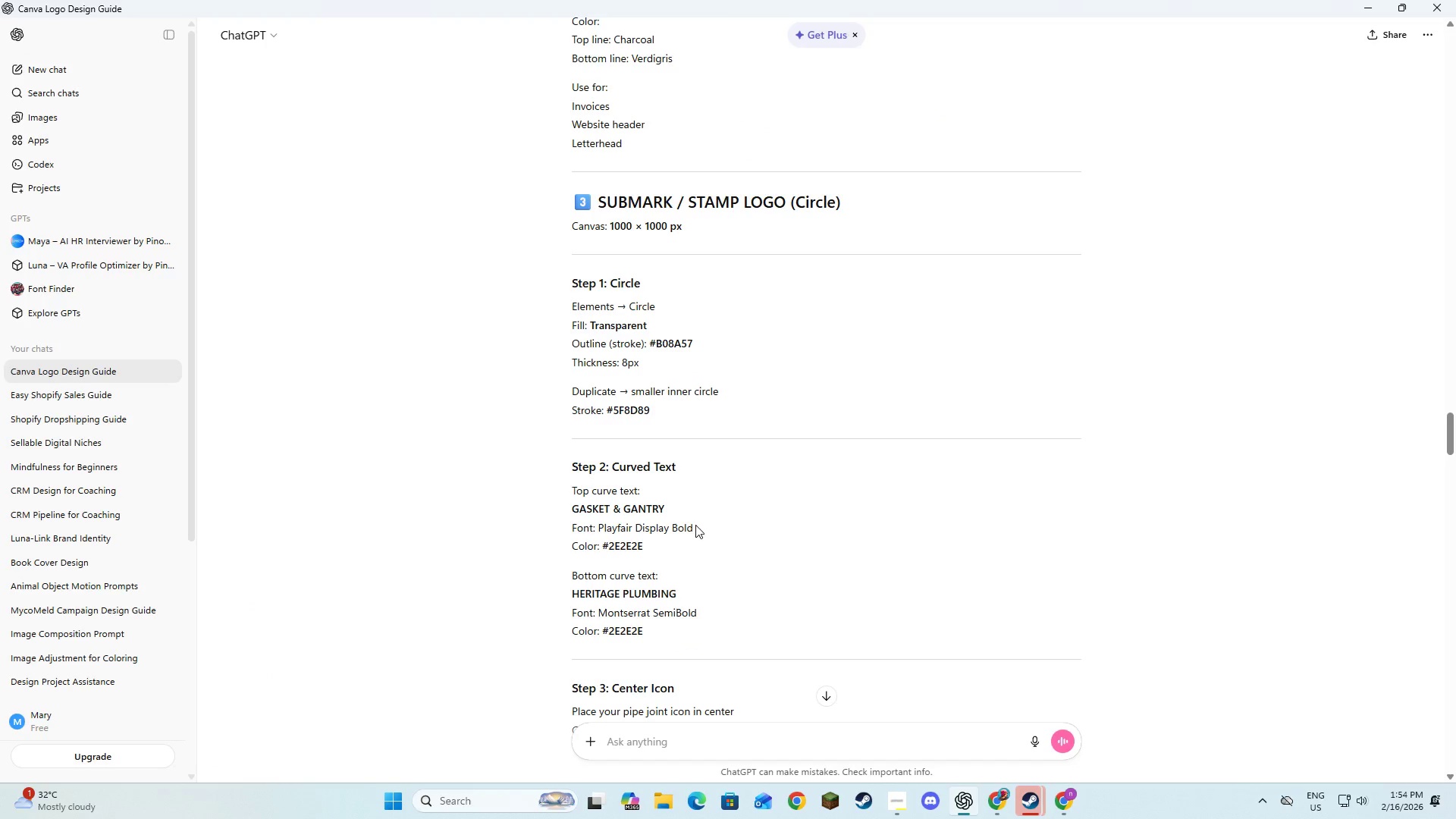 
key(Alt+AltLeft)
 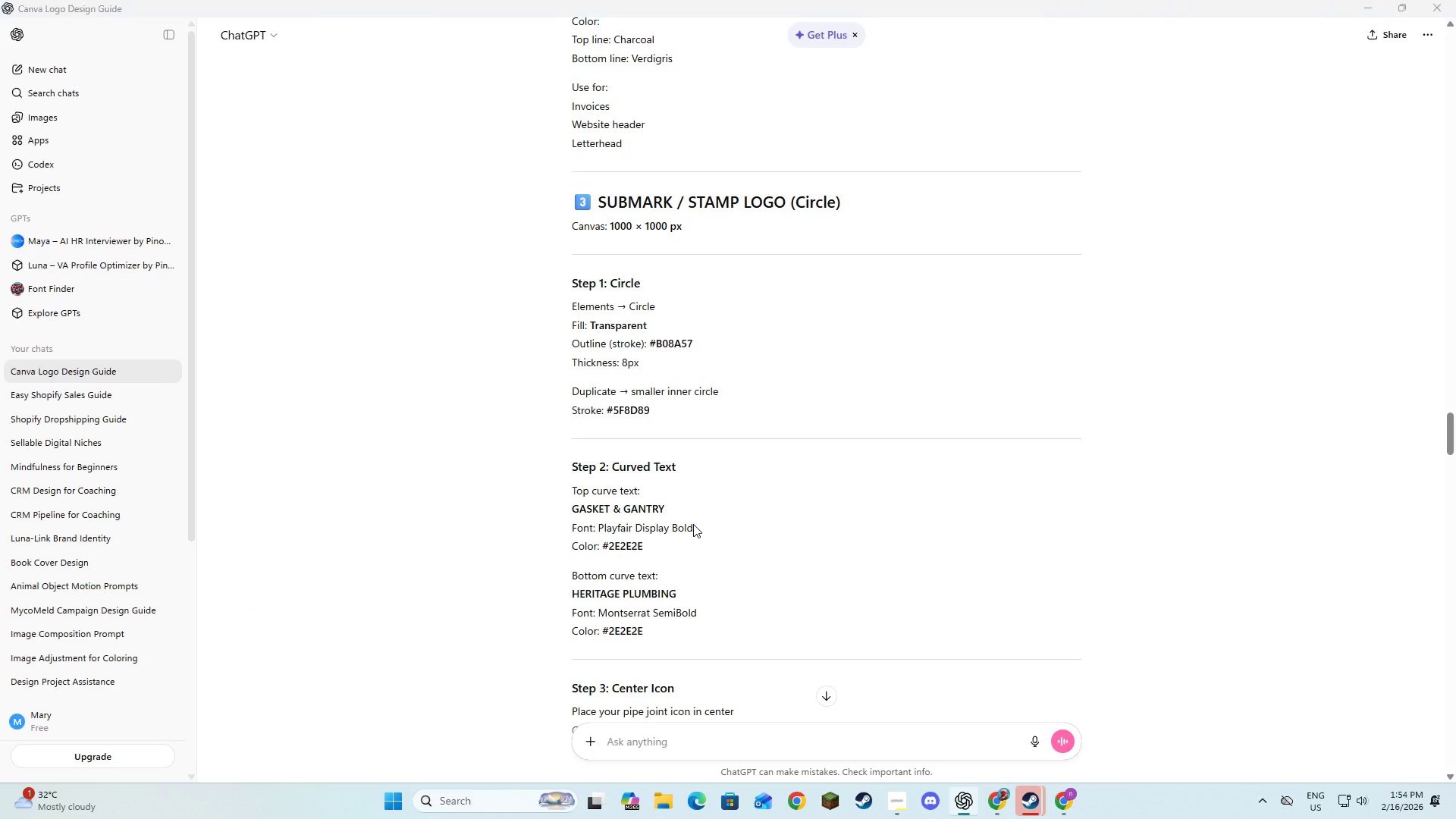 
key(Alt+Tab)
 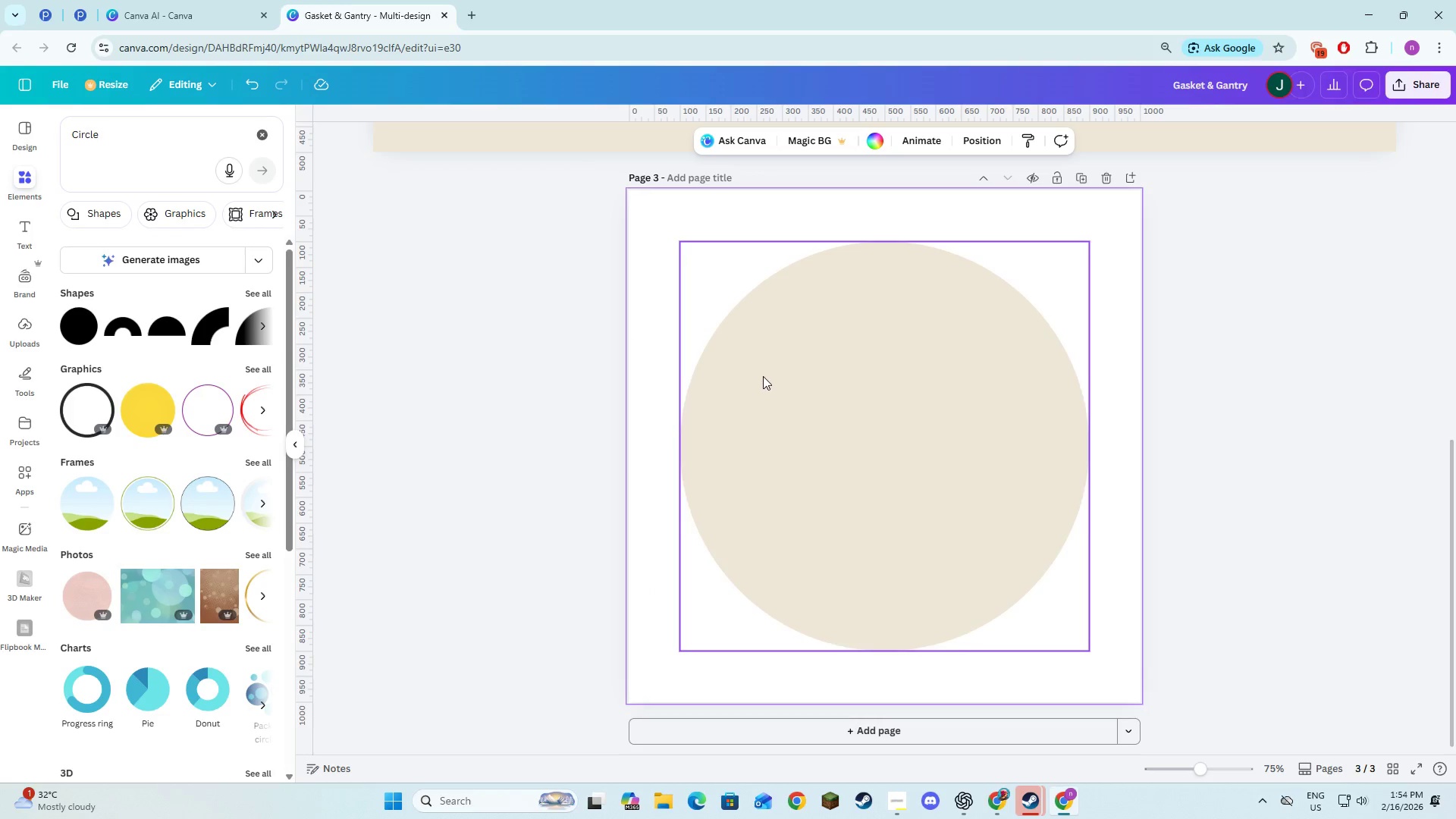 
scroll: coordinate [821, 440], scroll_direction: up, amount: 10.0
 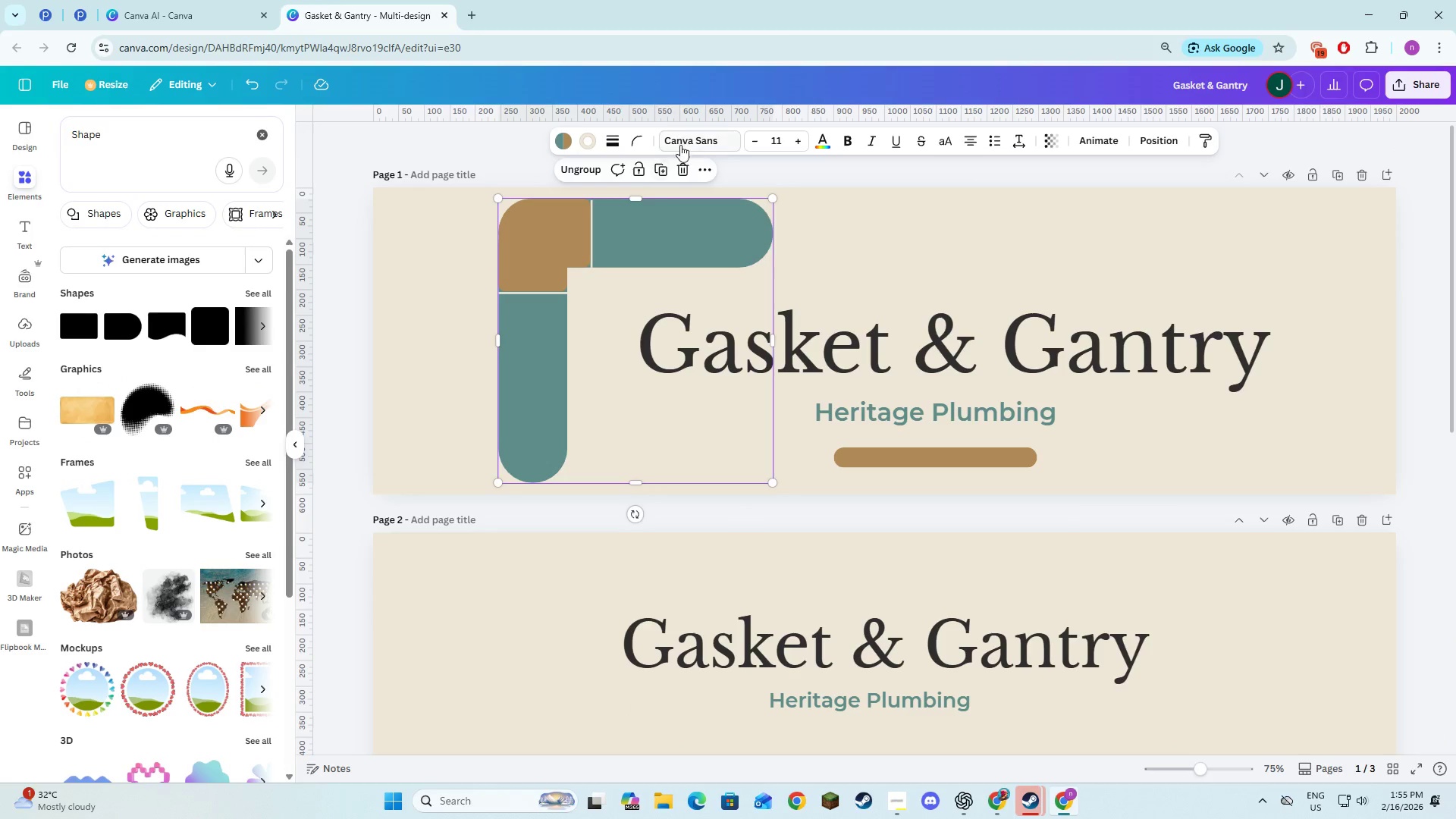 
left_click([663, 171])
 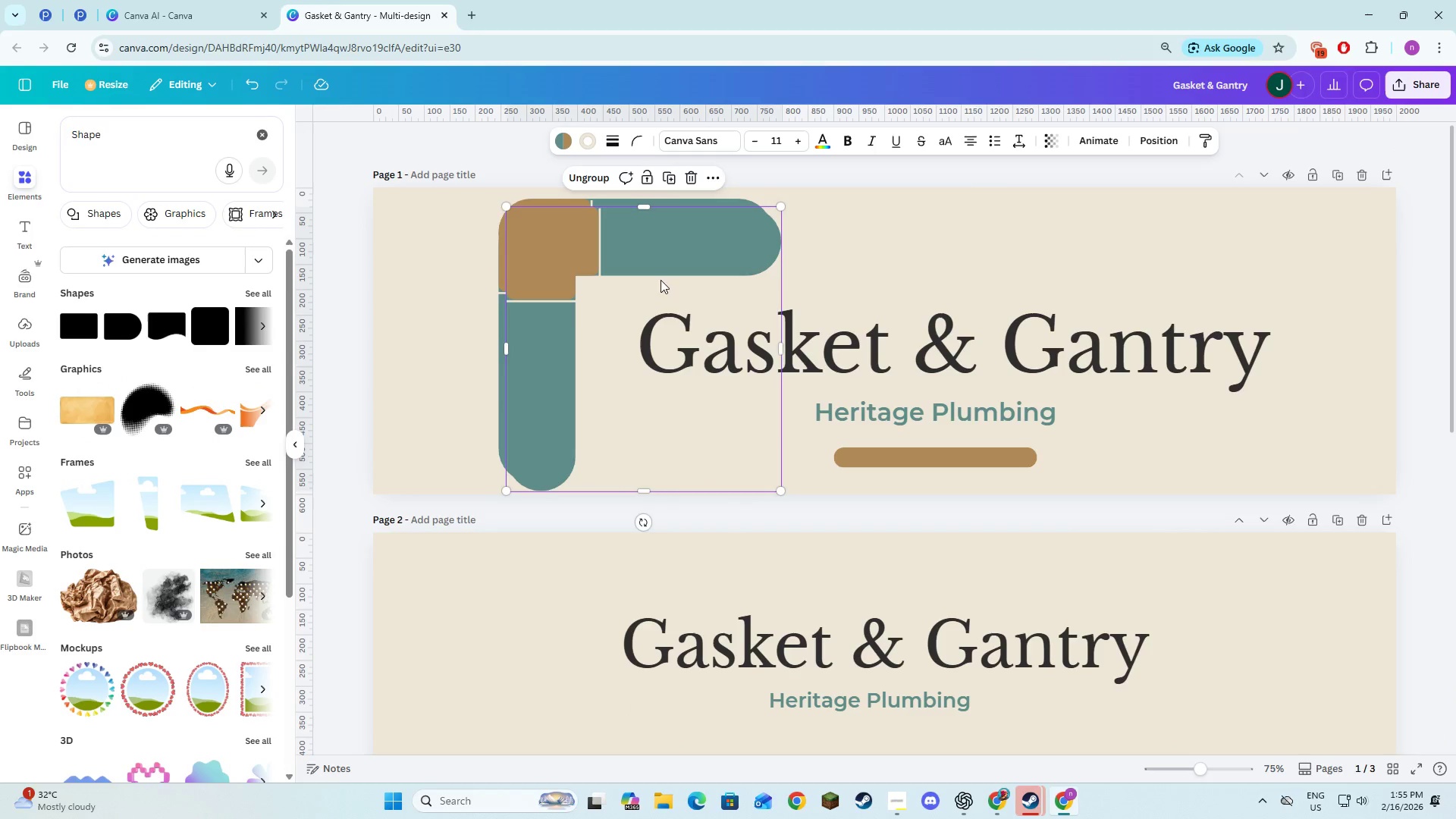 
left_click_drag(start_coordinate=[662, 300], to_coordinate=[907, 399])
 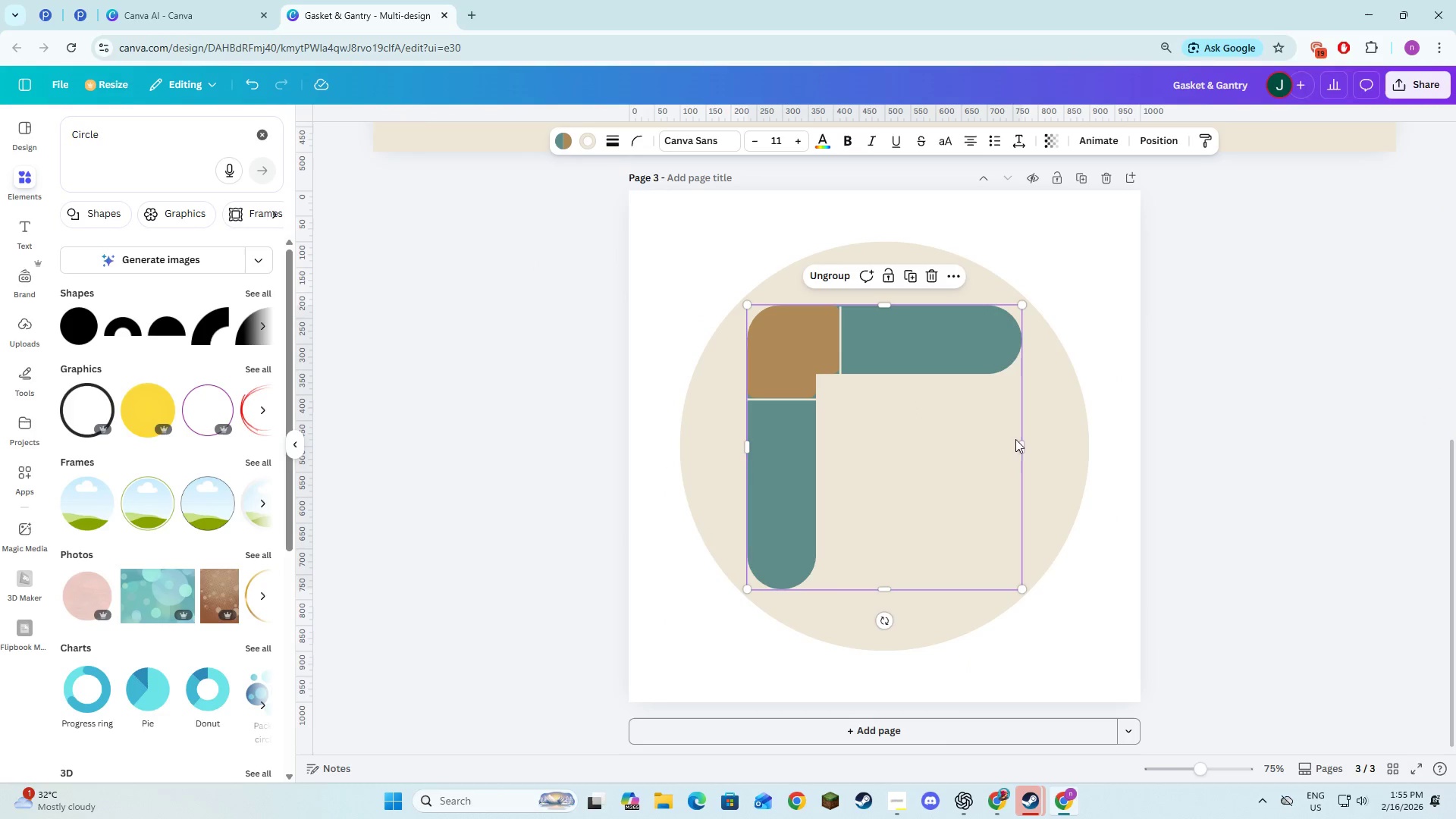 
scroll: coordinate [803, 604], scroll_direction: down, amount: 5.0
 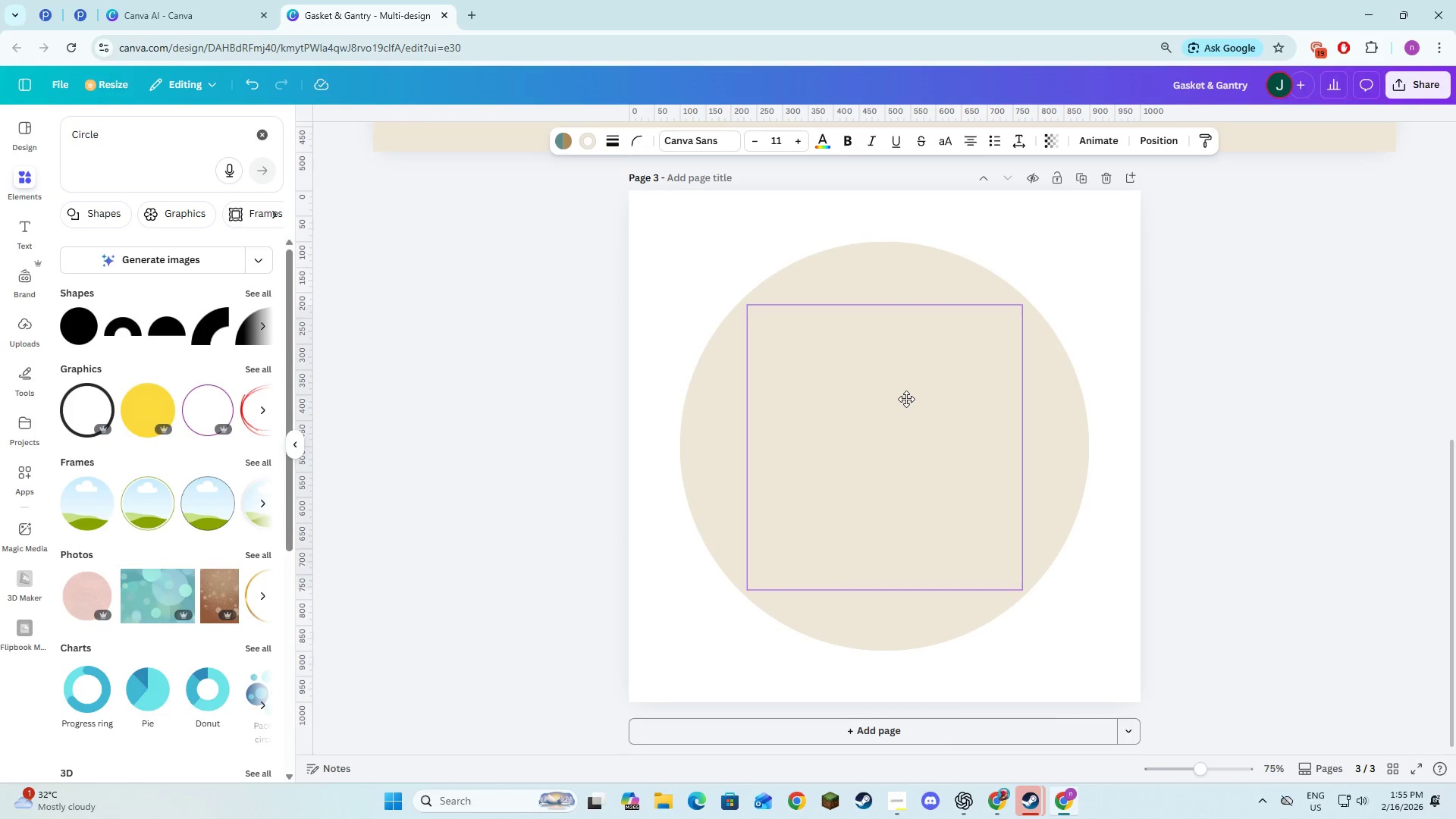 
left_click([1310, 497])
 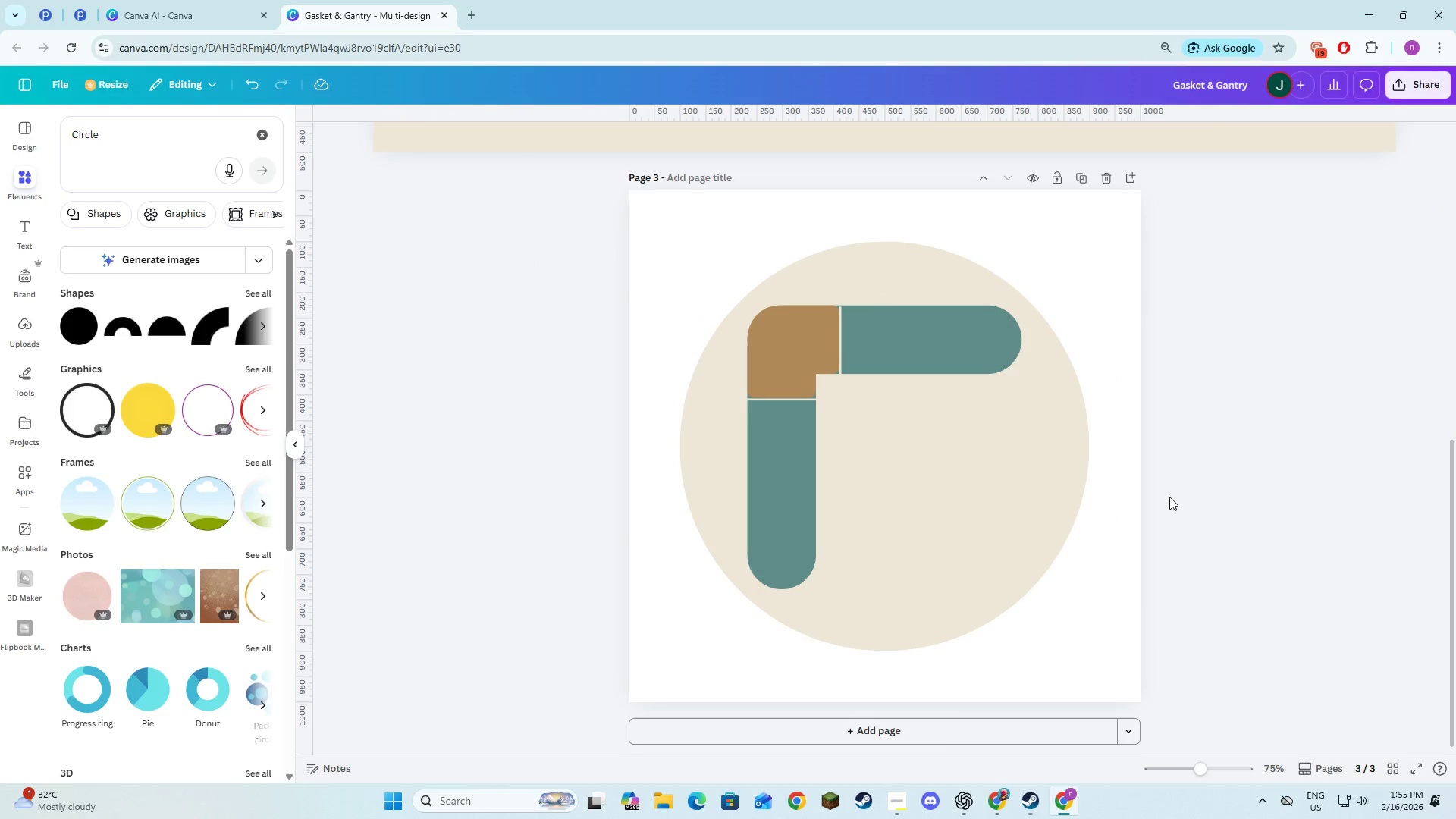 
key(Alt+AltLeft)
 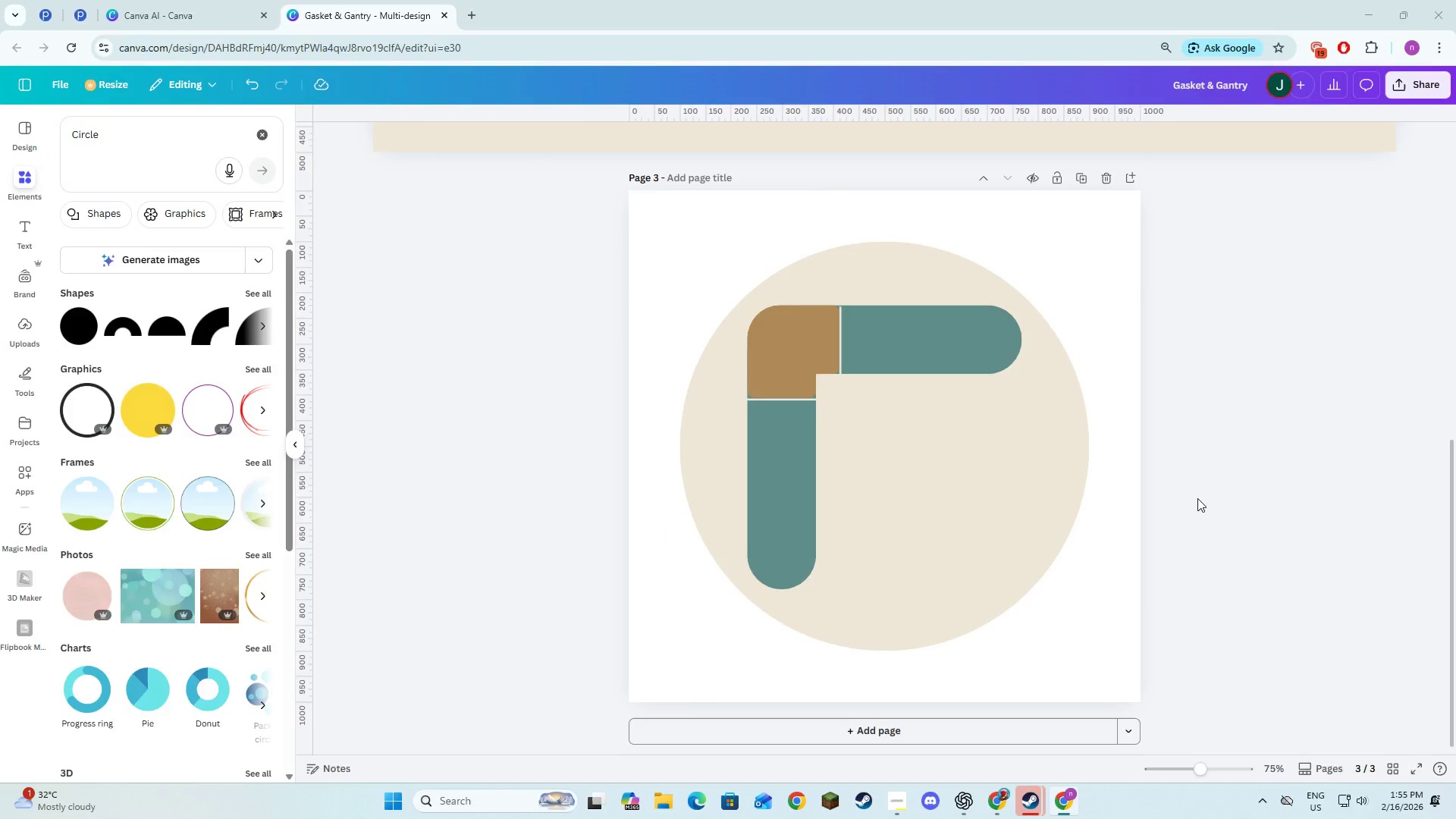 
key(Alt+Tab)
 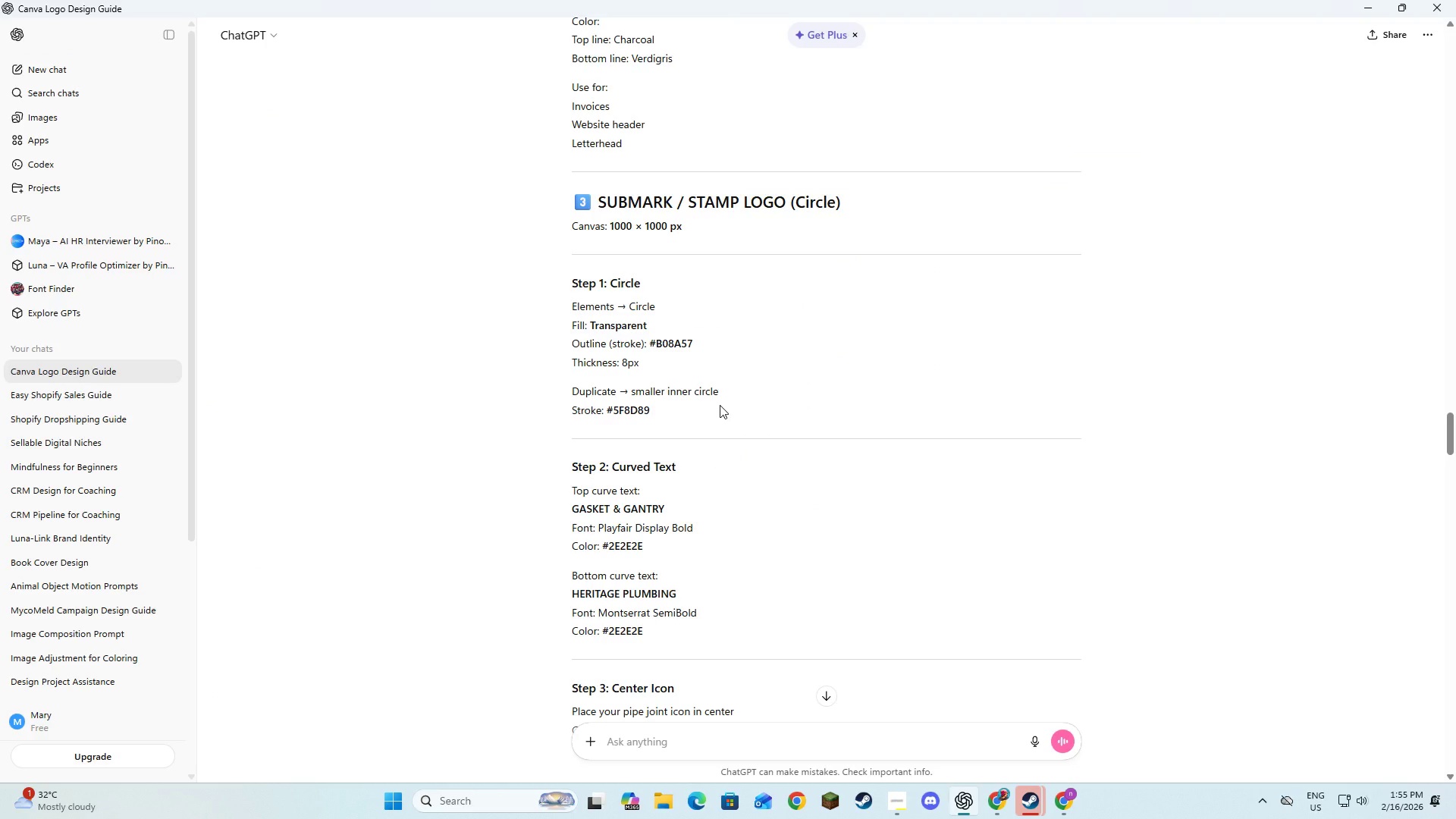 
key(Alt+AltLeft)
 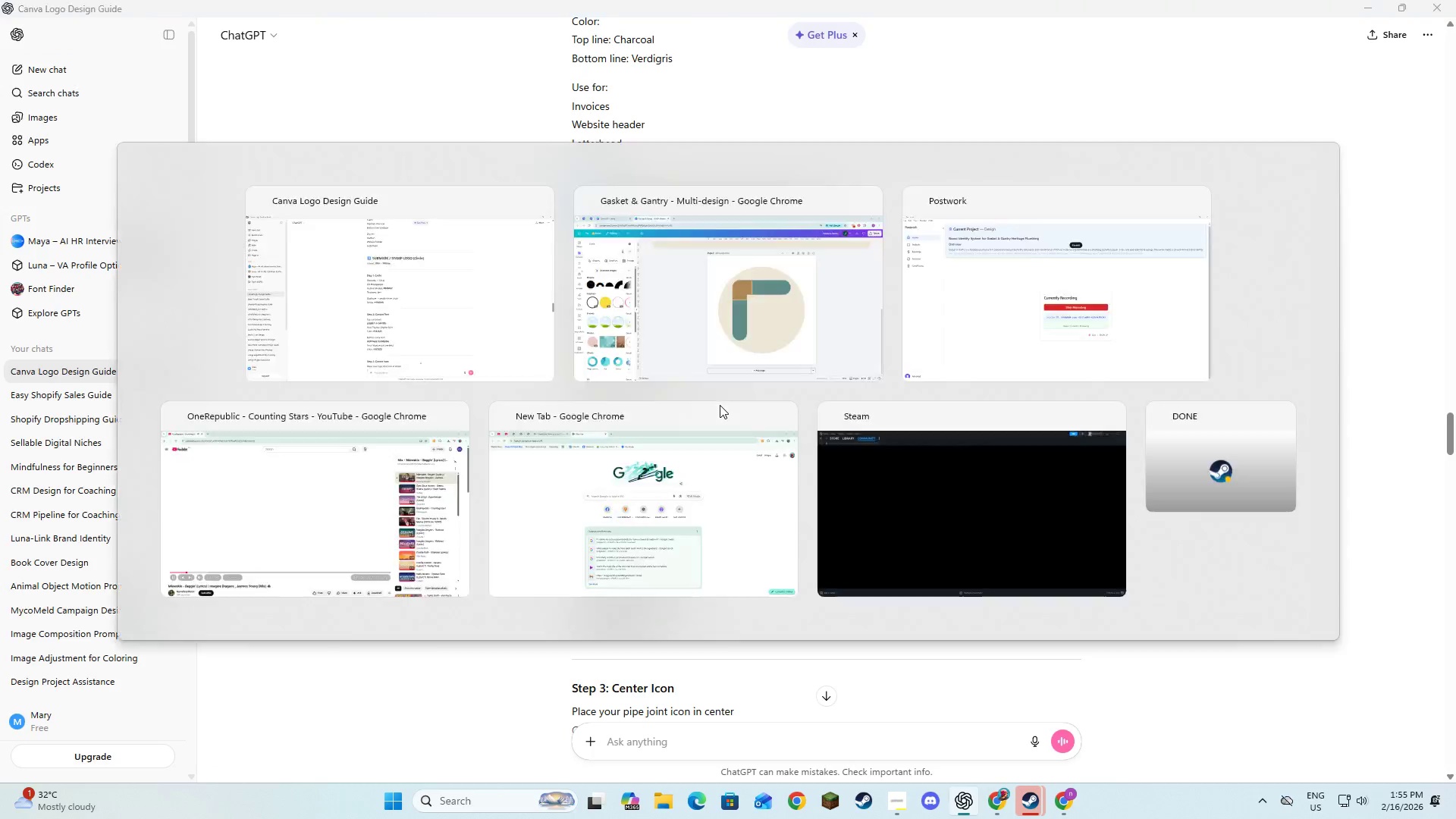 
key(Alt+Tab)
 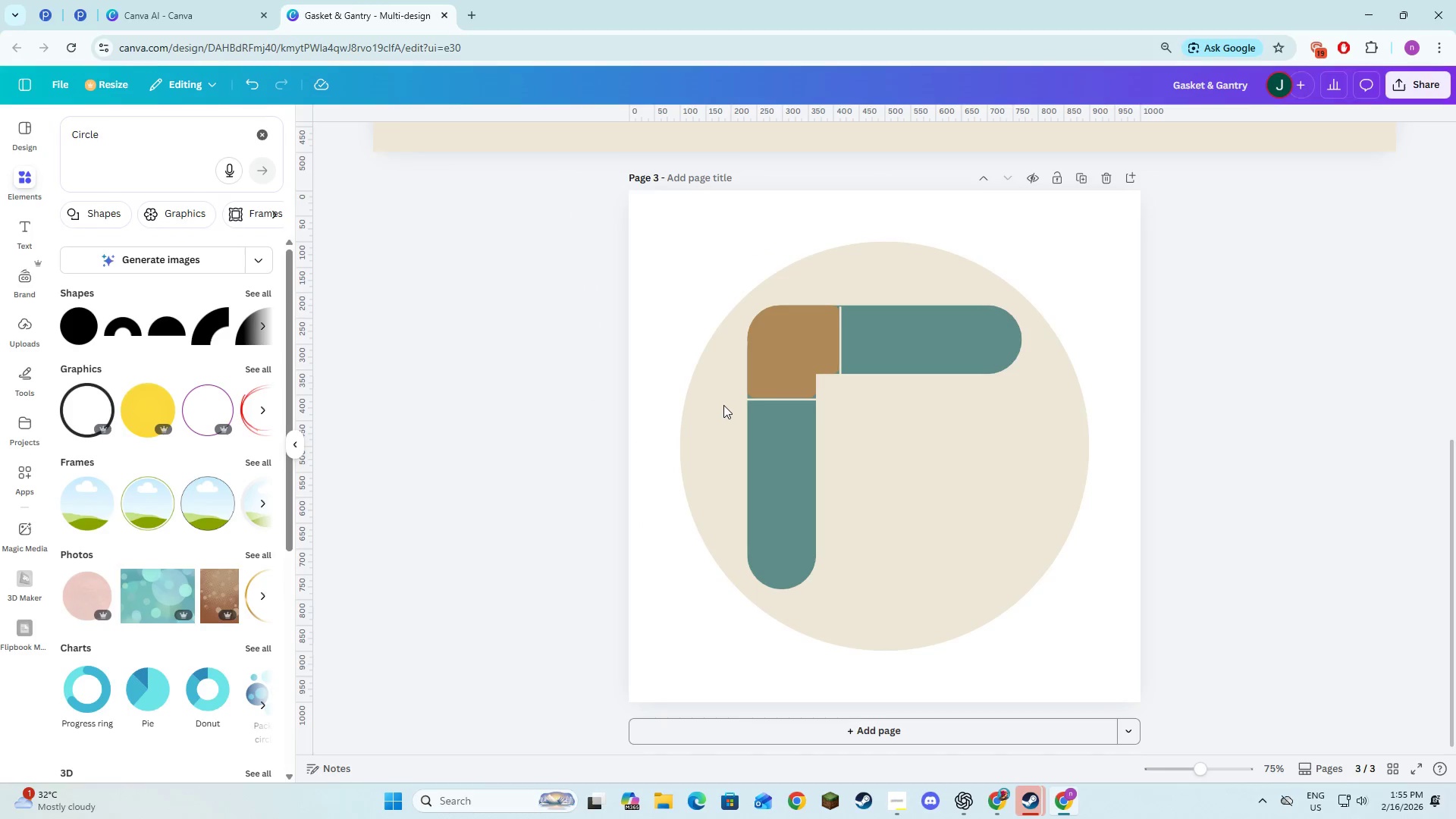 
key(Alt+AltLeft)
 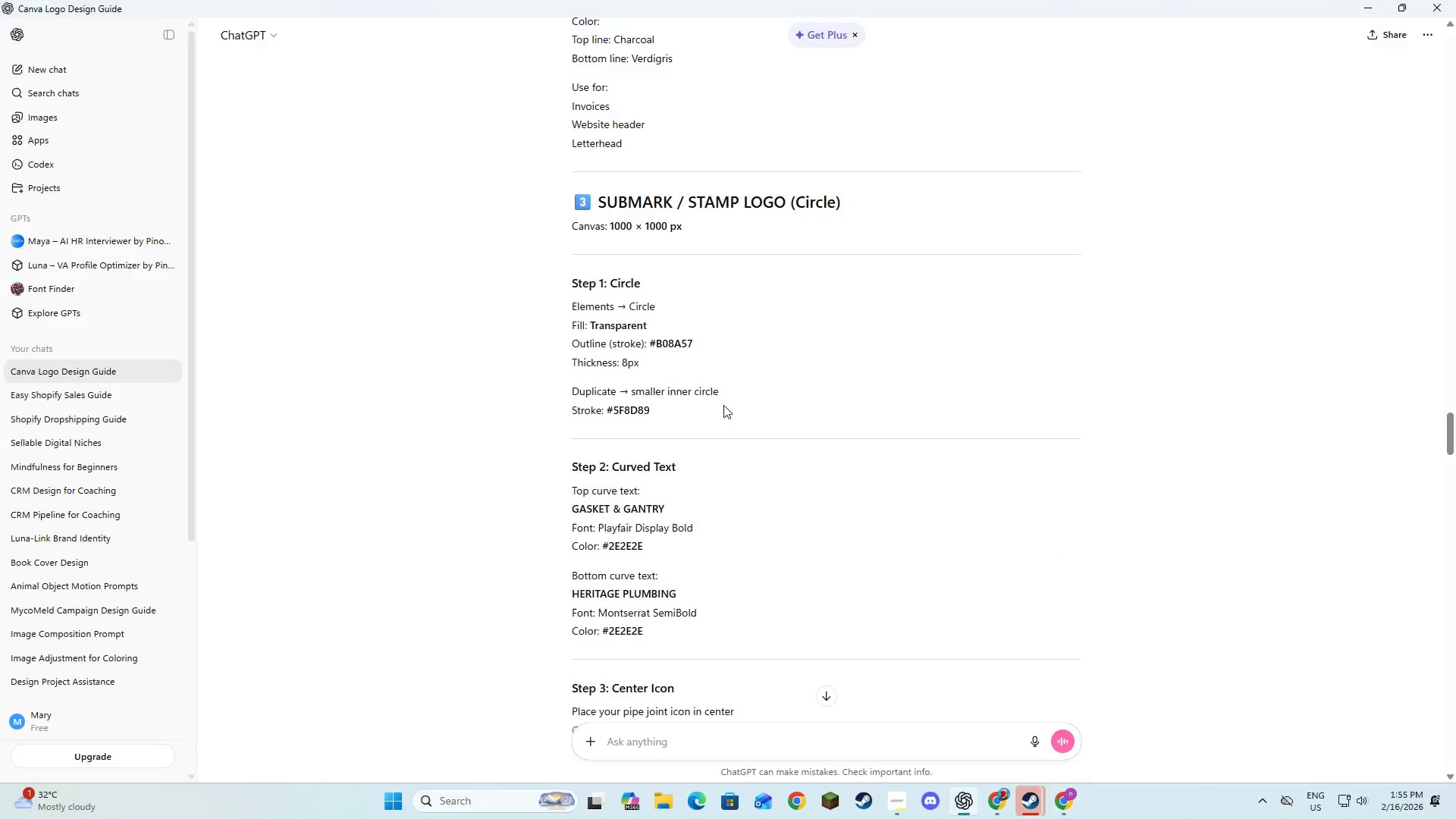 
key(Alt+Tab)
 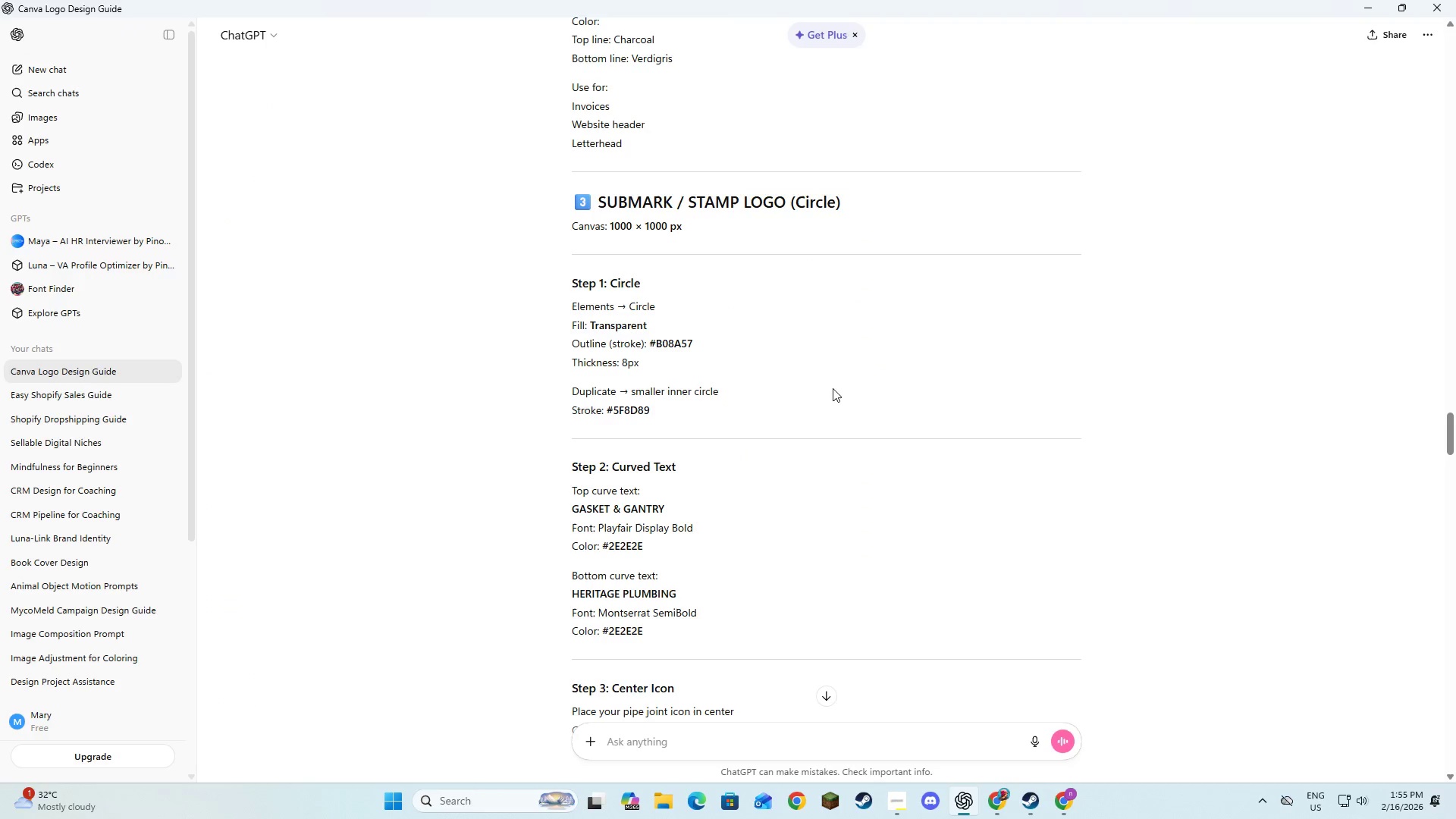 
key(Alt+AltLeft)
 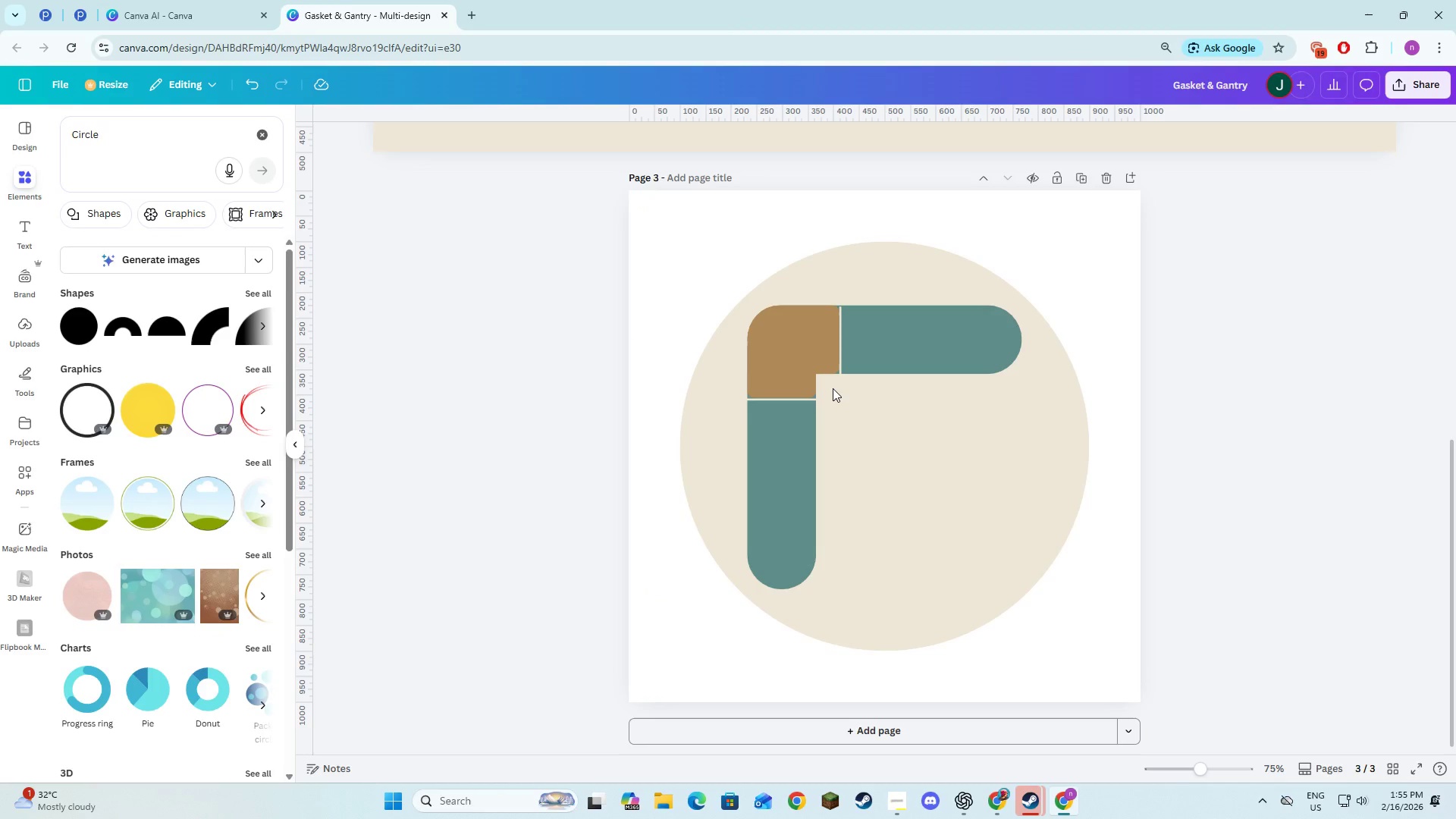 
key(Alt+Tab)
 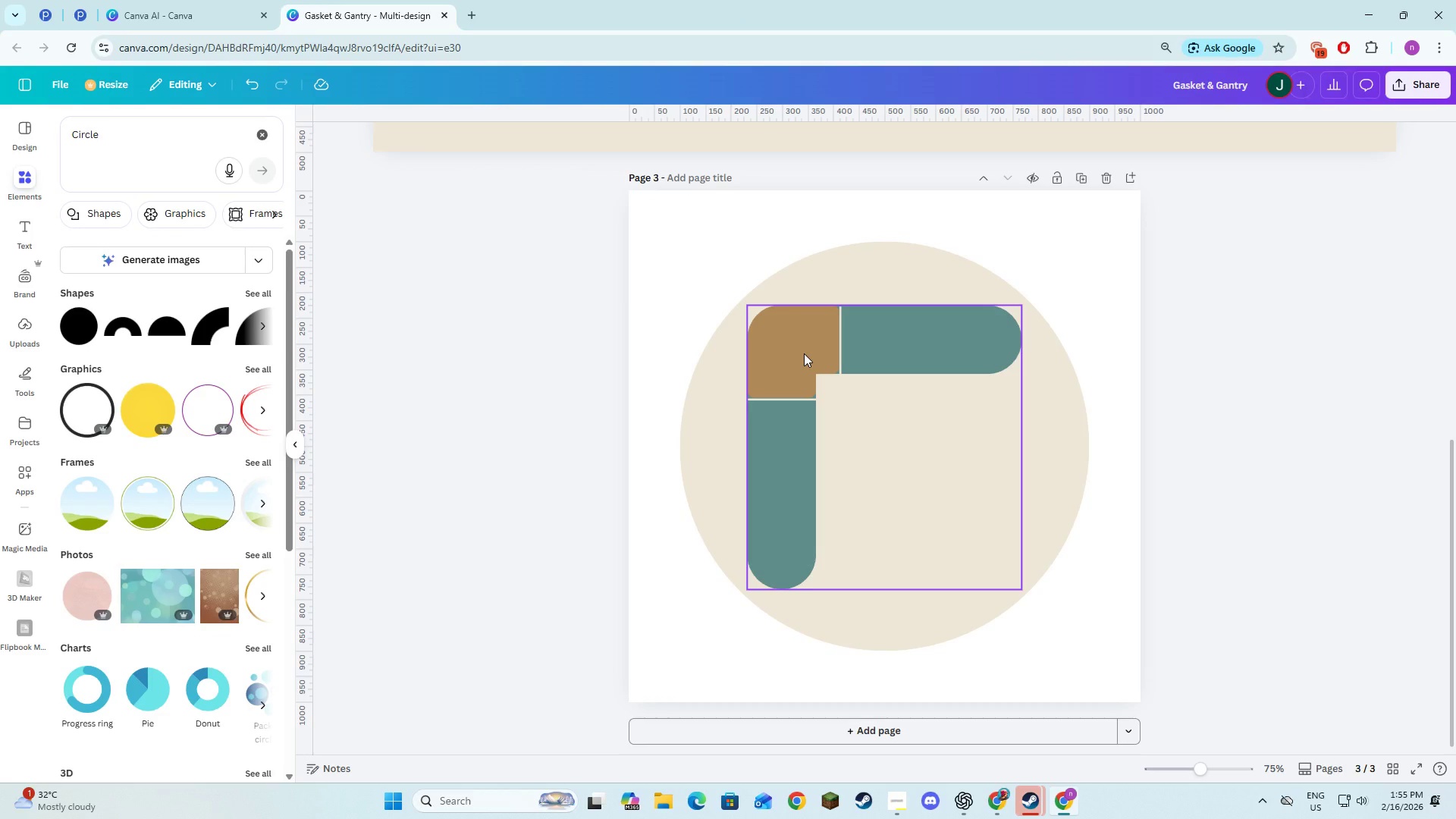 
hold_key(key=ShiftLeft, duration=1.09)
left_click([804, 353])
 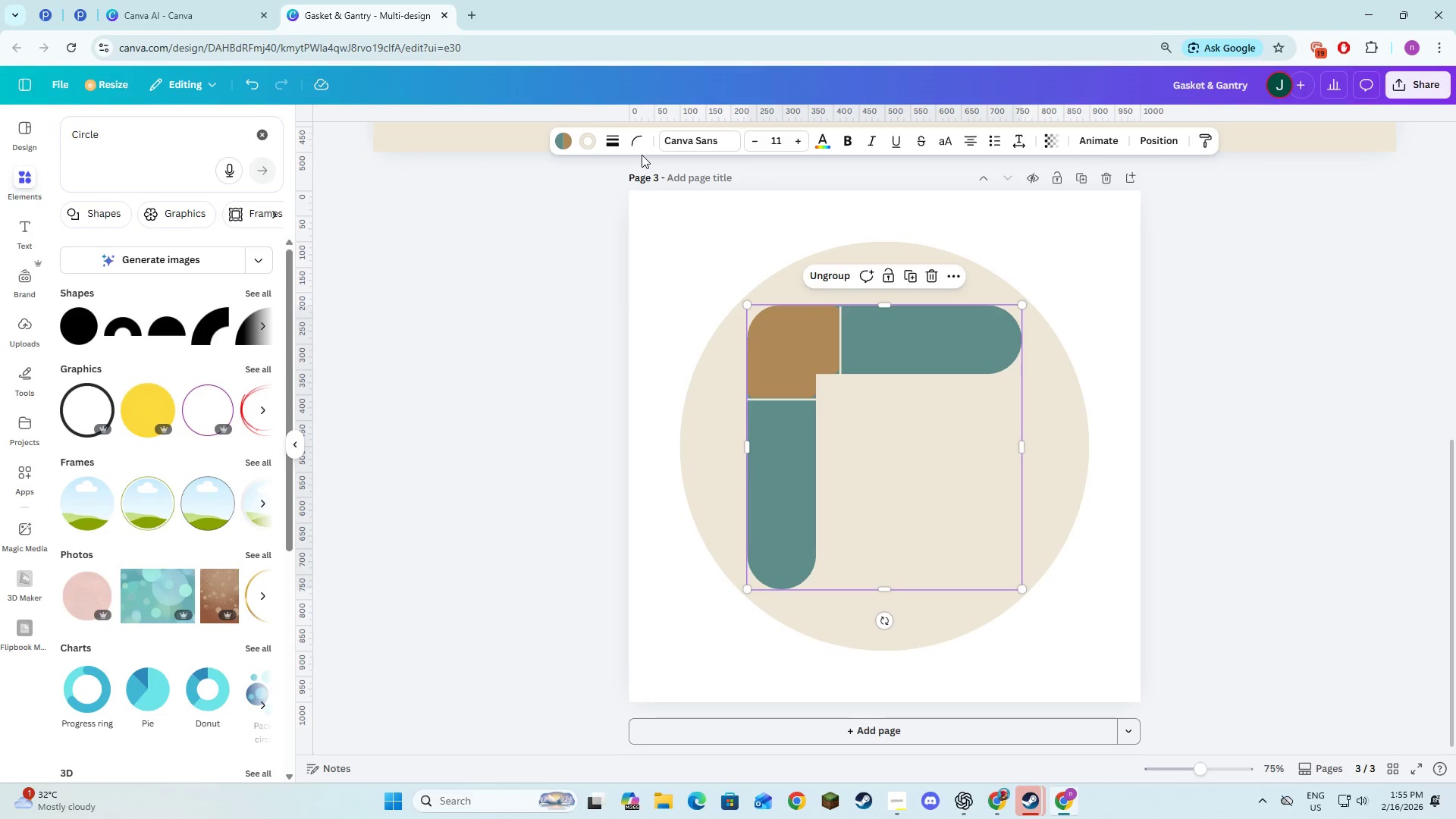 
double_click([641, 147])
 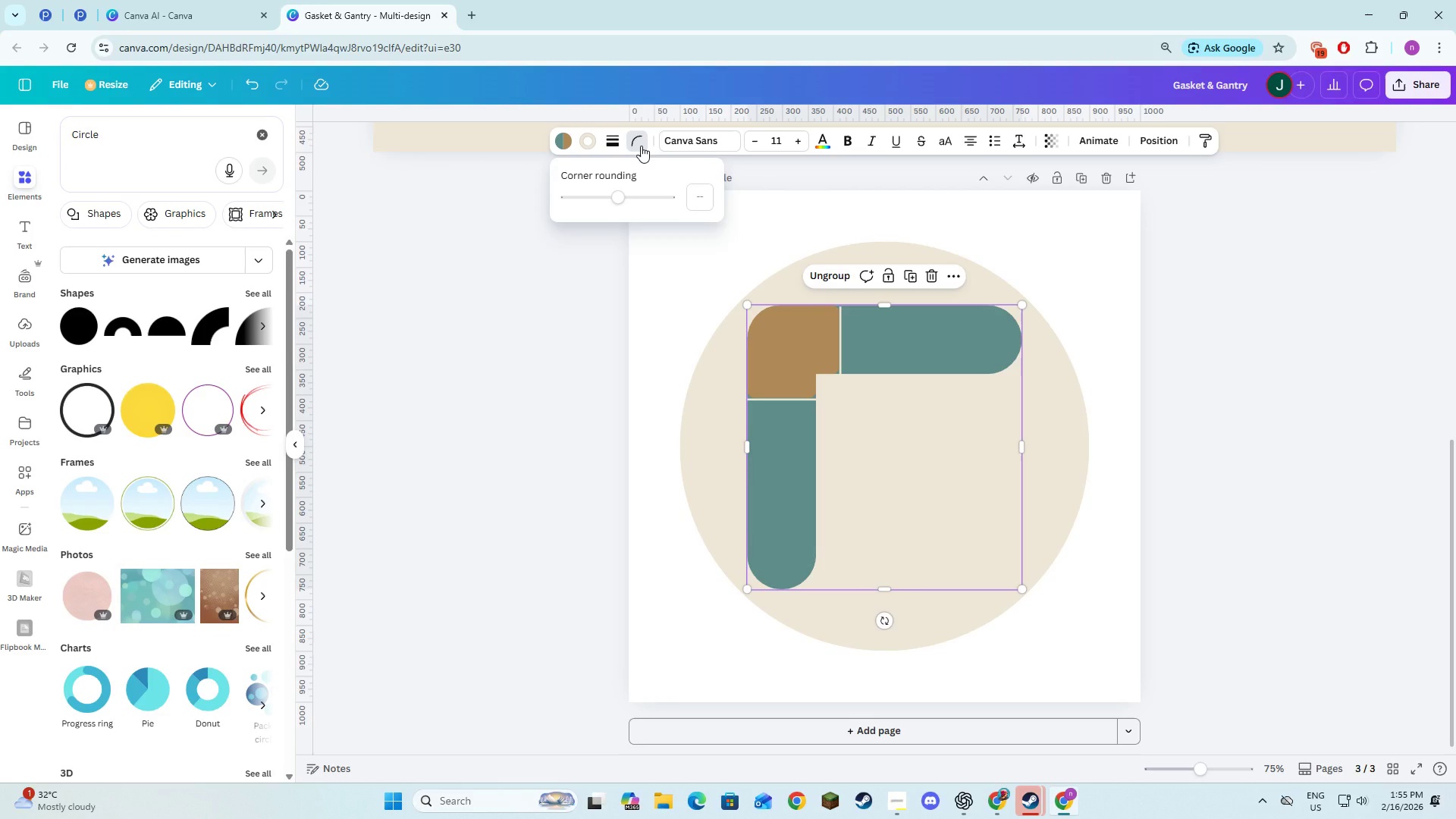 
left_click([641, 146])
 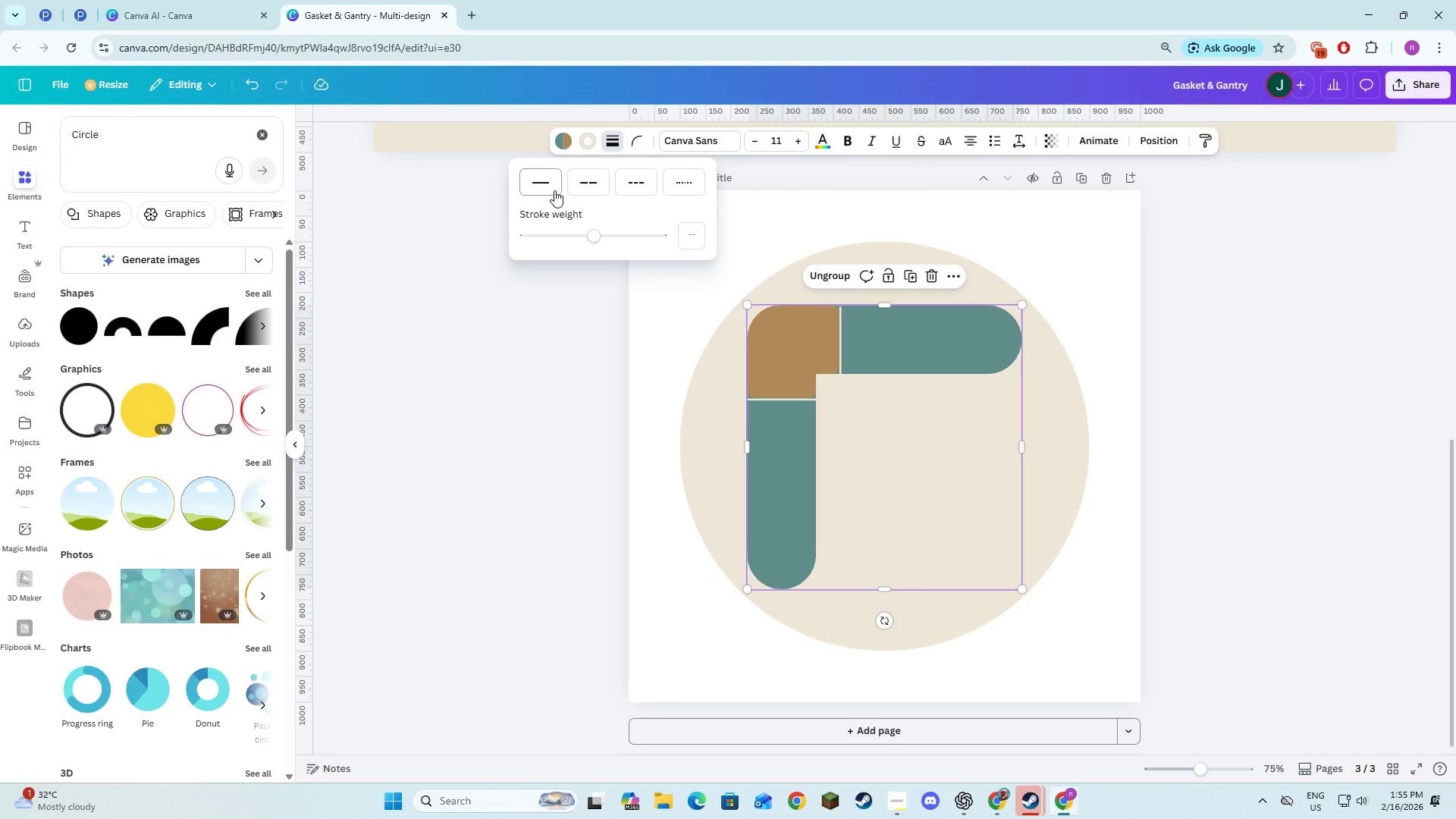 
left_click([554, 189])
 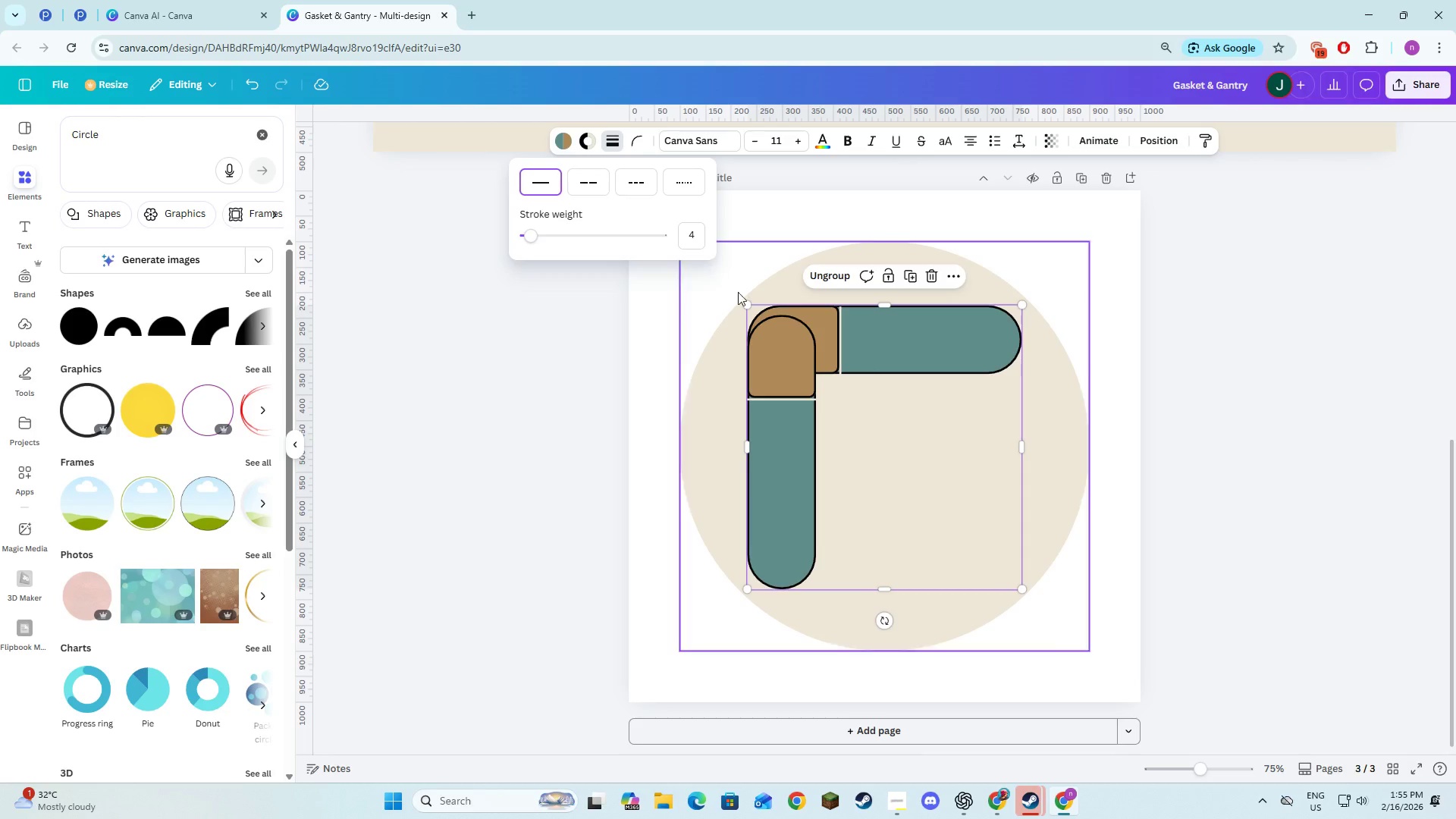 
left_click([782, 349])
 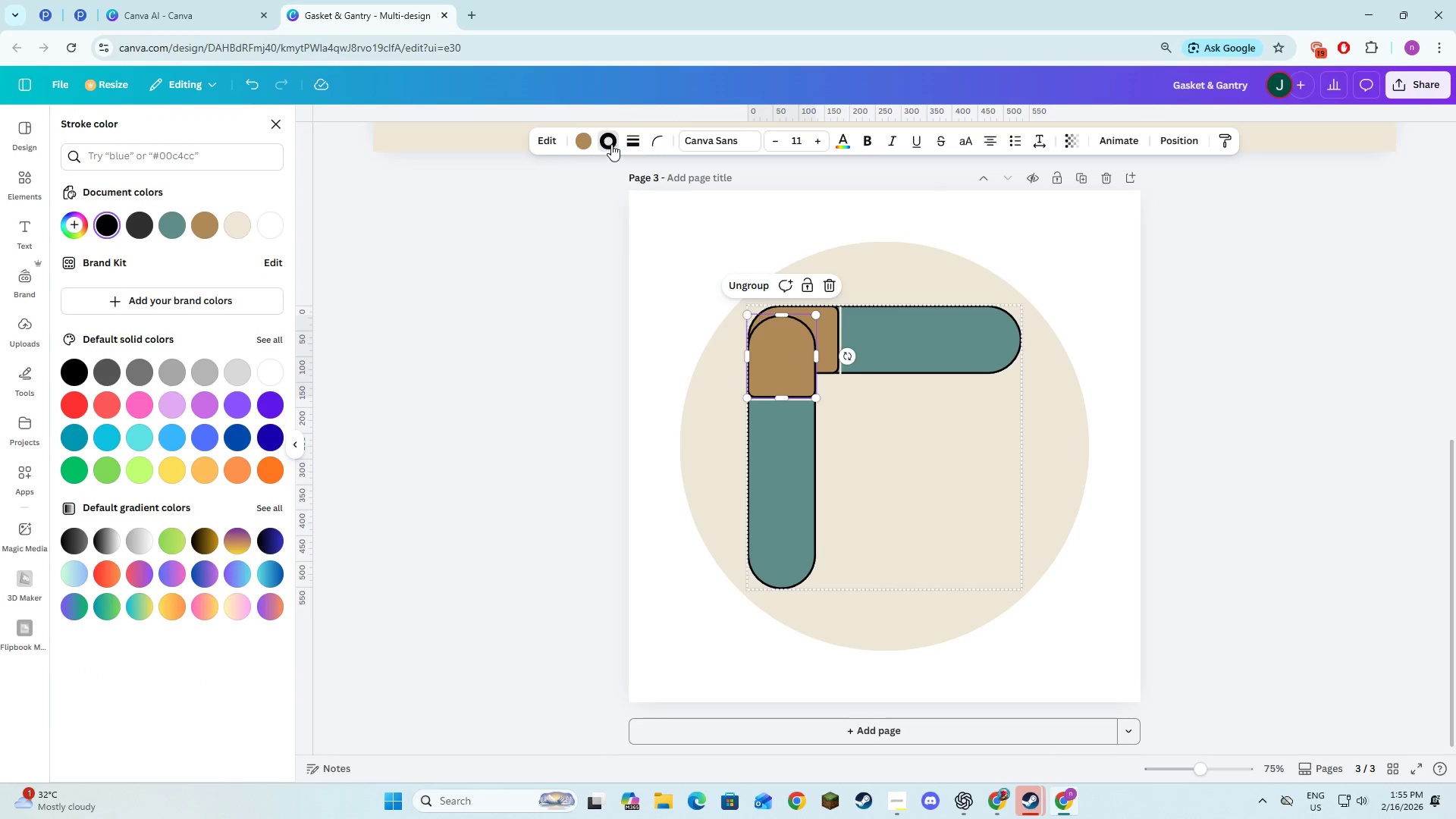 
left_click_drag(start_coordinate=[557, 184], to_coordinate=[554, 189])
 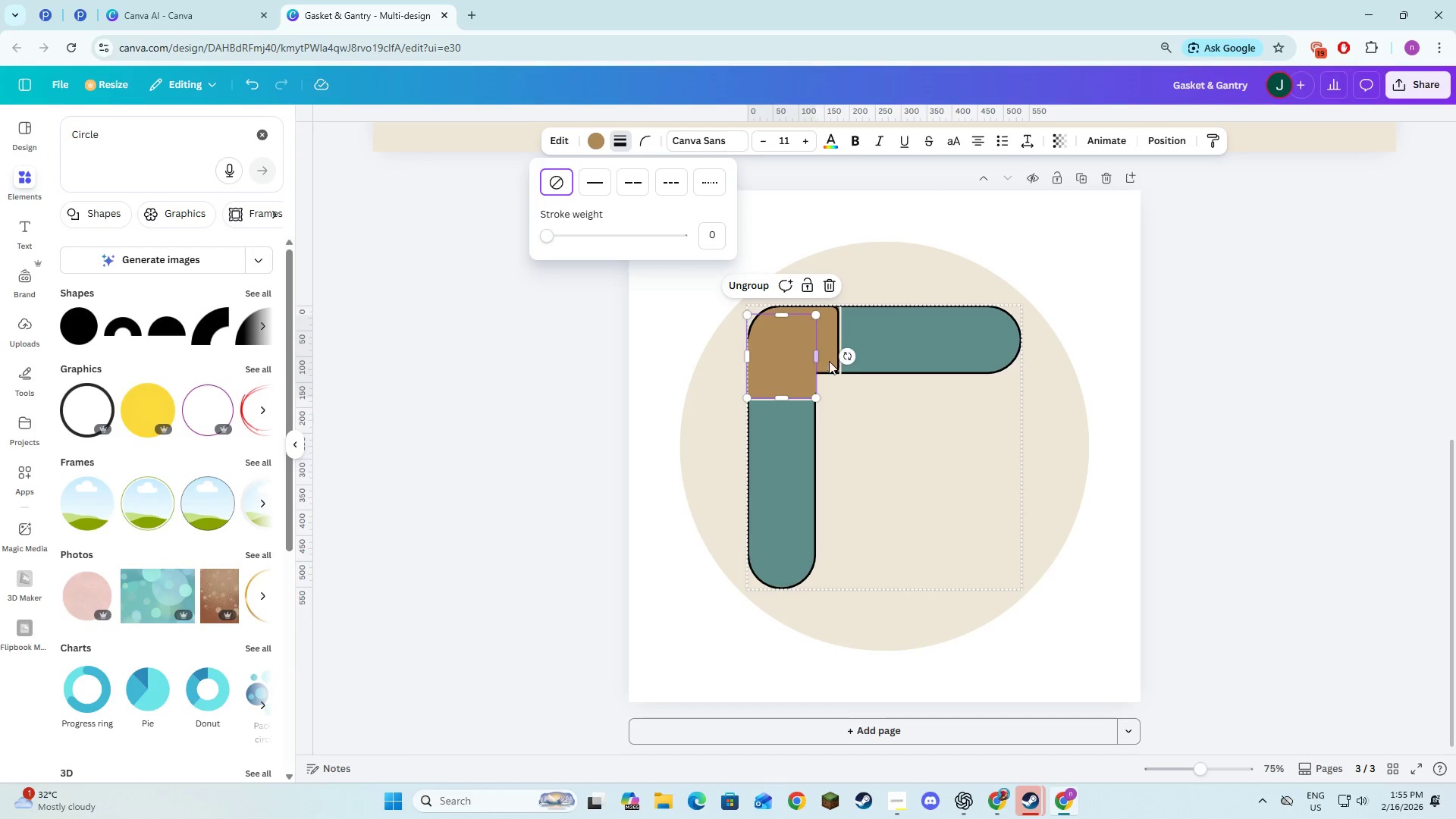 
left_click([832, 363])
 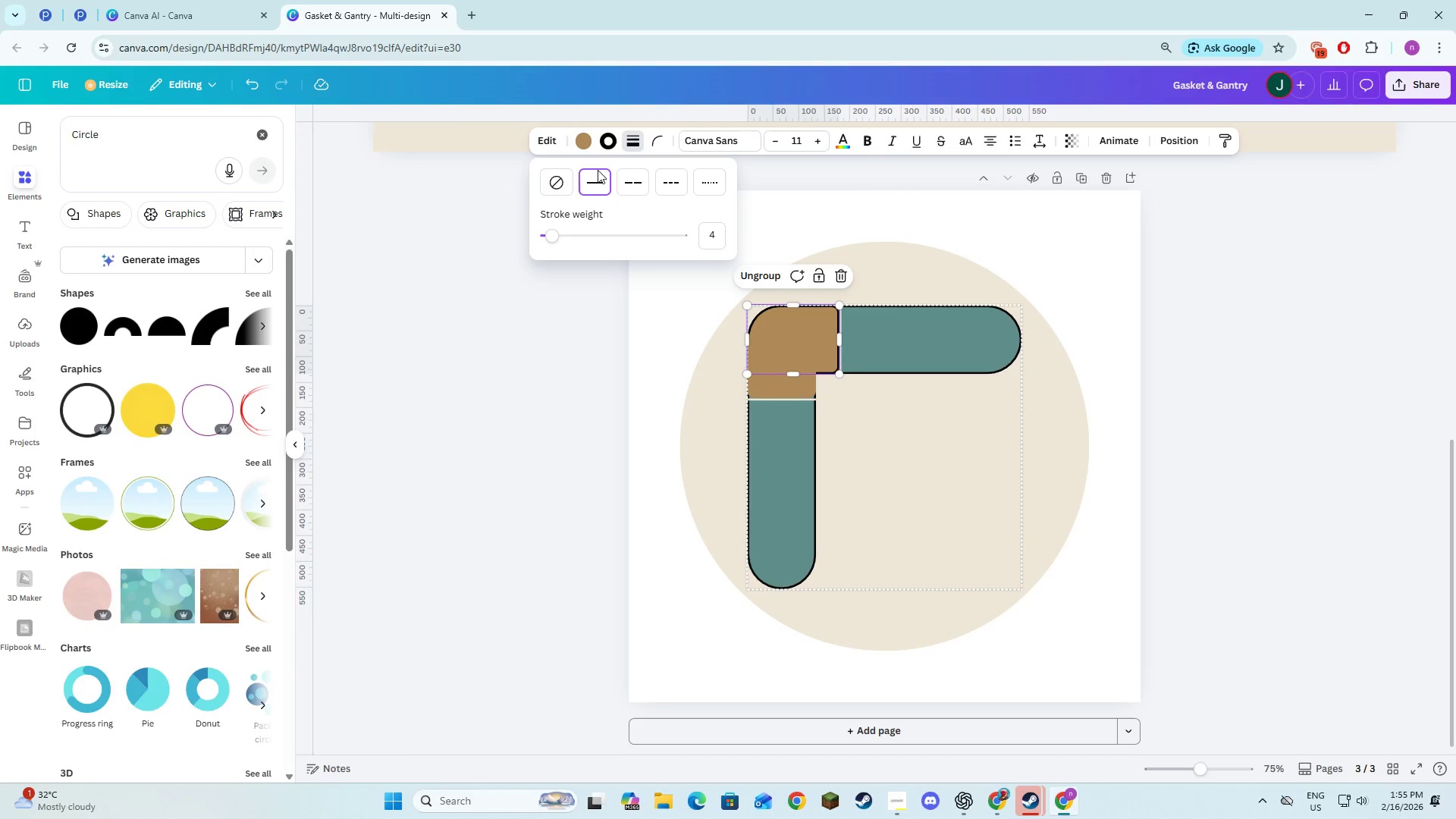 
left_click([560, 190])
 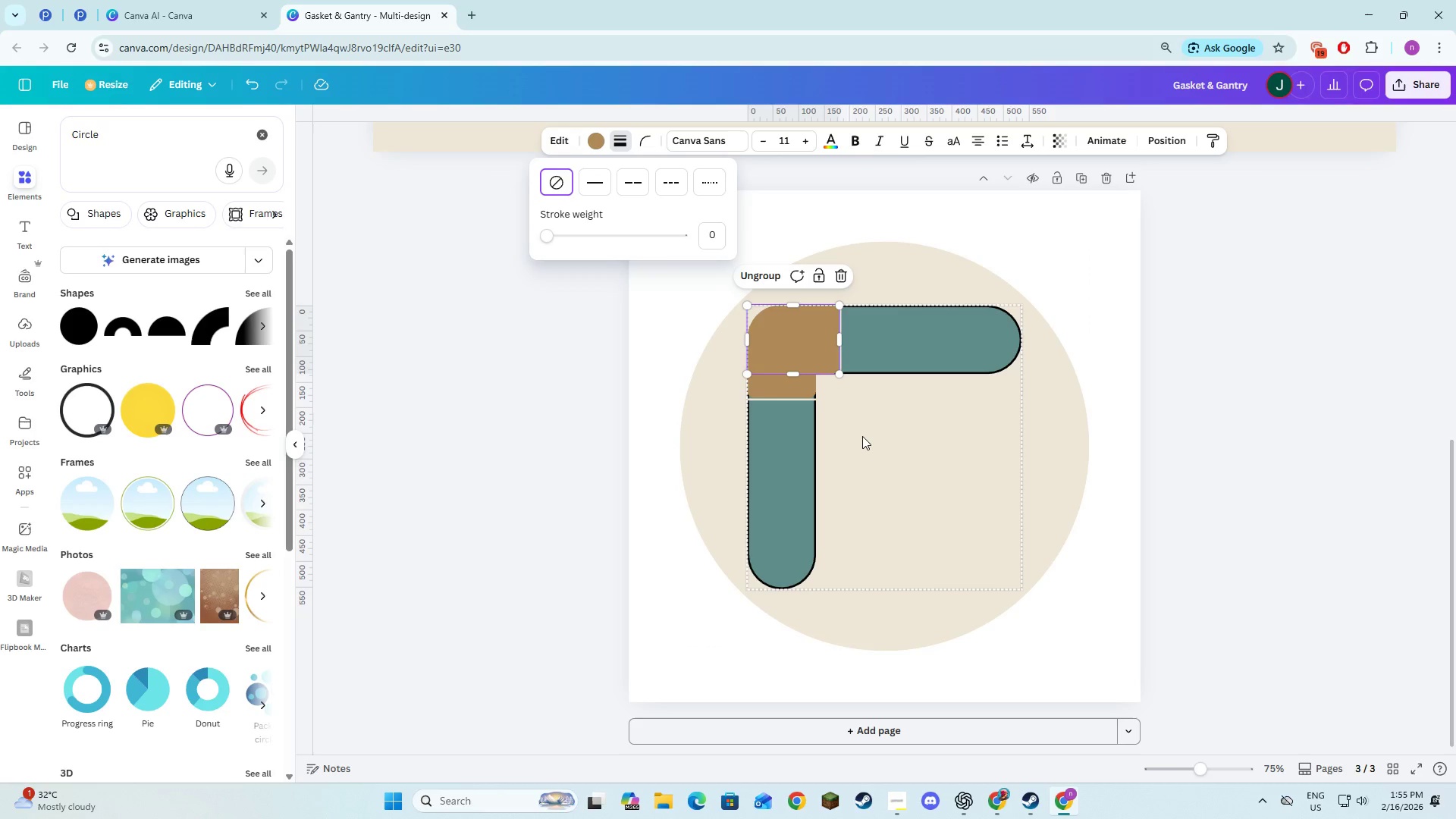 
left_click([862, 436])
 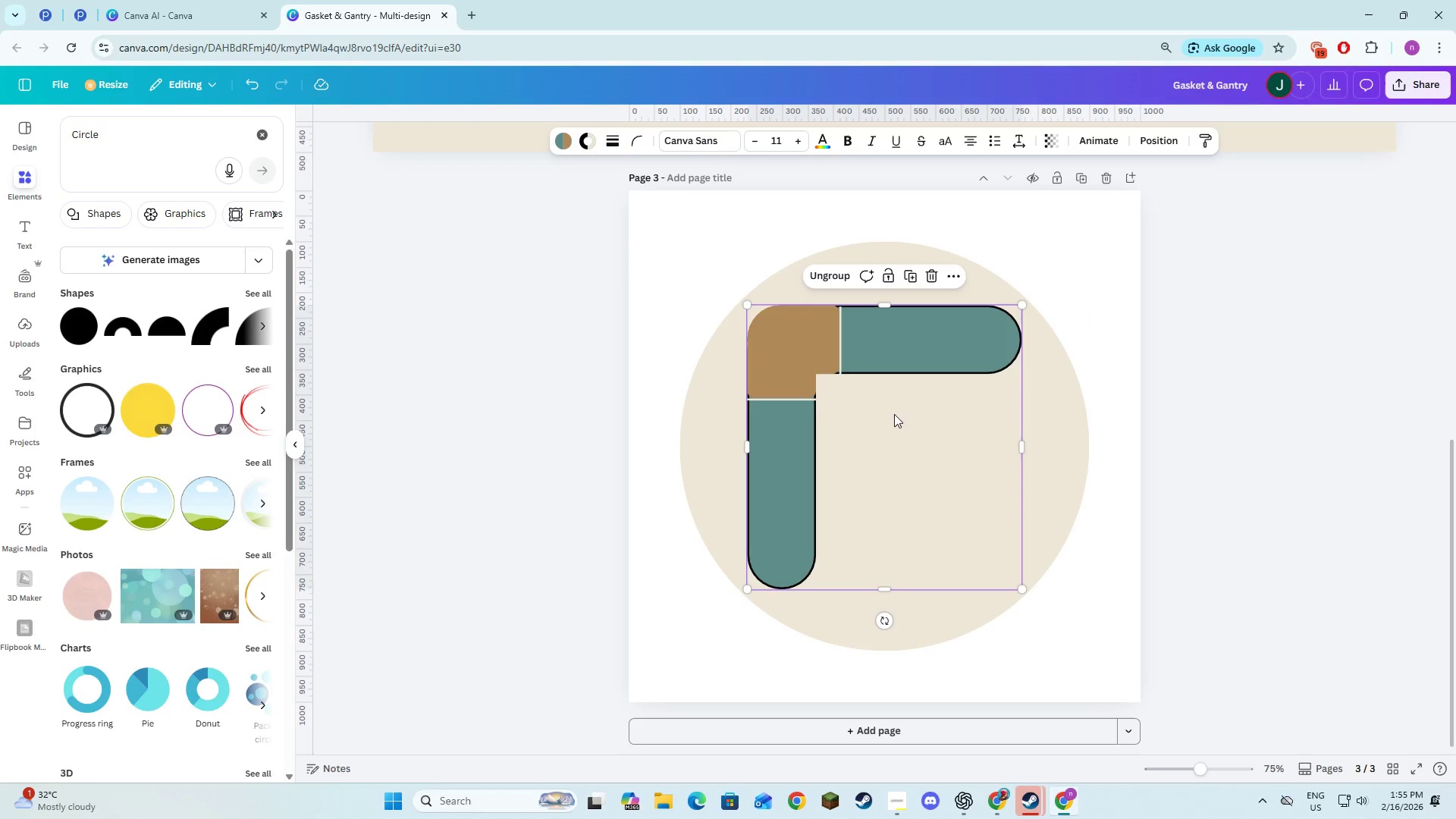 
left_click([789, 372])
 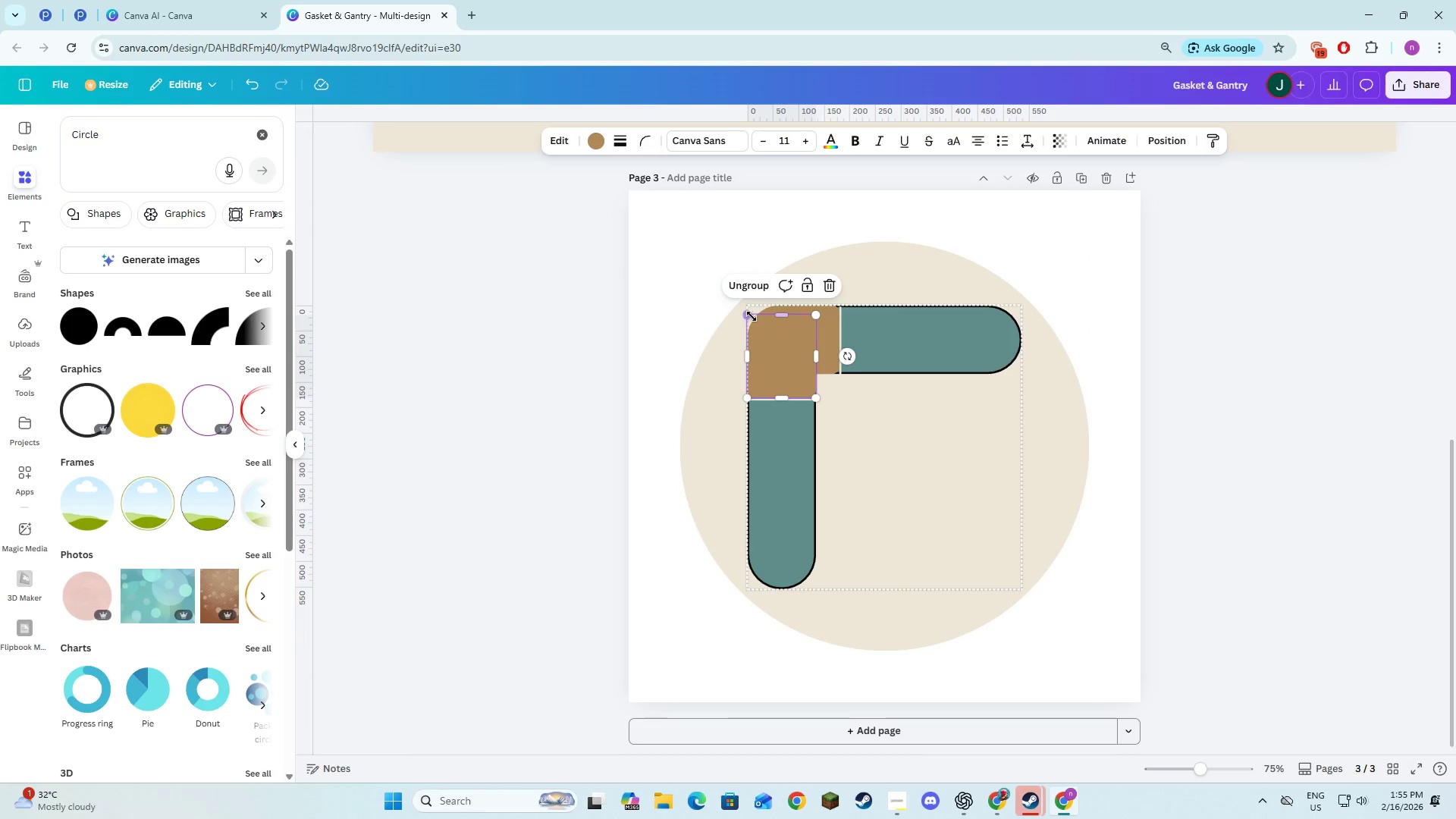 
wait(5.45)
 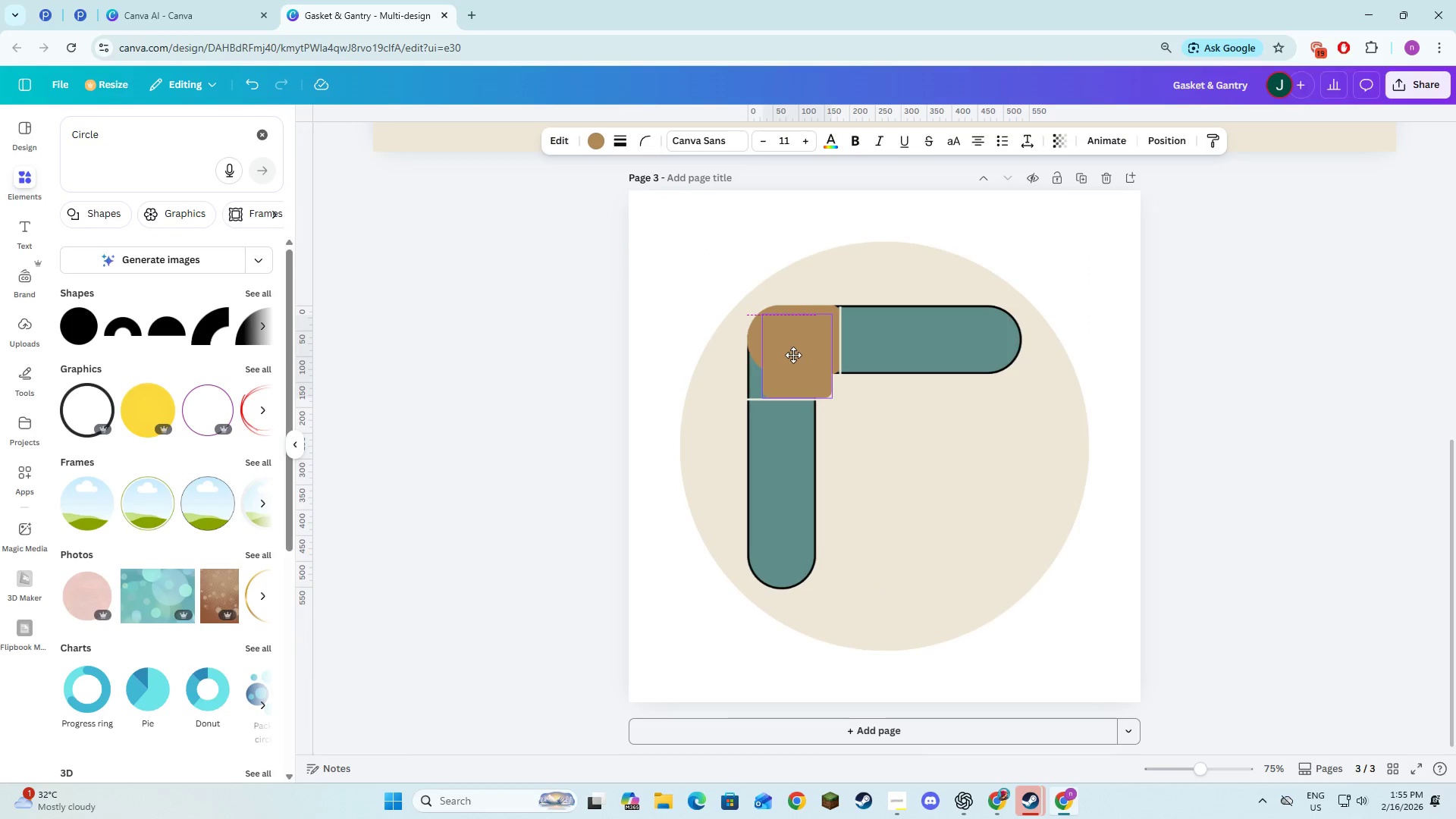 
left_click_drag(start_coordinate=[780, 316], to_coordinate=[782, 332])
 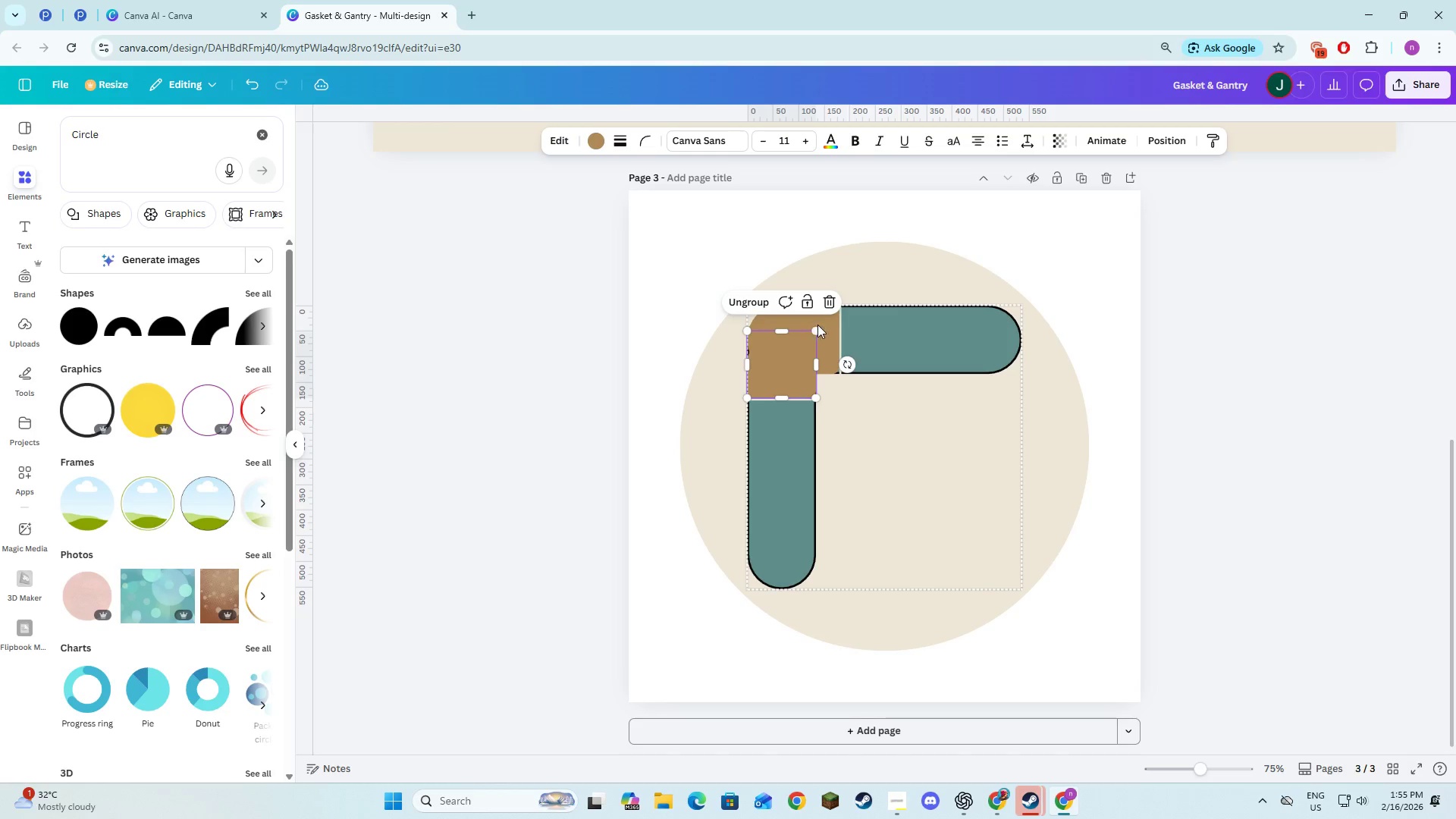 
left_click([817, 325])
 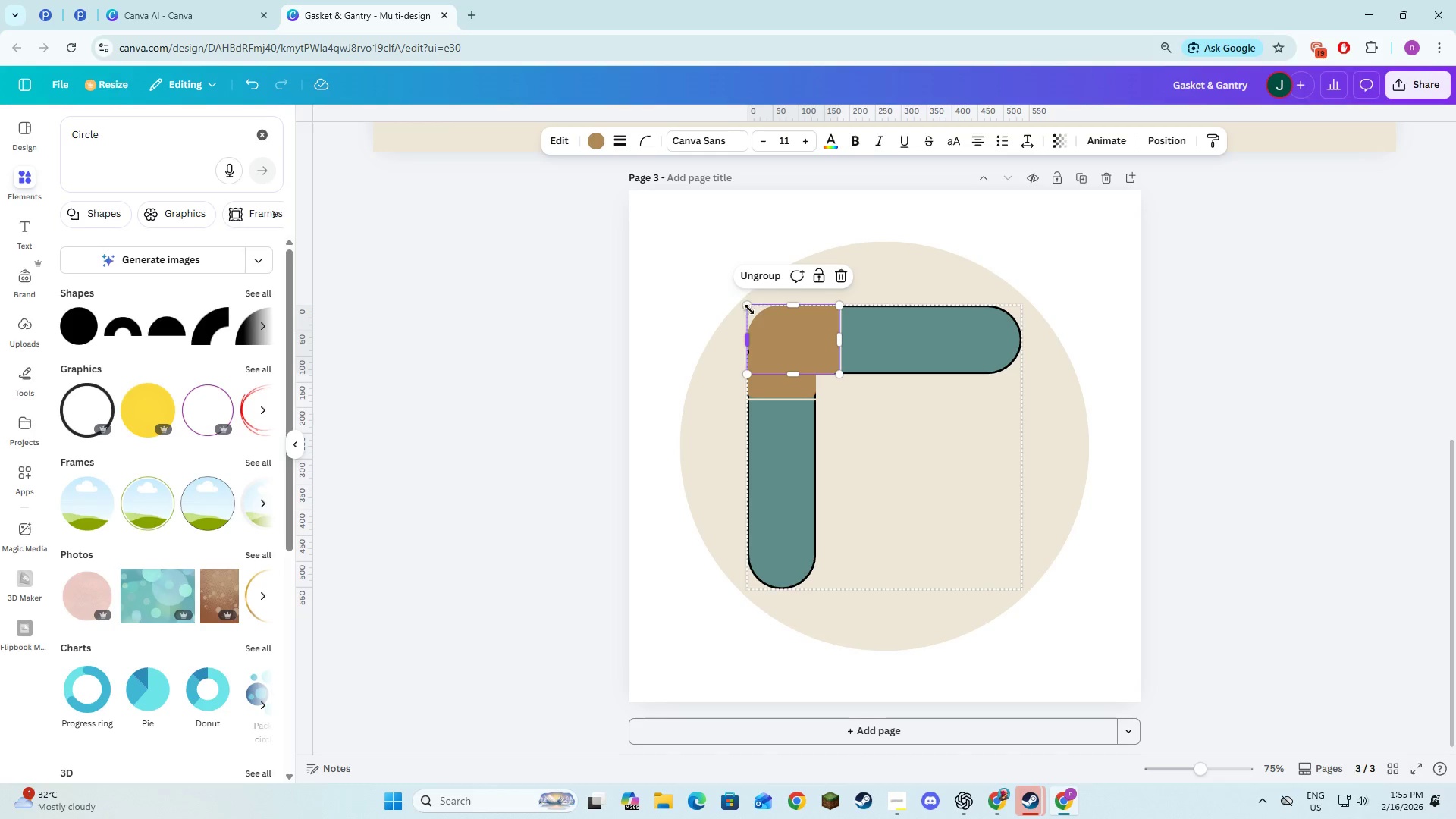 
left_click_drag(start_coordinate=[750, 307], to_coordinate=[755, 310])
 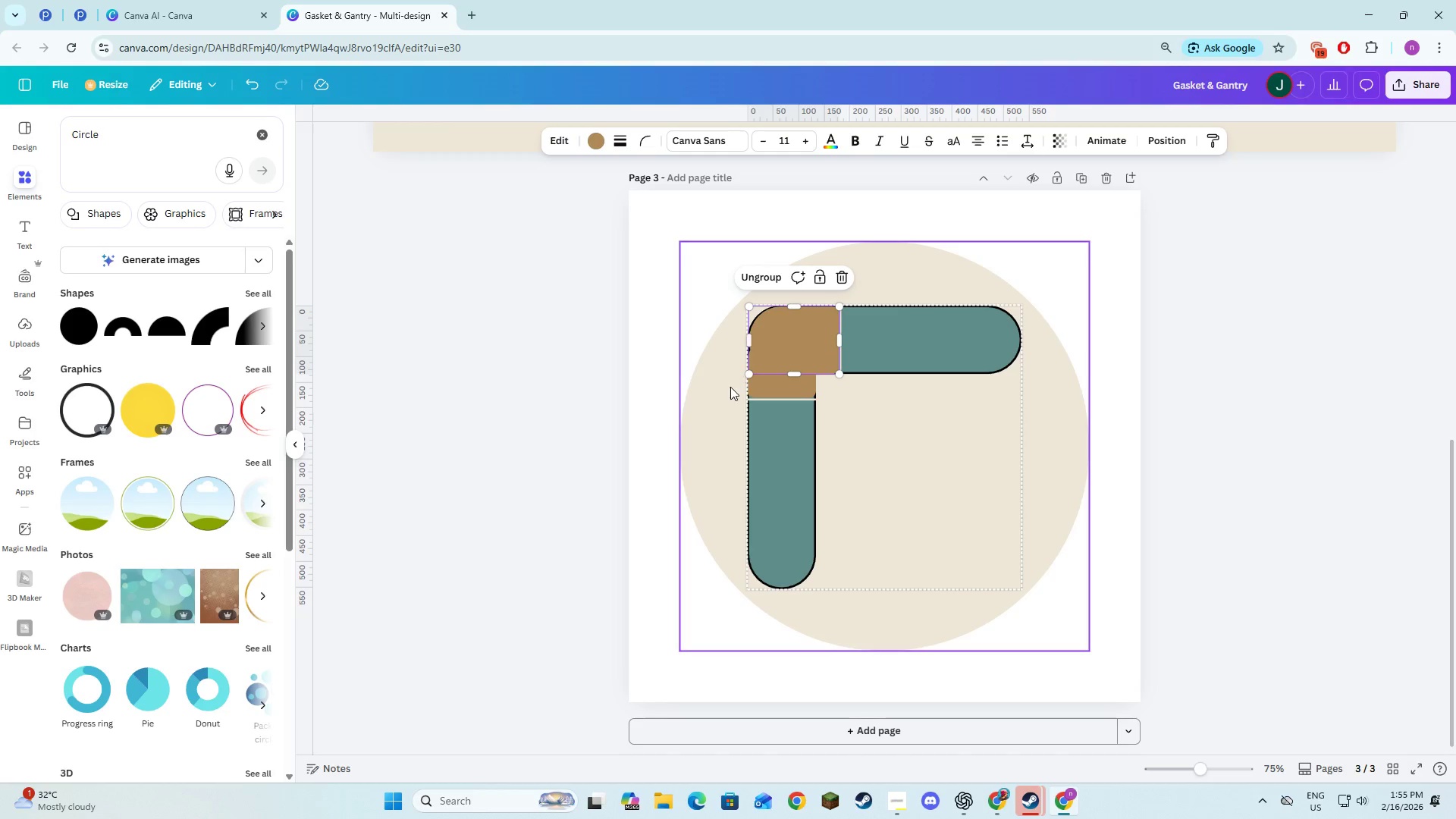 
left_click([730, 387])
 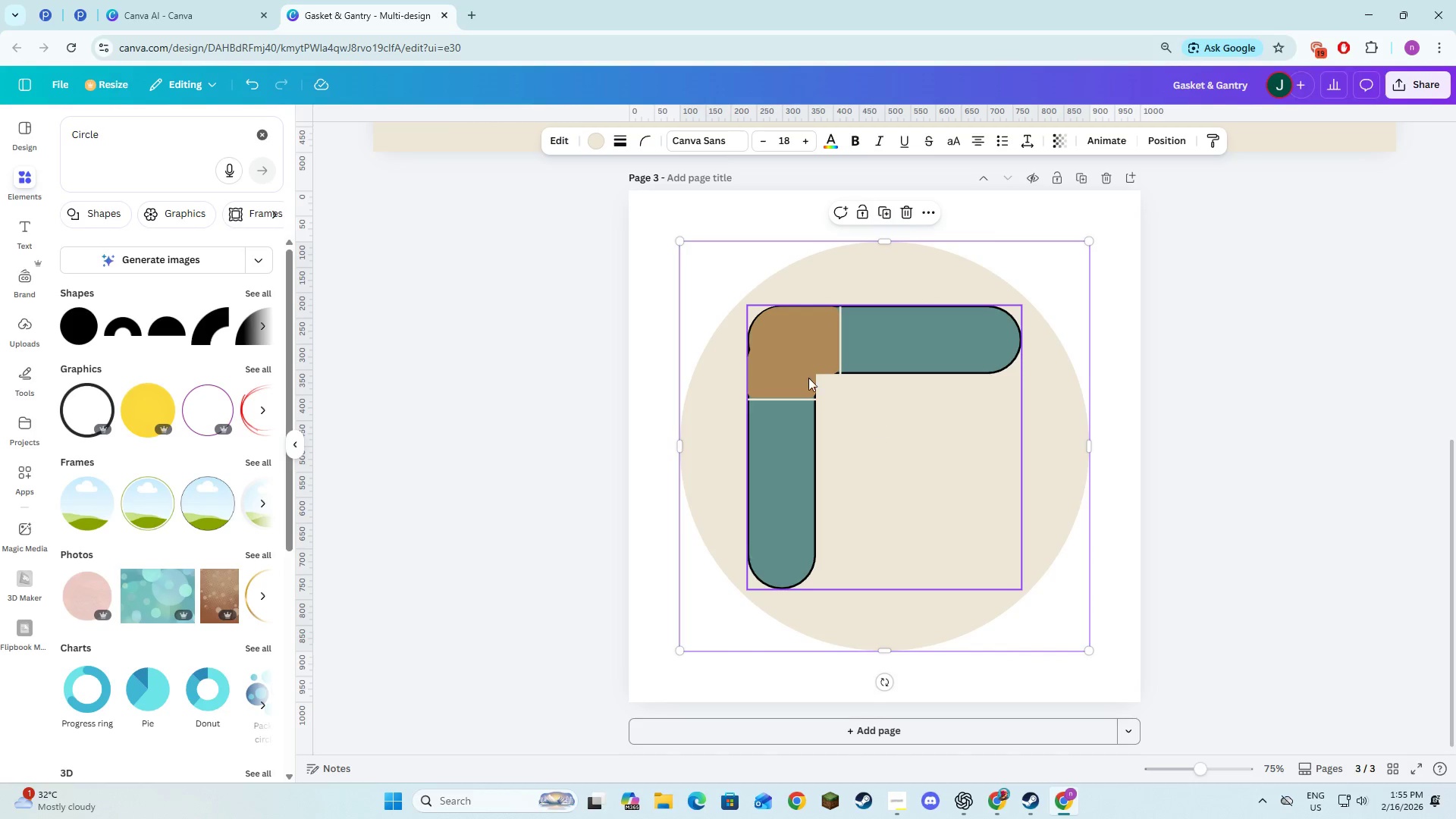 
left_click([783, 354])
 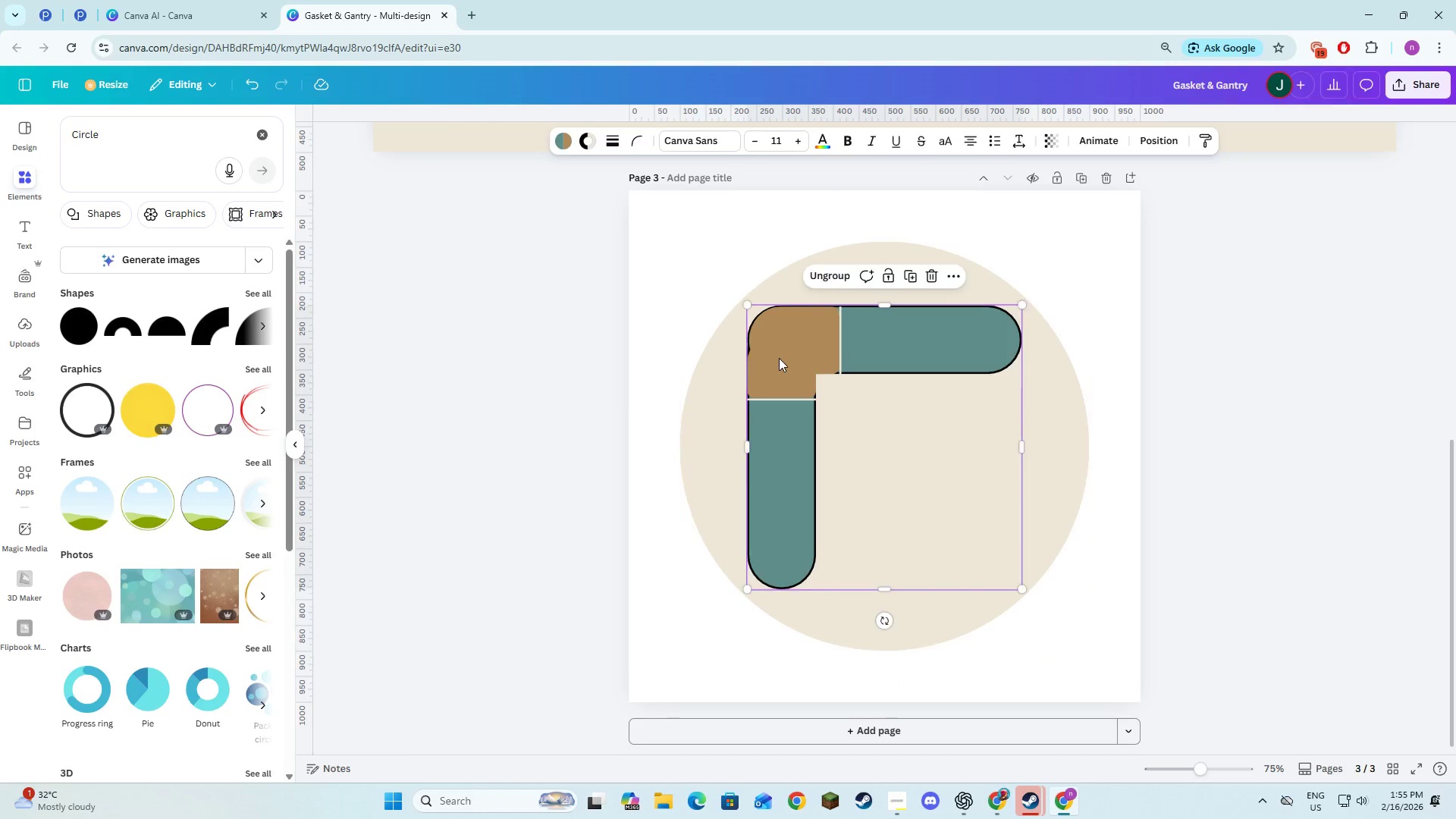 
mouse_move([751, 367])
 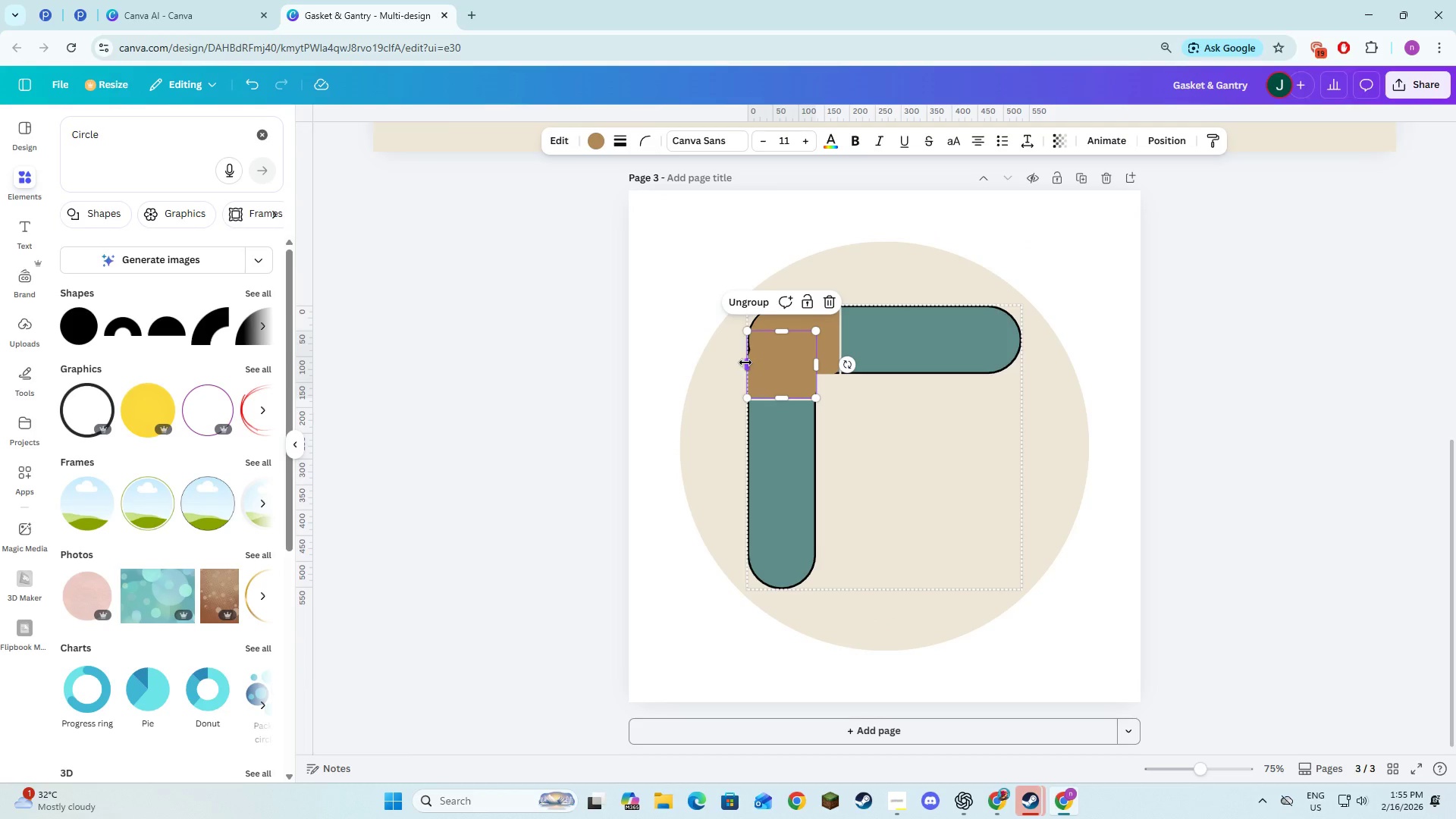 
left_click_drag(start_coordinate=[745, 362], to_coordinate=[749, 365])
 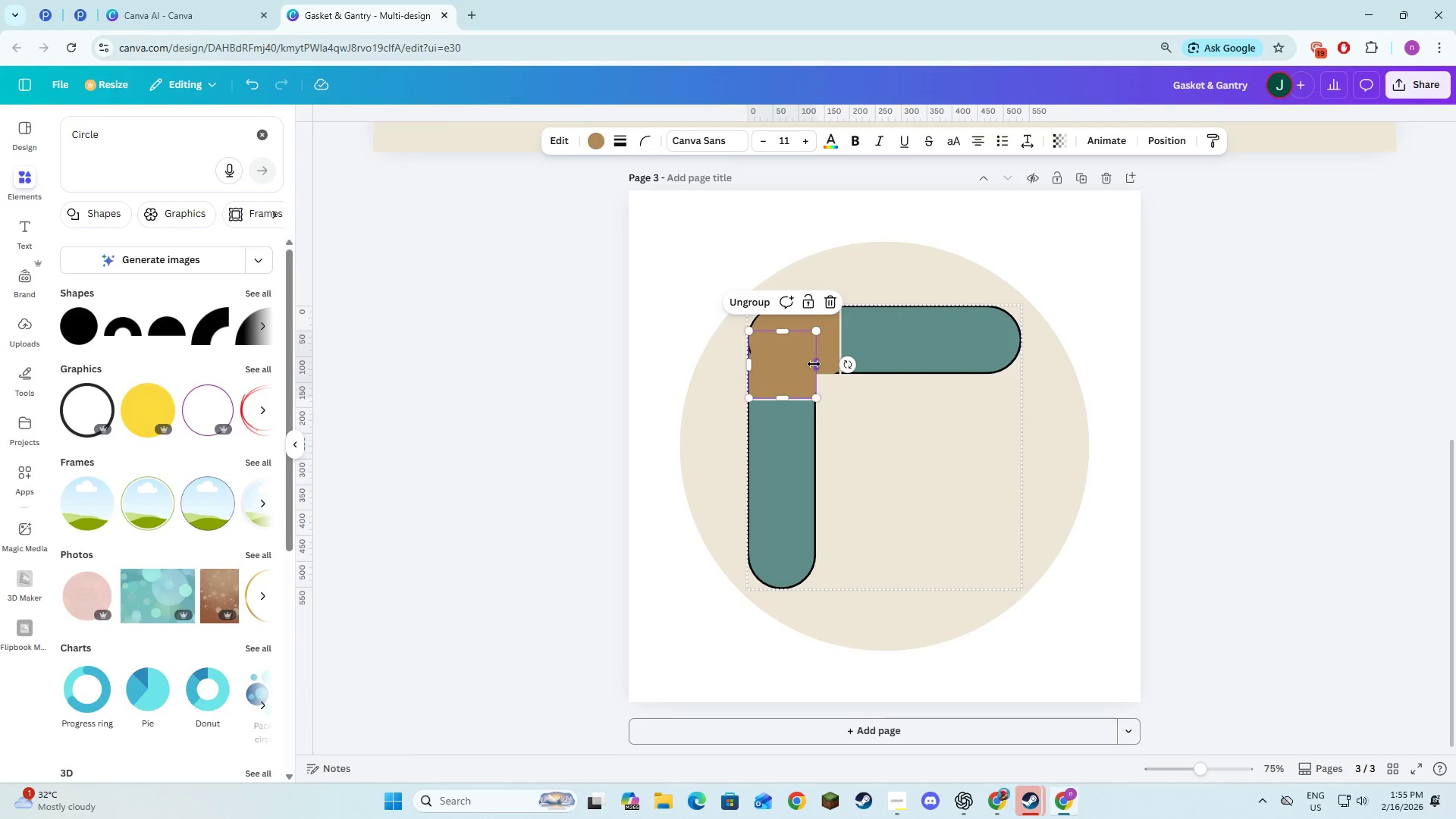 
left_click_drag(start_coordinate=[814, 365], to_coordinate=[811, 362])
 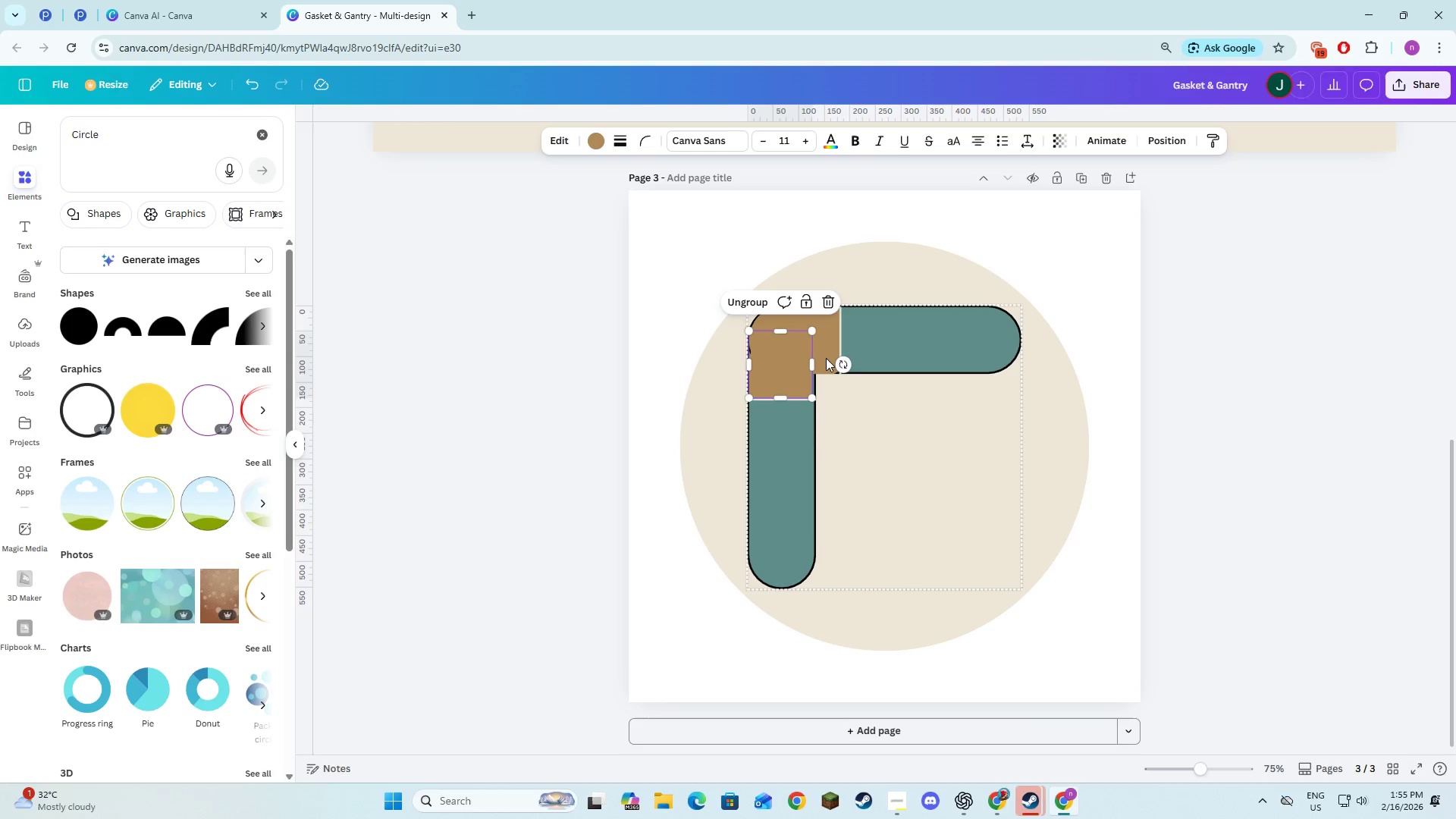 
left_click([826, 358])
 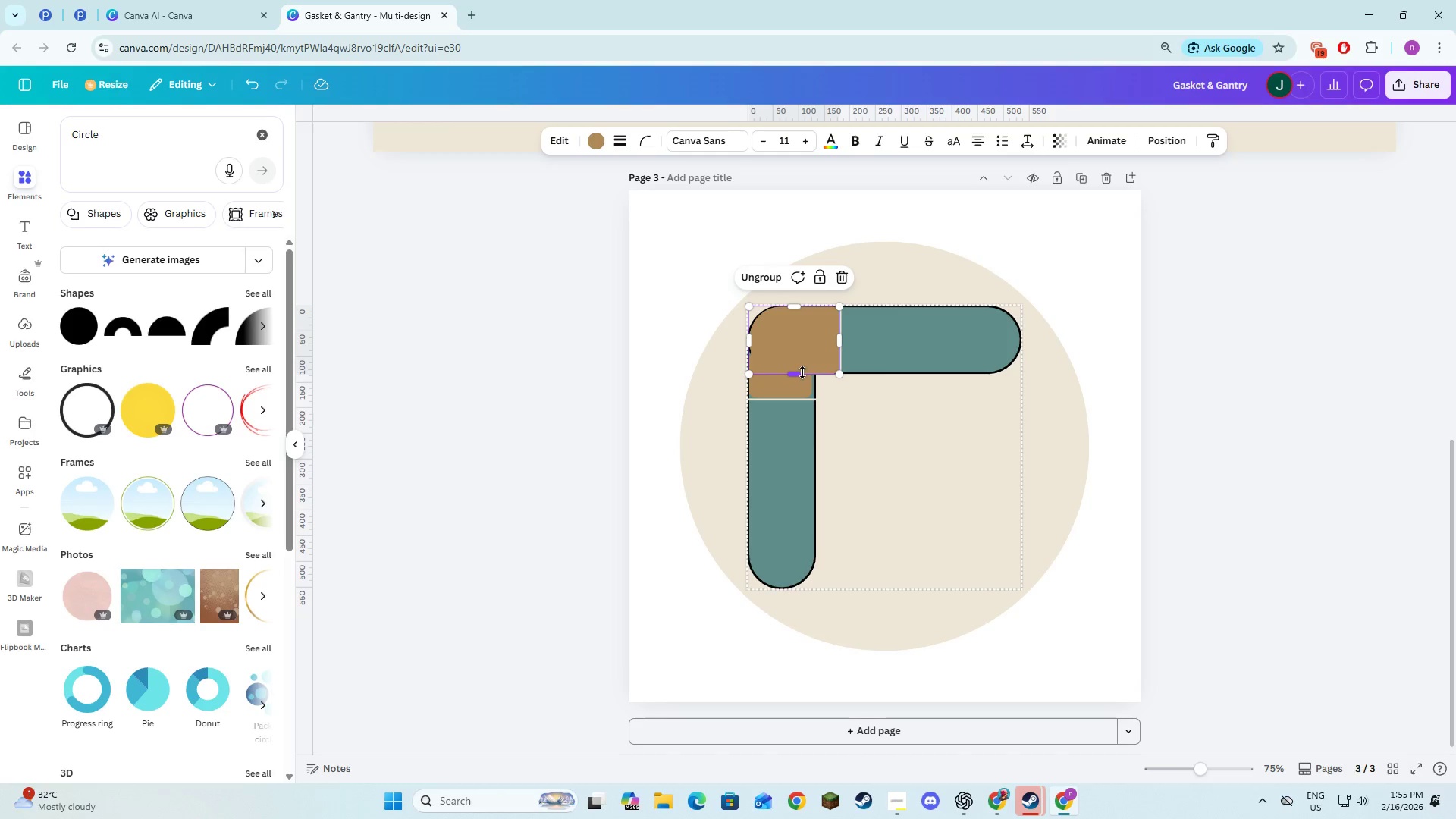 
left_click_drag(start_coordinate=[799, 372], to_coordinate=[799, 367])
 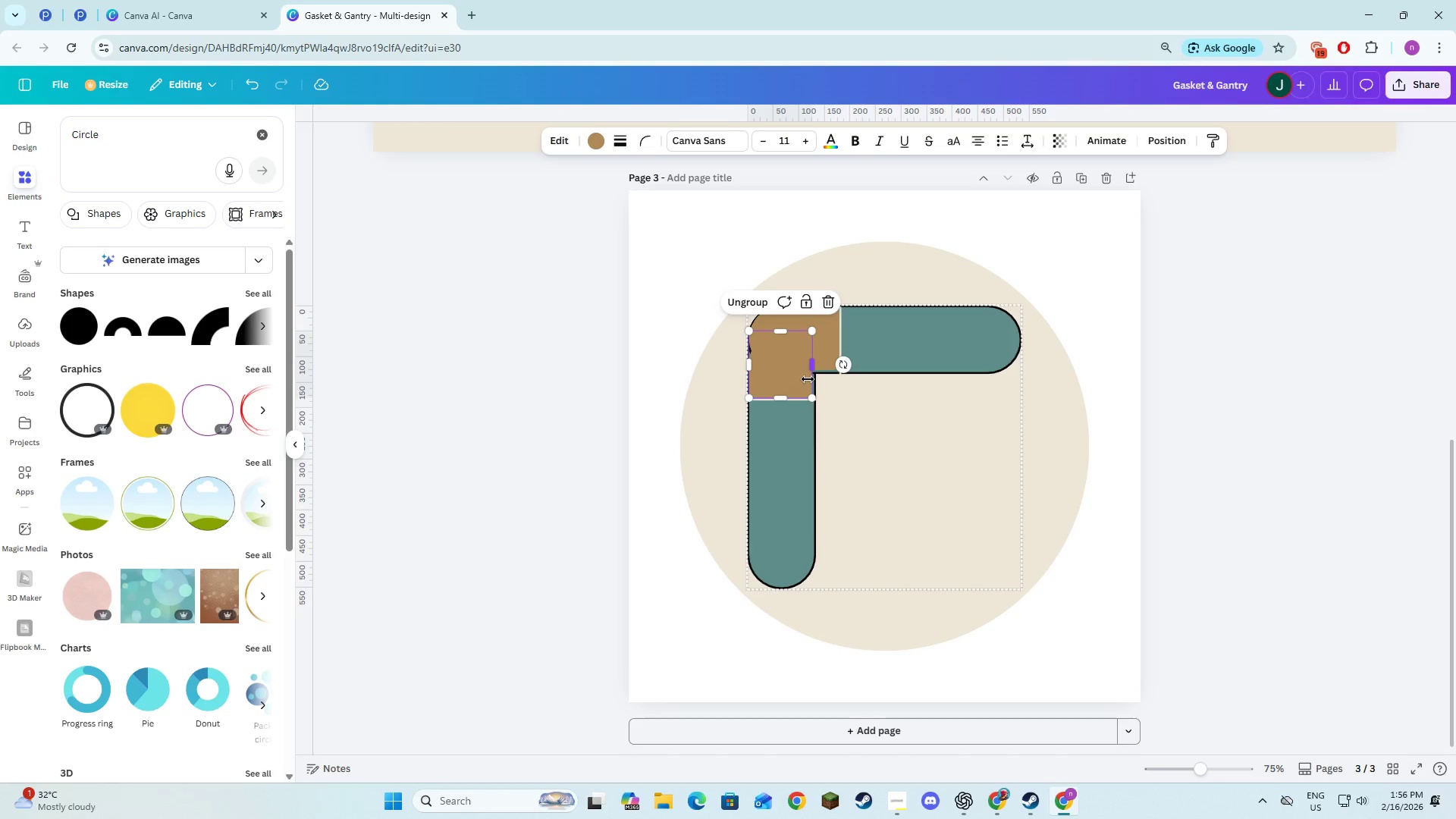 
left_click_drag(start_coordinate=[808, 373], to_coordinate=[808, 369])
 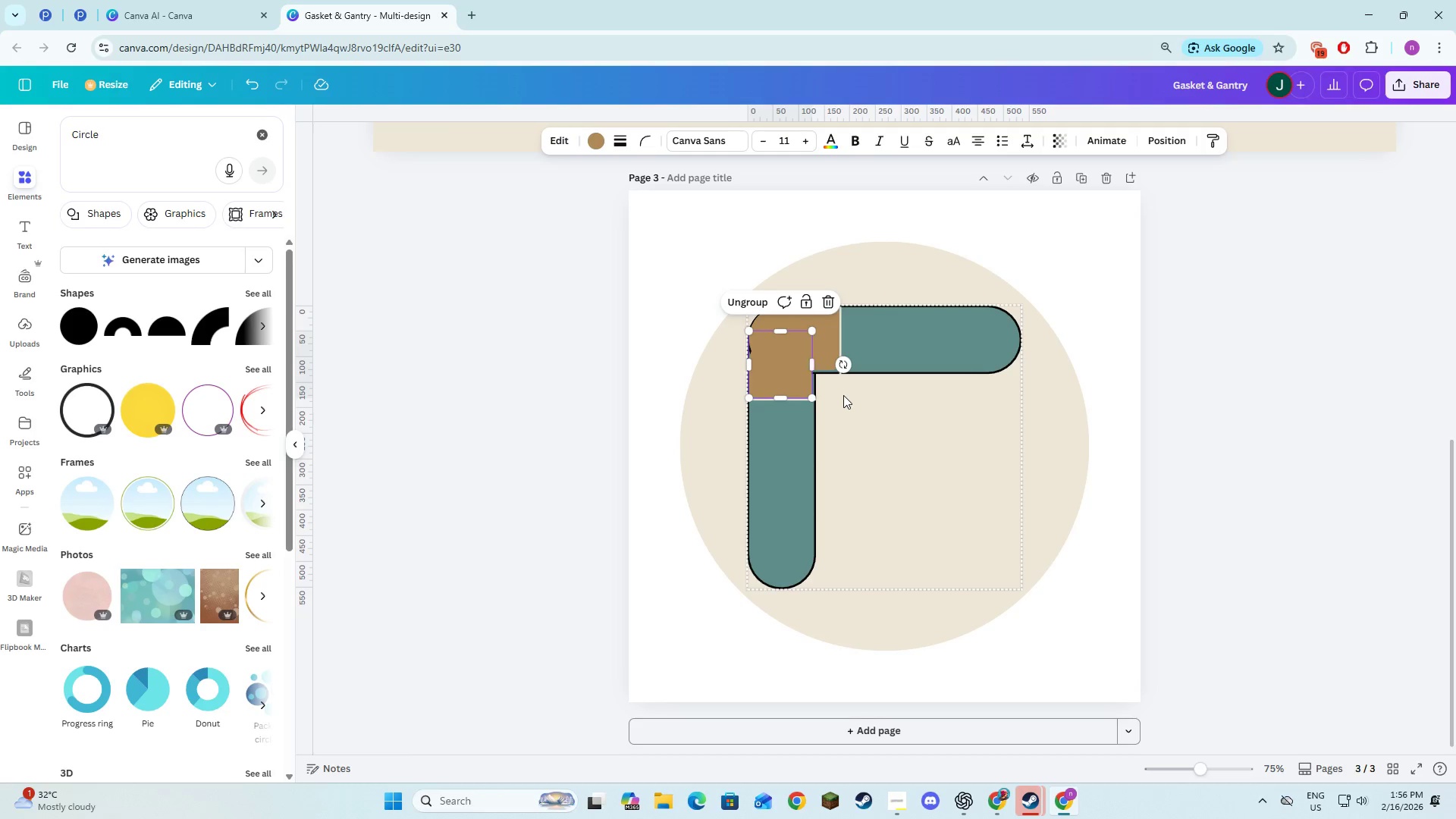 
left_click([843, 396])
 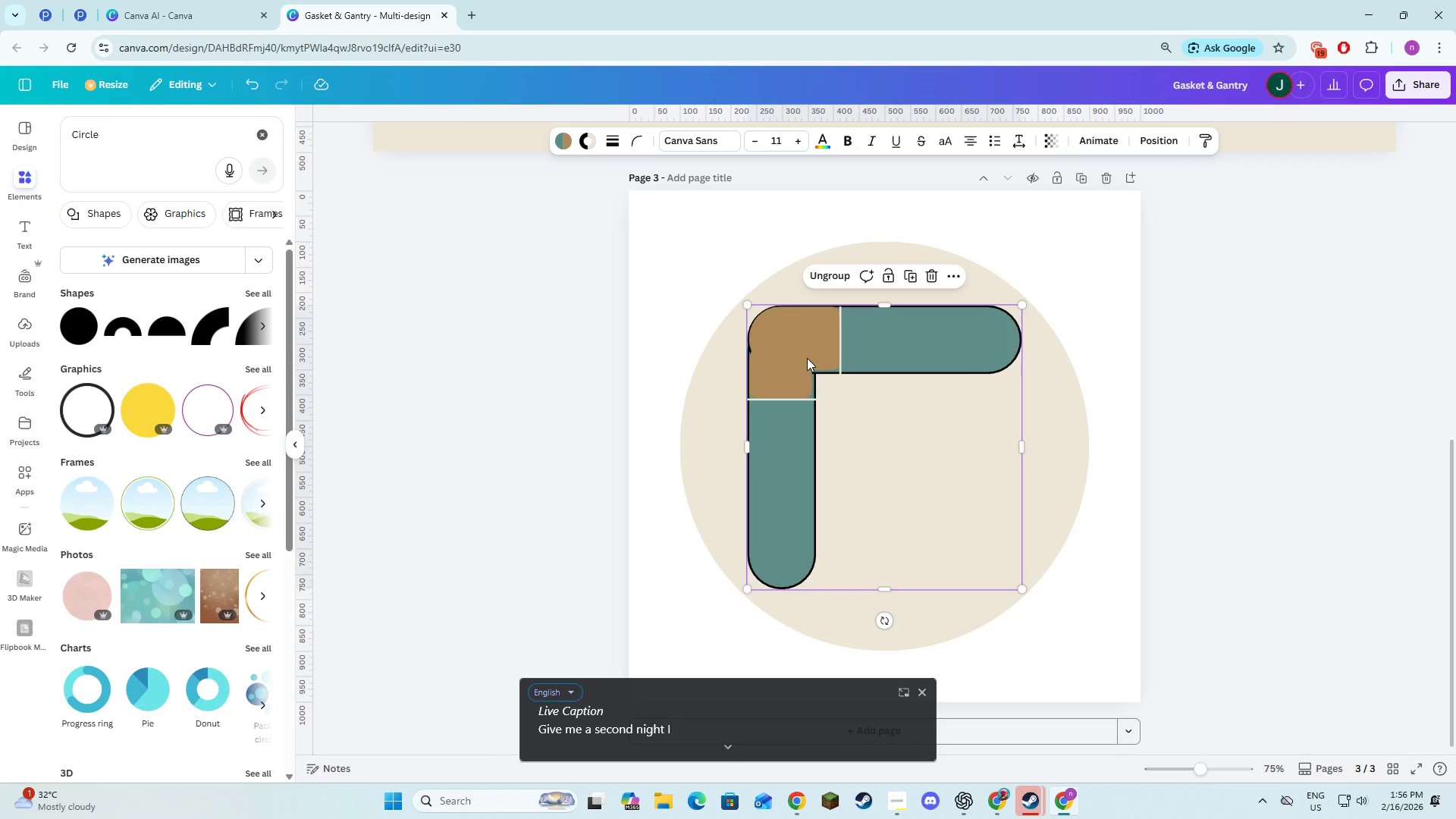 
left_click([800, 377])
 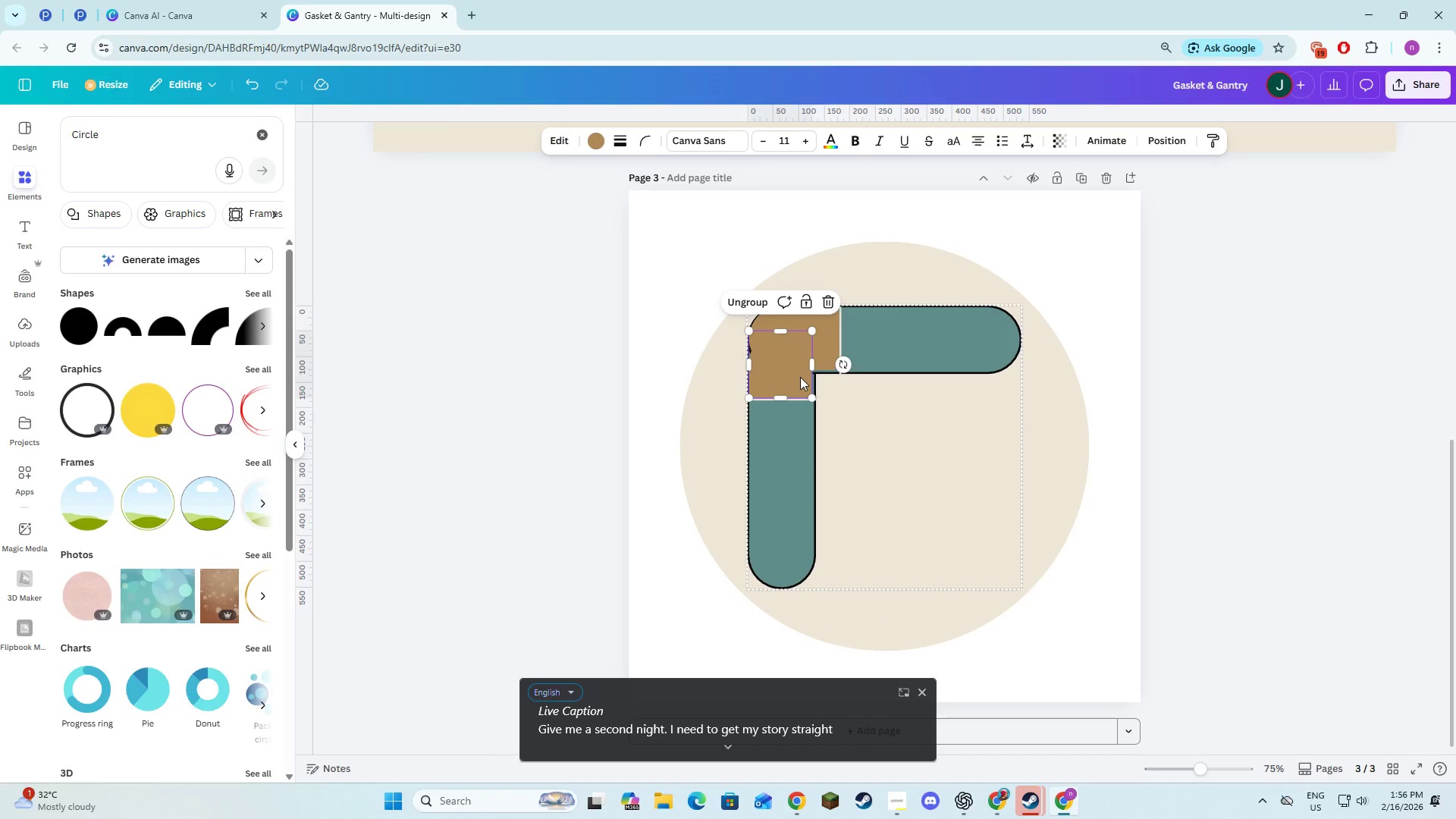 
key(Backspace)
 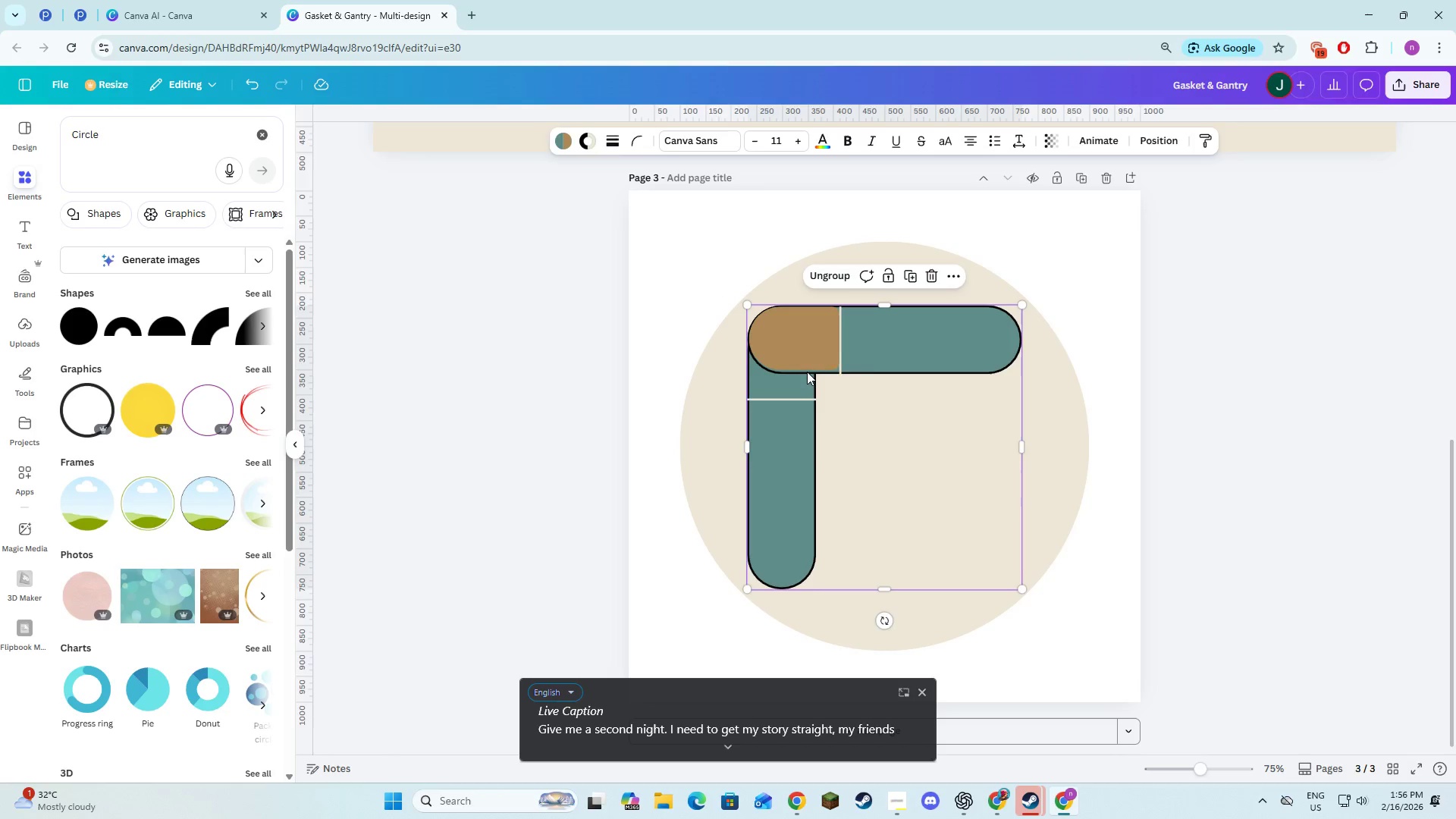 
left_click([807, 371])
 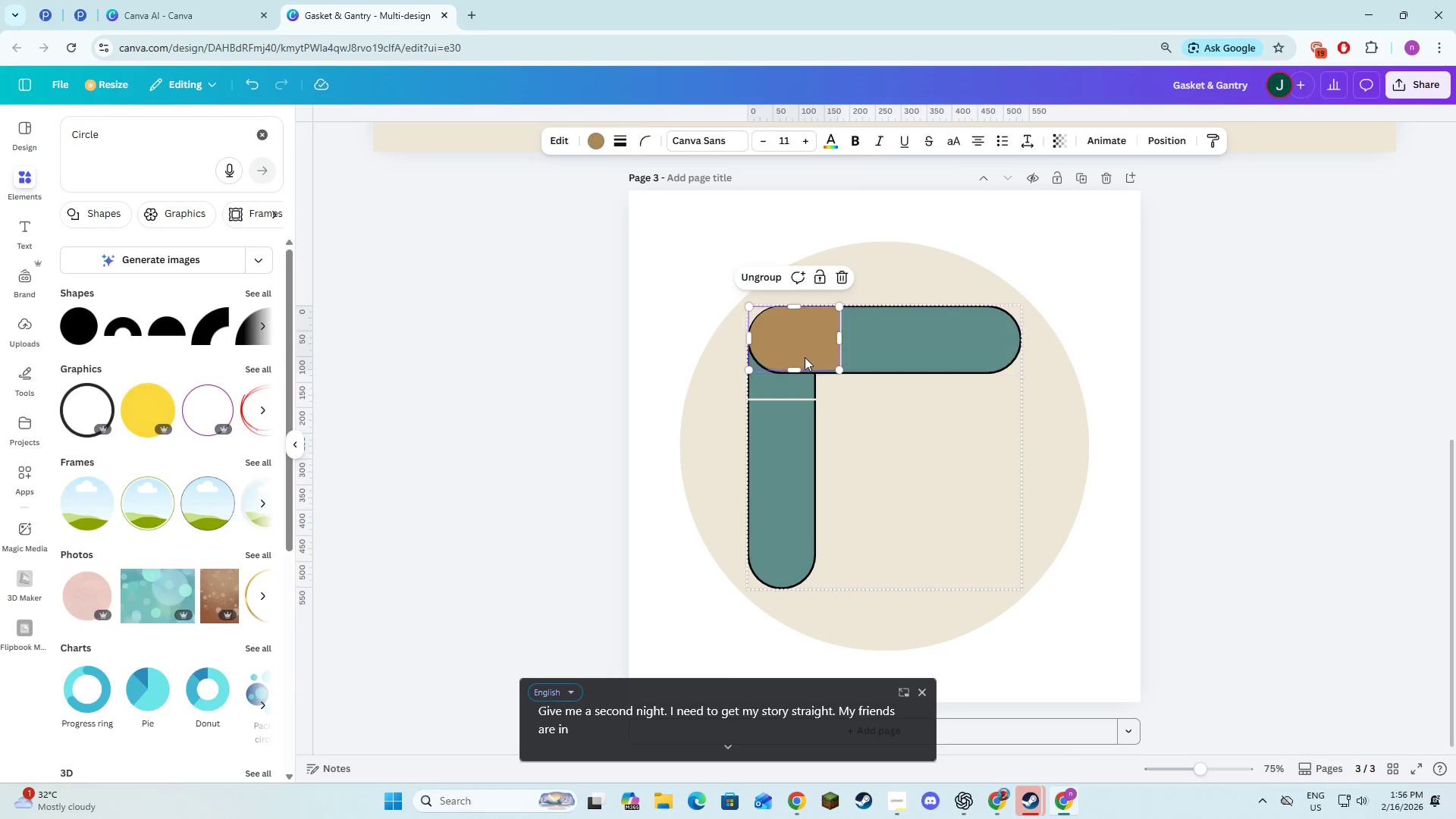 
key(Backspace)
 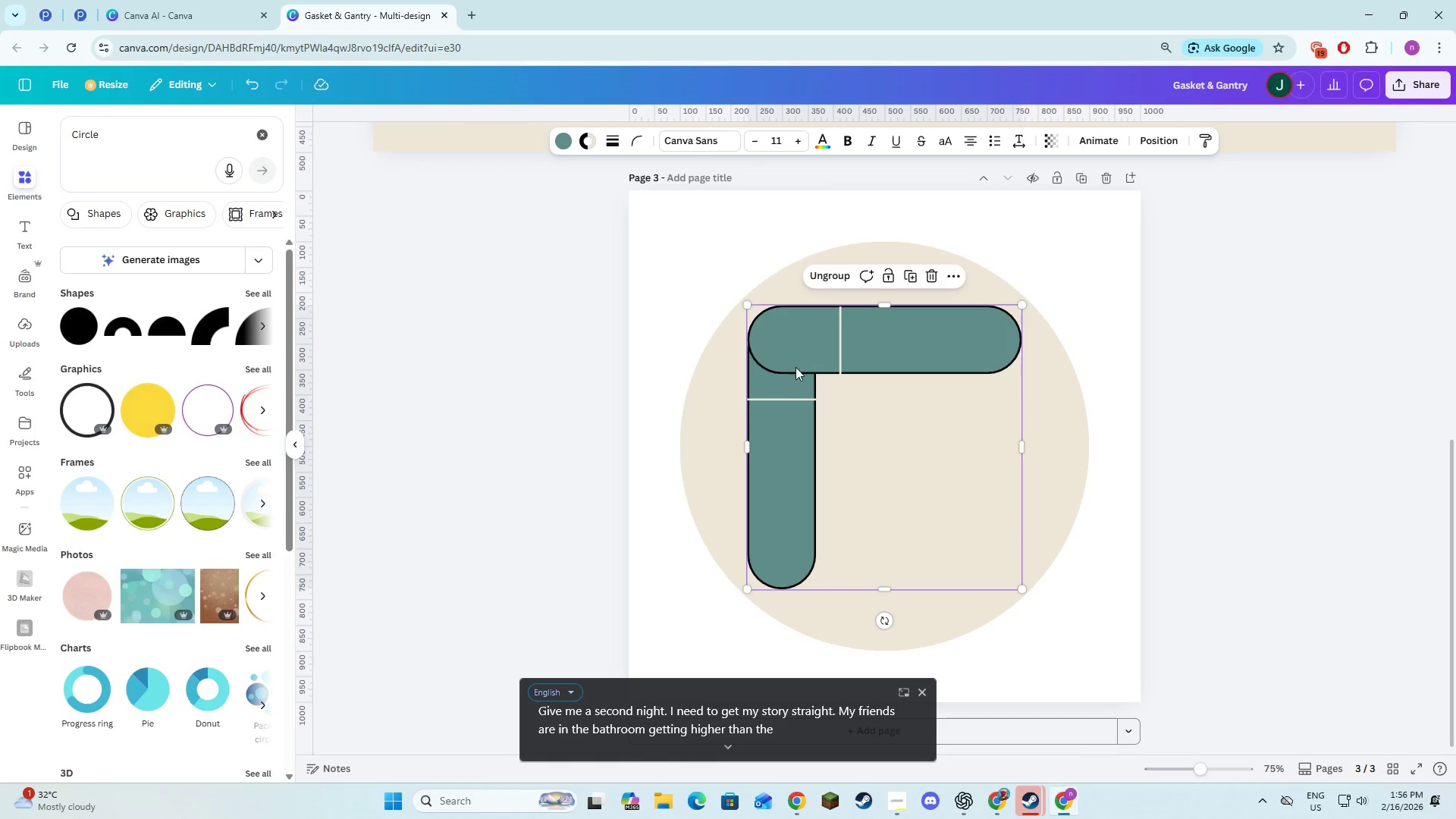 
left_click([789, 381])
 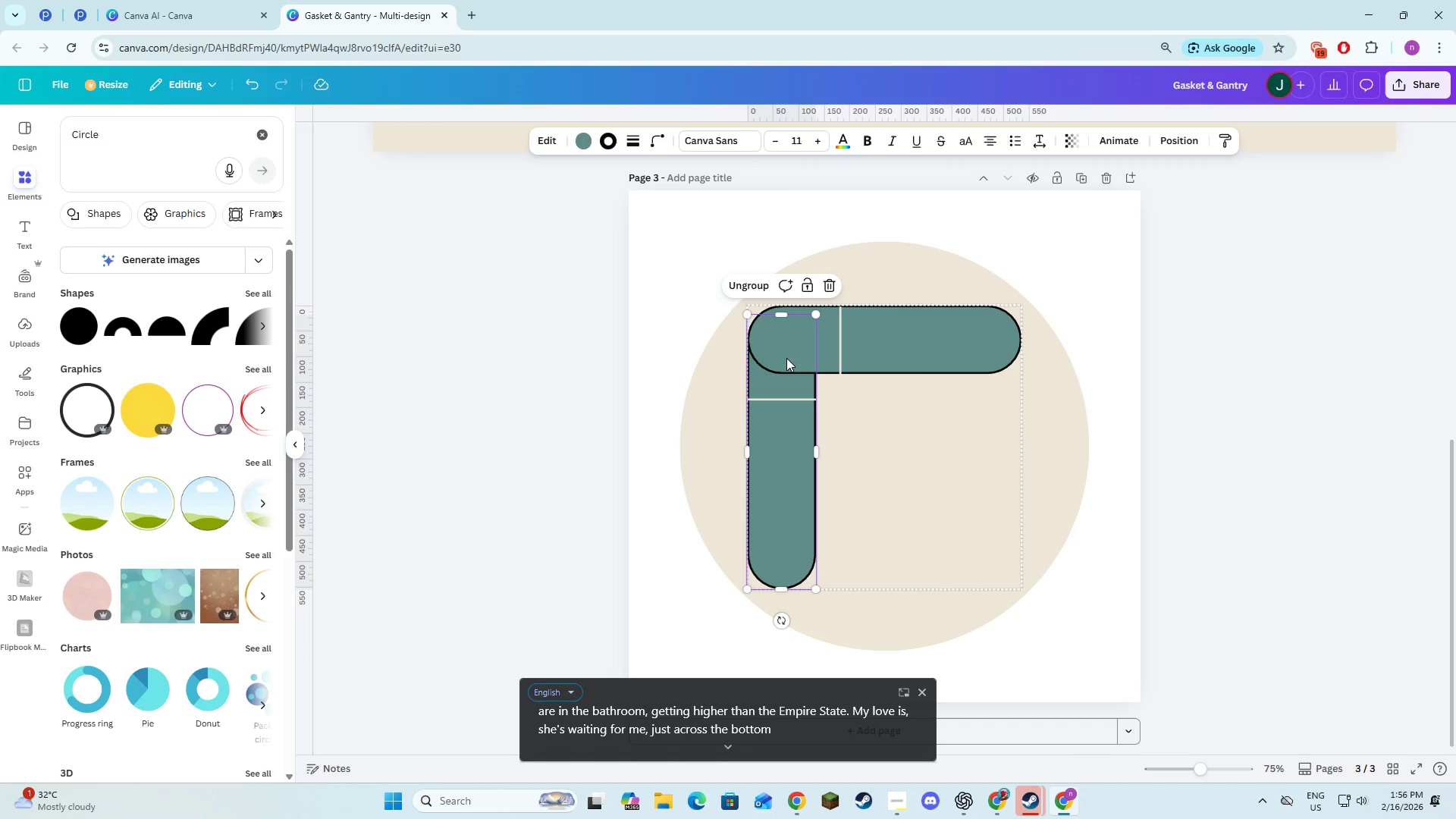 
wait(8.64)
 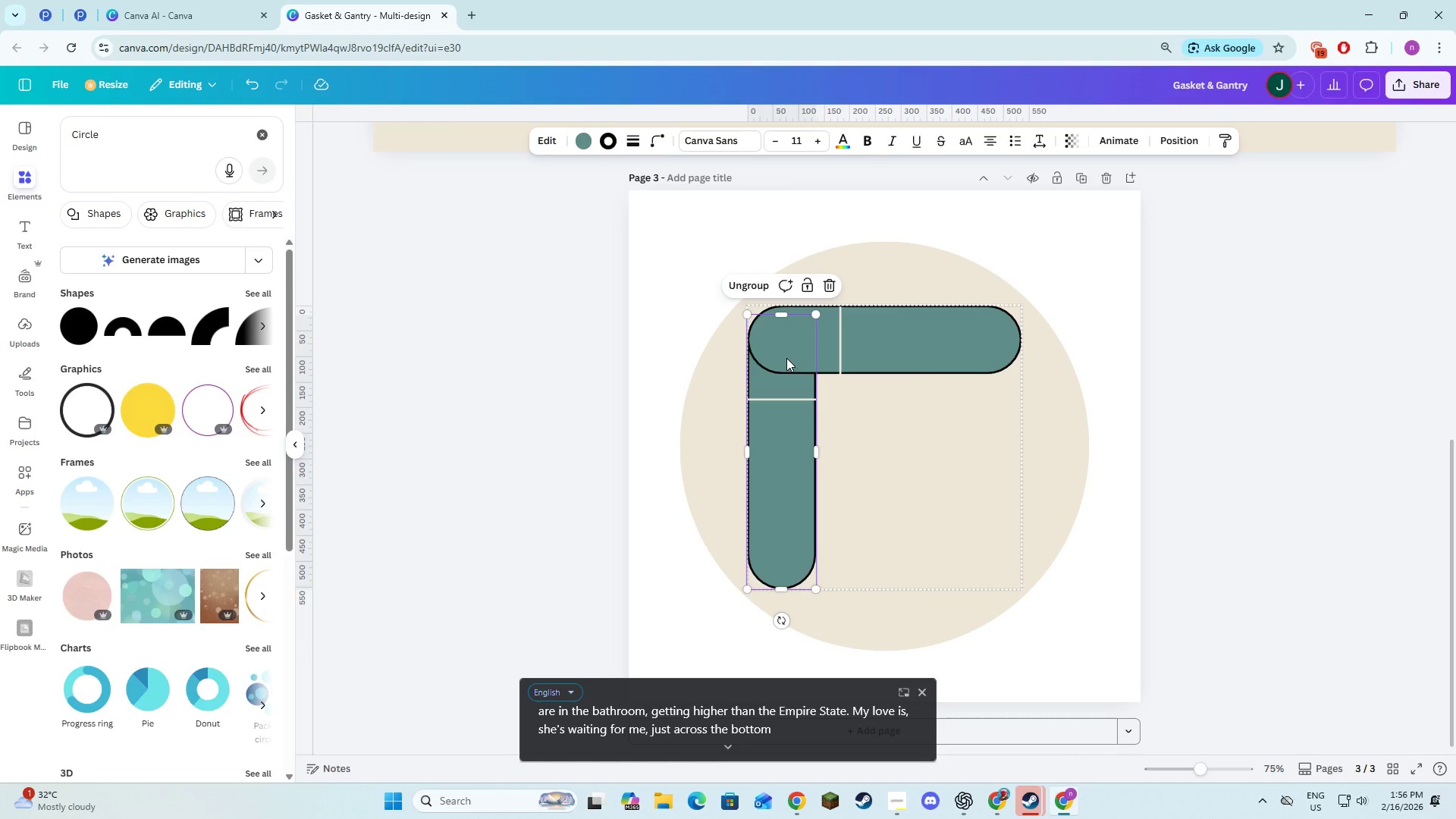 
key(Control+Z)
 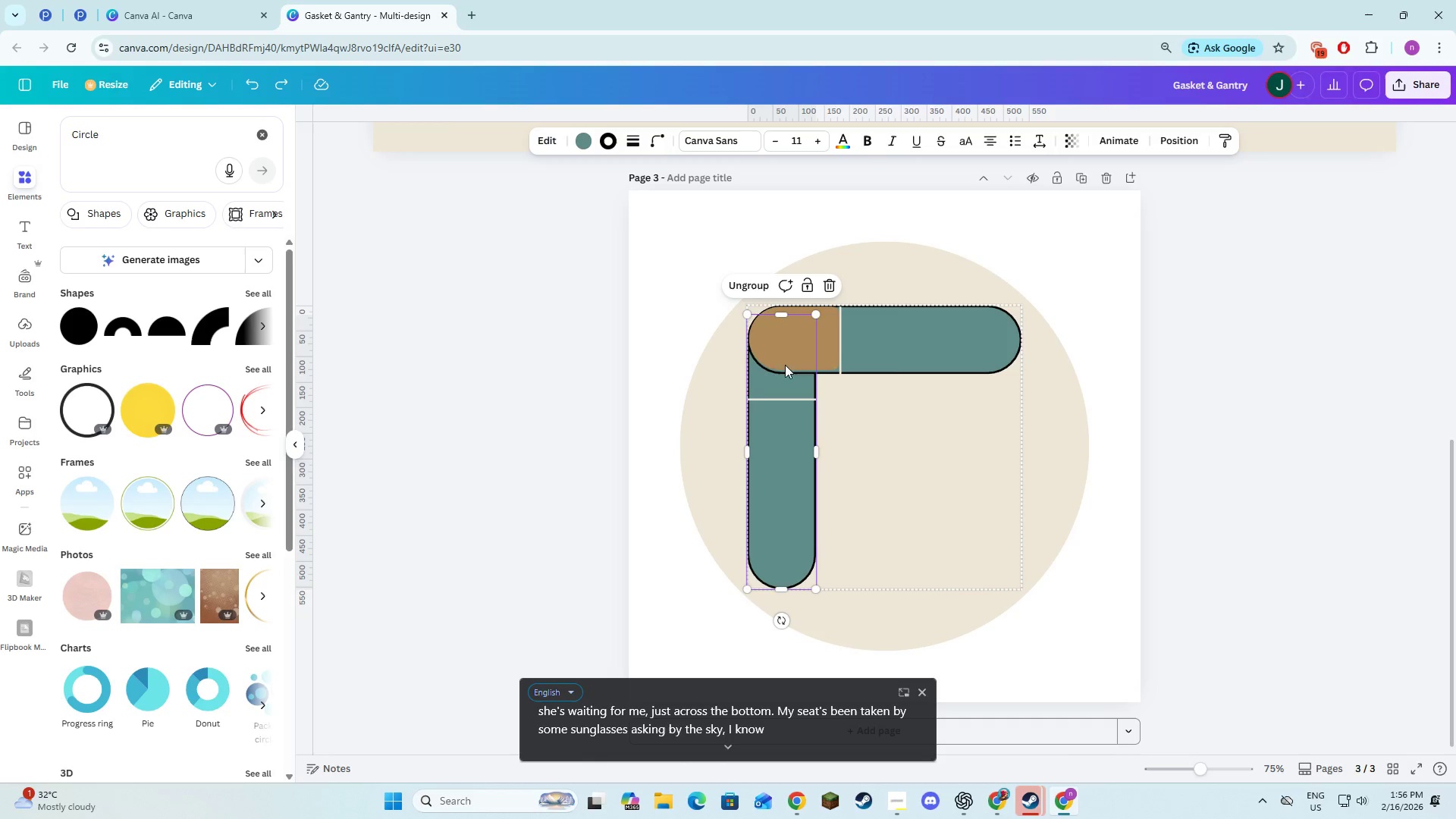 
key(Control+Z)
 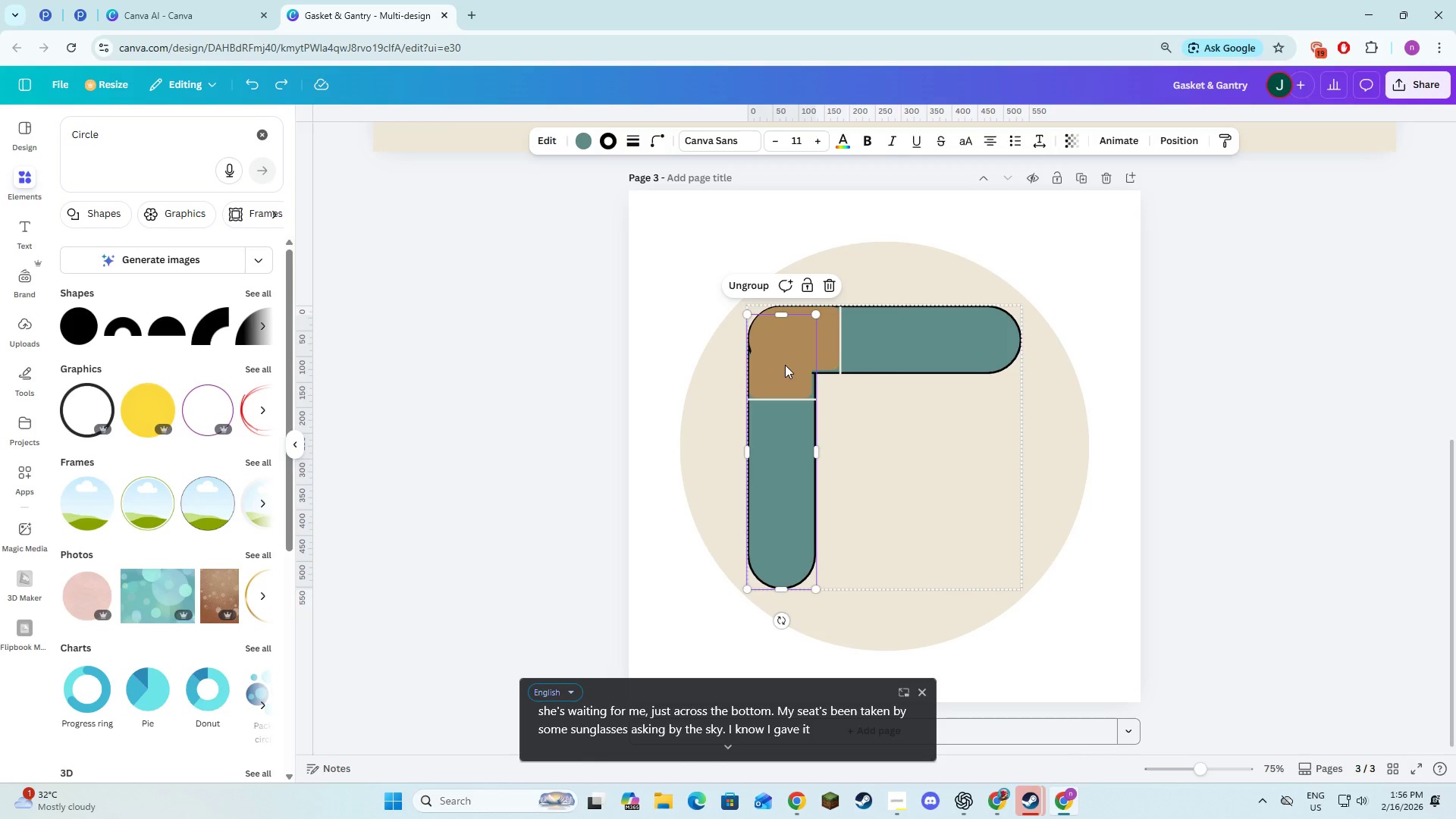 
left_click([784, 364])
 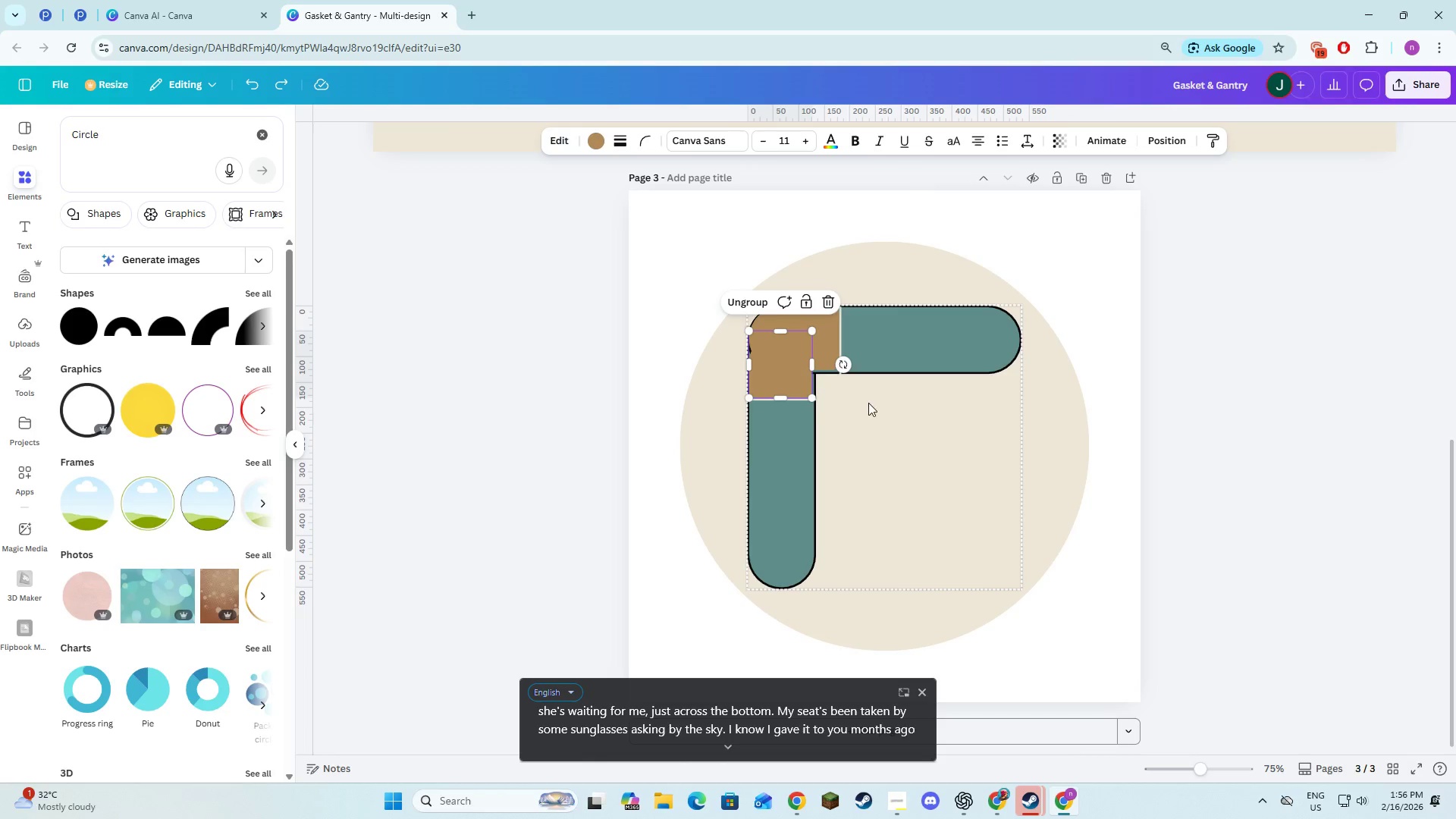 
double_click([870, 403])
 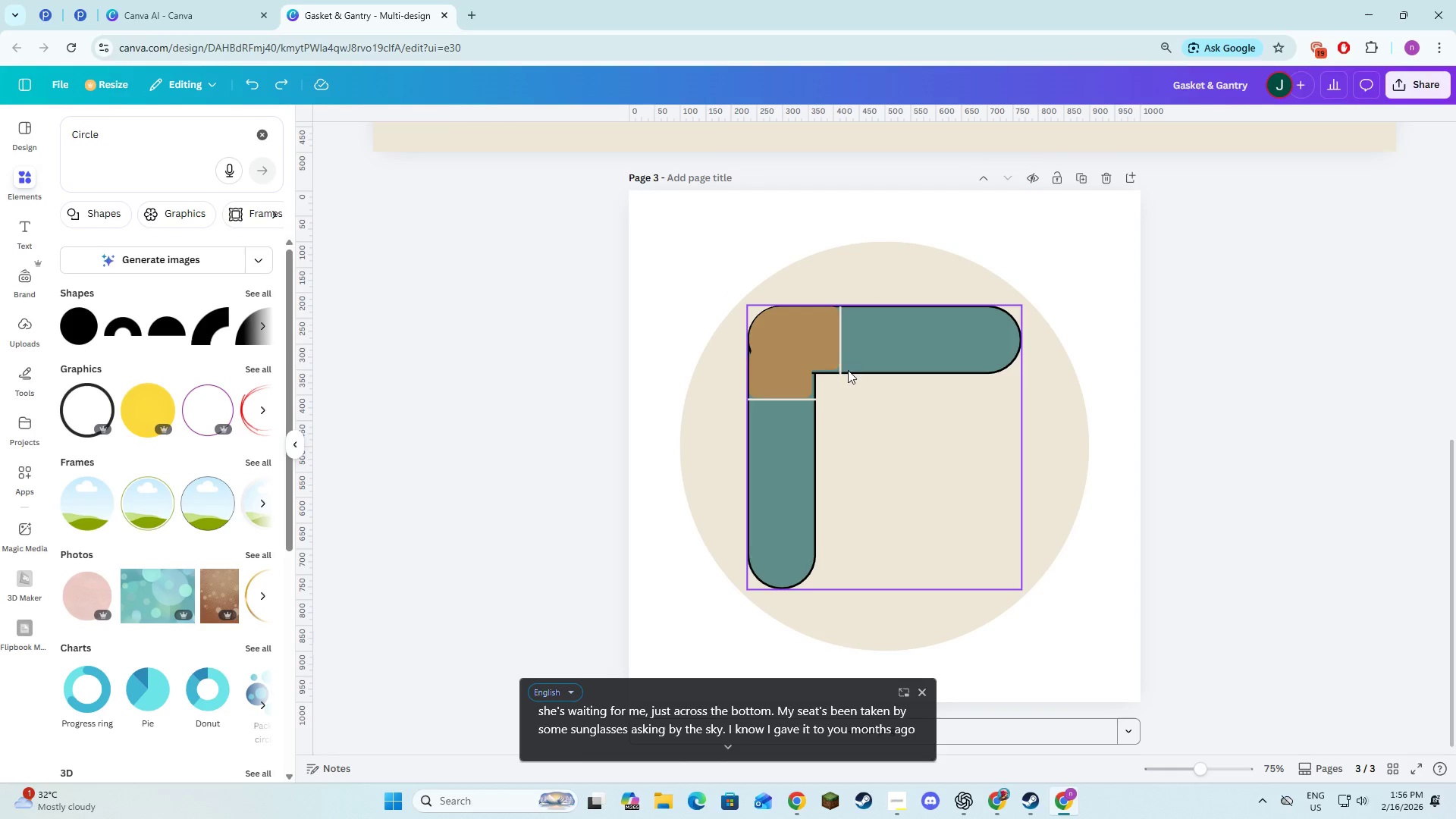 
left_click([771, 371])
 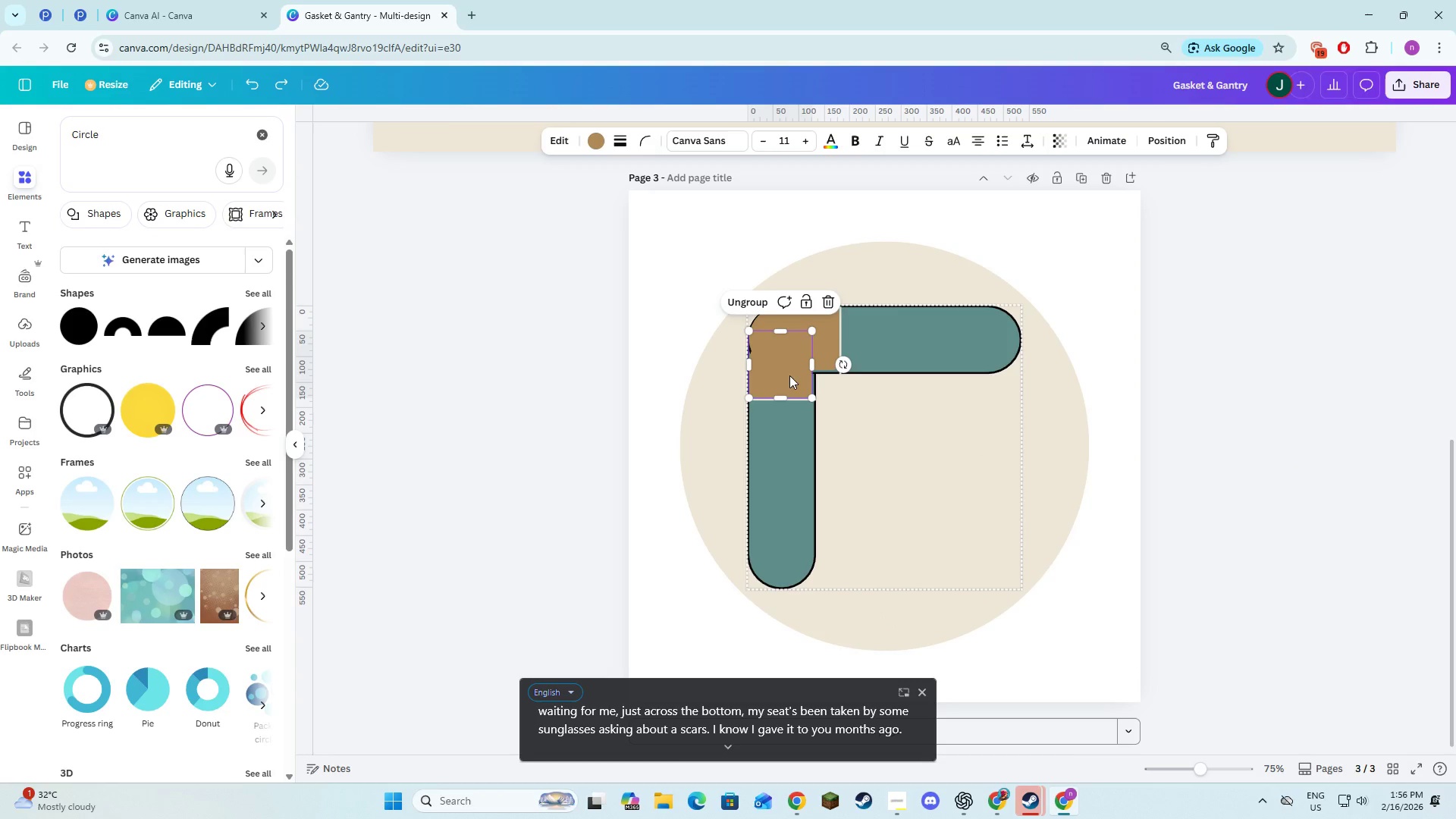 
left_click_drag(start_coordinate=[789, 375], to_coordinate=[791, 379])
 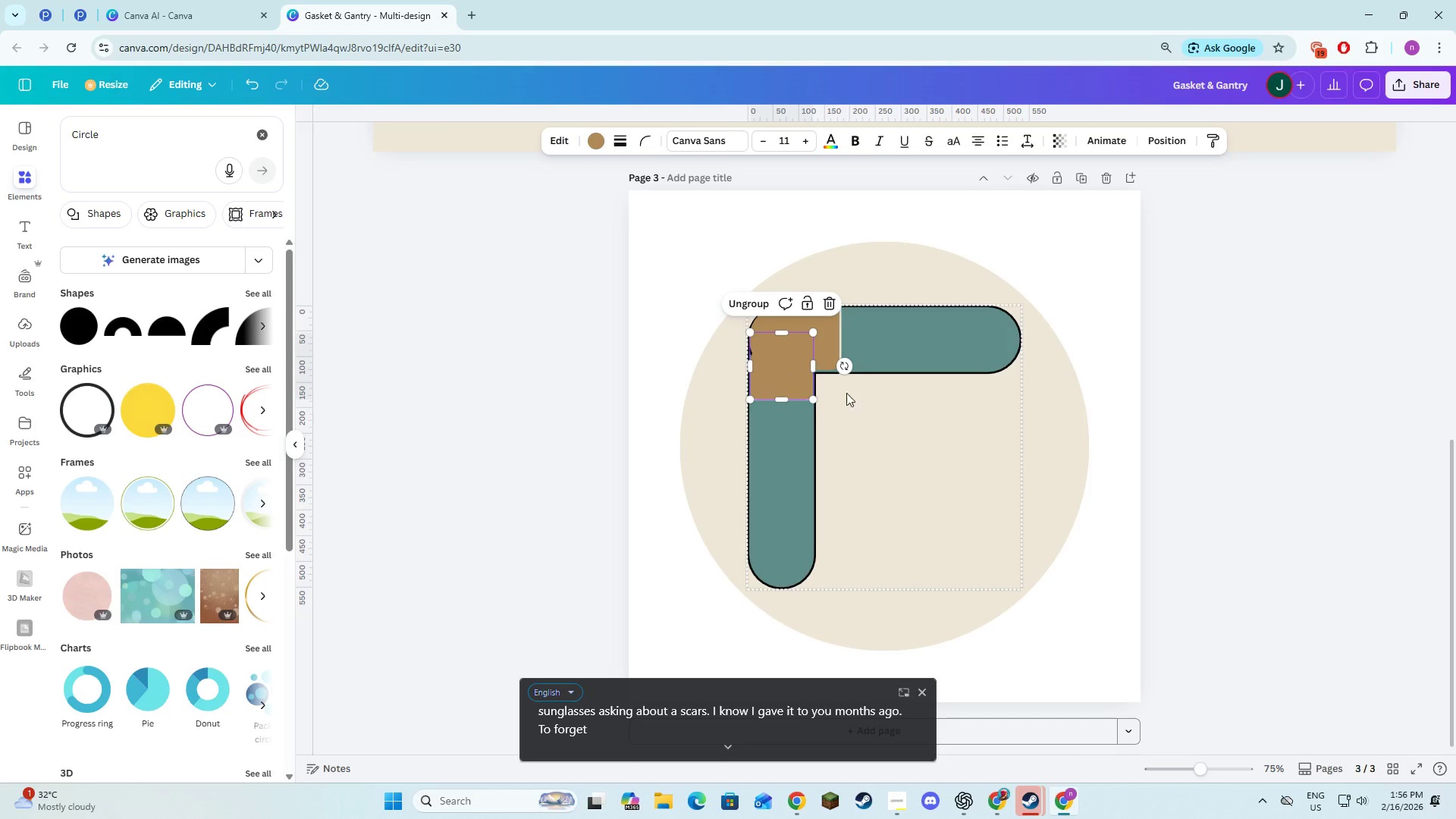 
left_click([923, 415])
 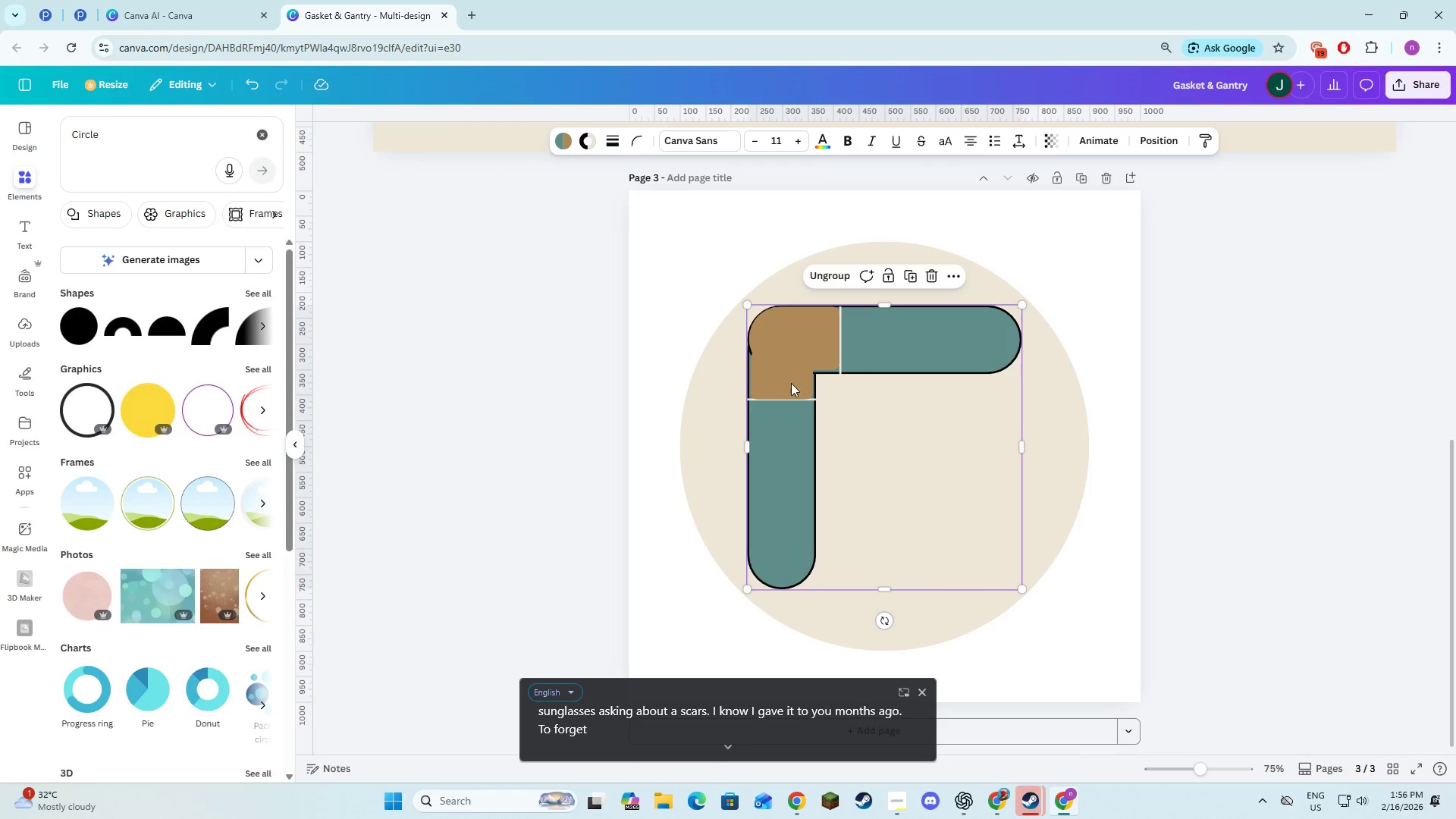 
left_click([778, 373])
 